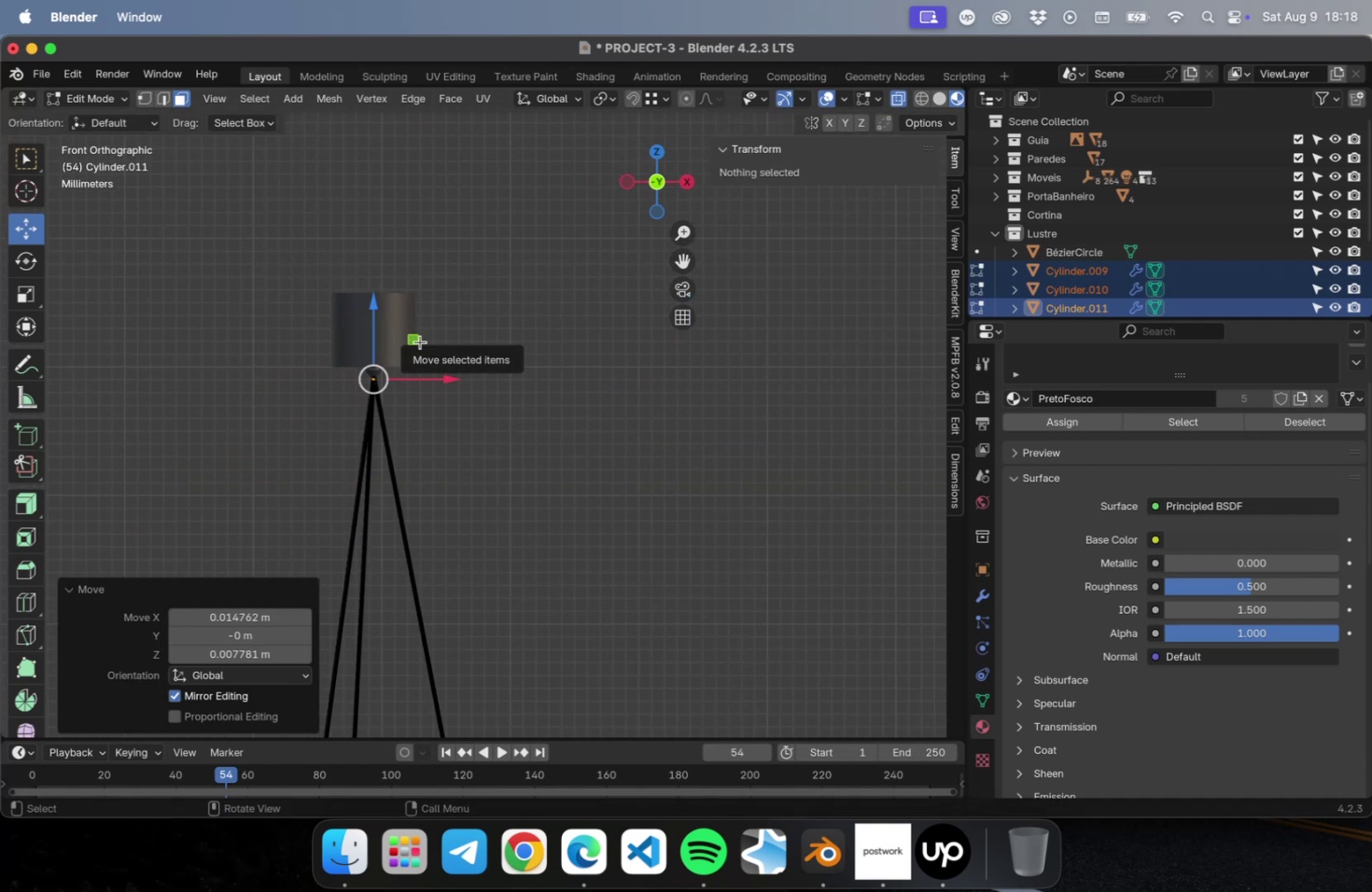 
key(NumLock)
 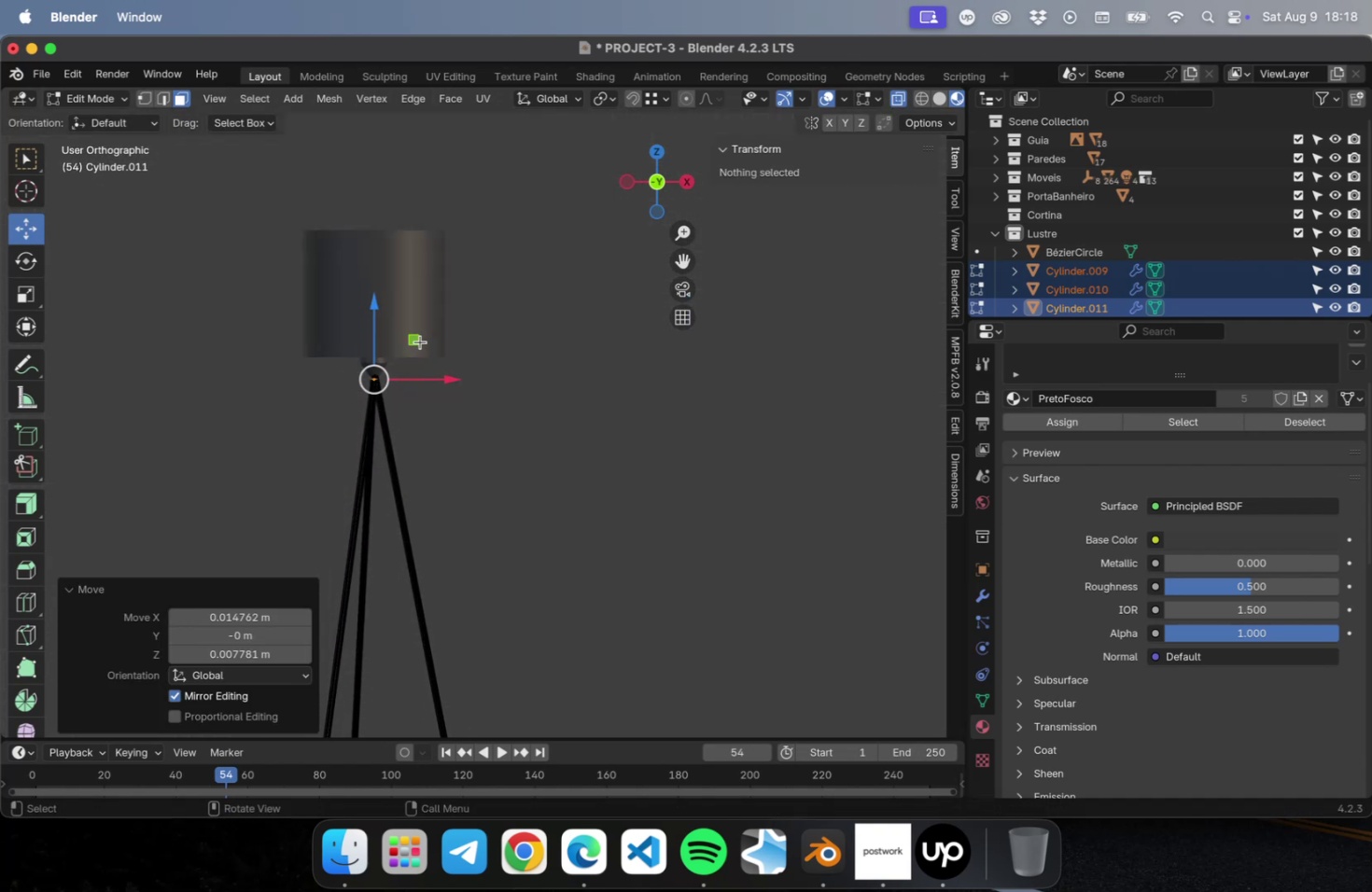 
key(NumpadDecimal)
 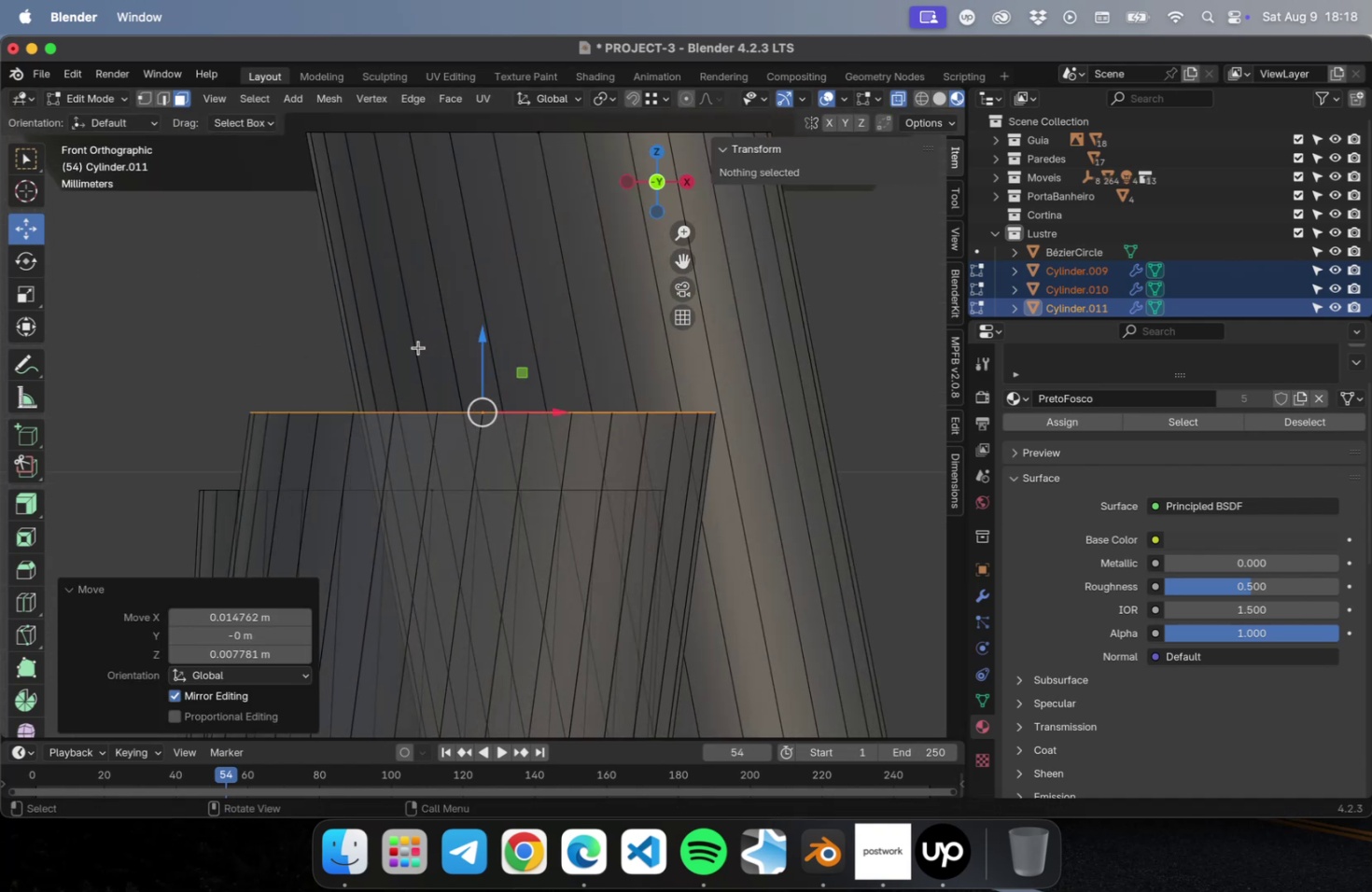 
scroll: coordinate [414, 377], scroll_direction: down, amount: 10.0
 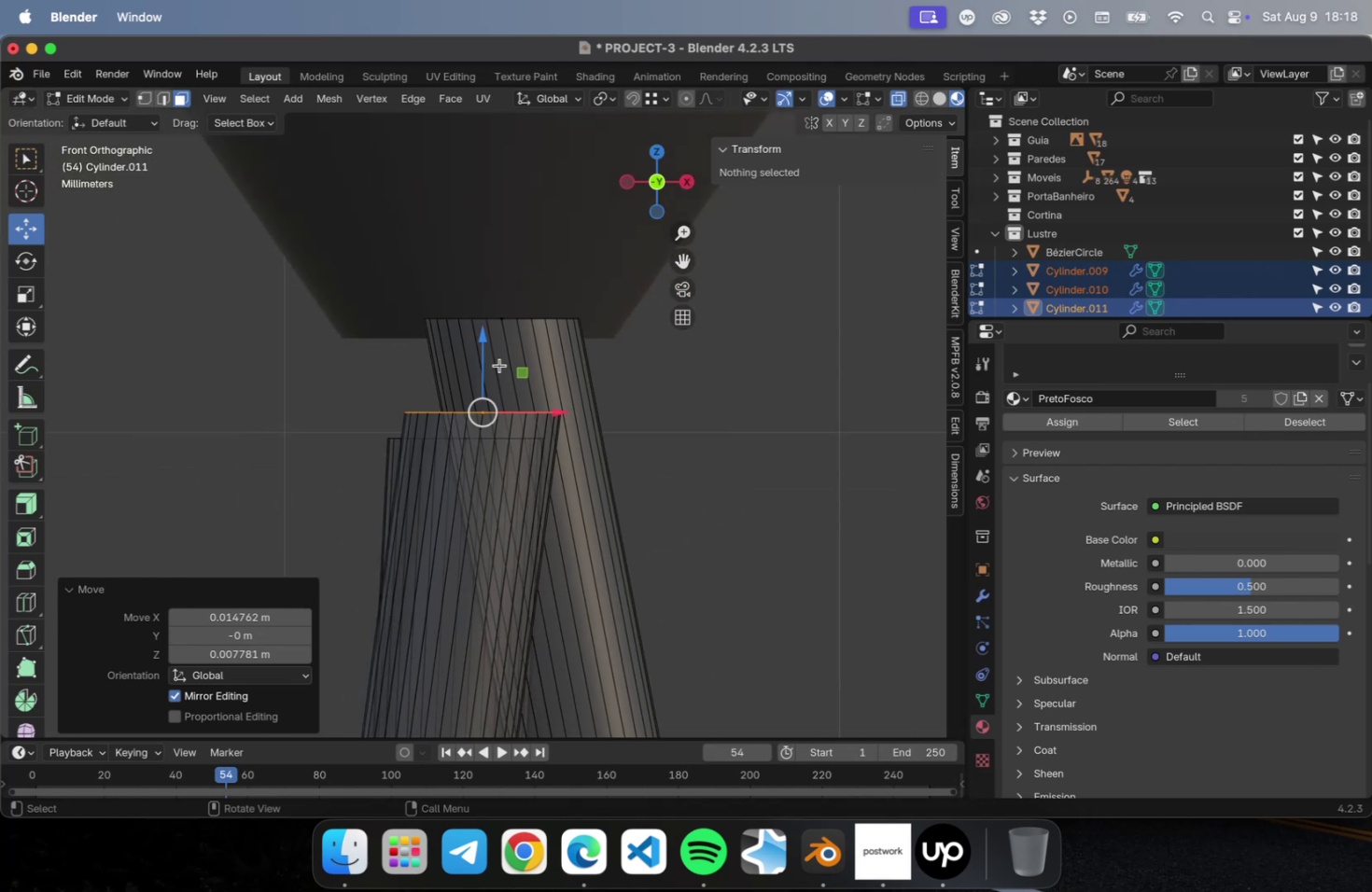 
left_click_drag(start_coordinate=[491, 359], to_coordinate=[488, 233])
 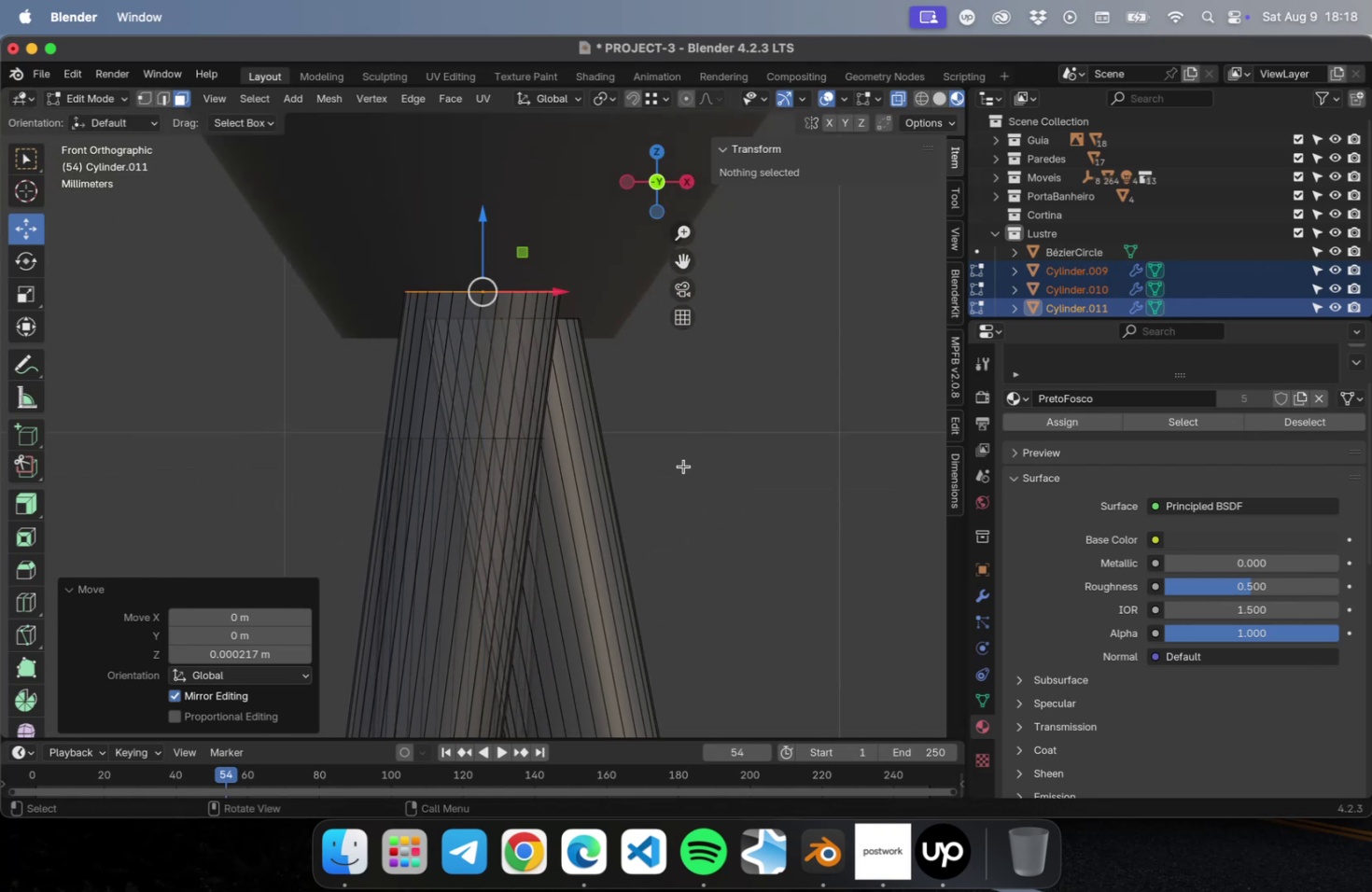 
scroll: coordinate [681, 467], scroll_direction: down, amount: 2.0
 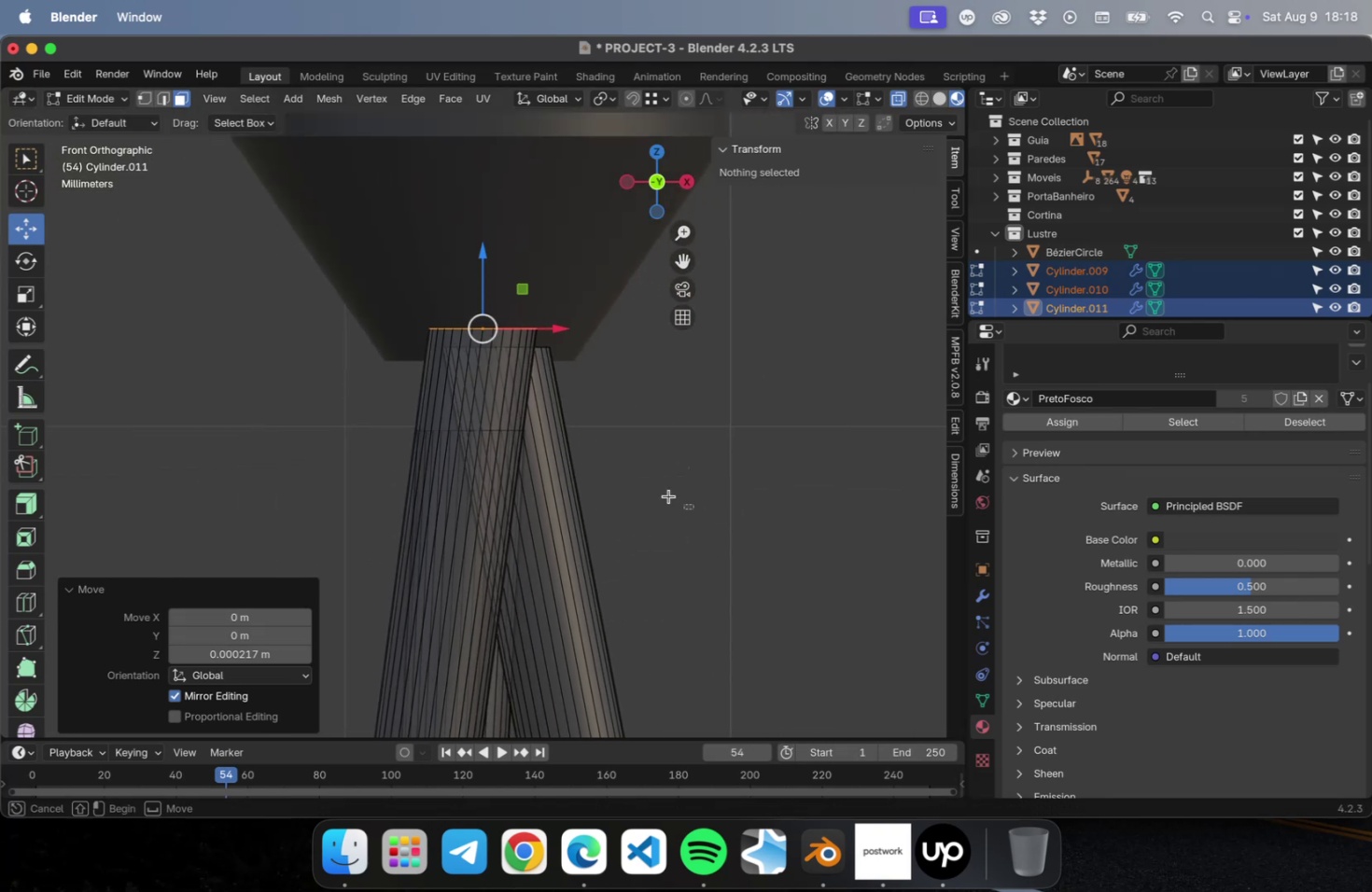 
left_click_drag(start_coordinate=[693, 508], to_coordinate=[338, 386])
 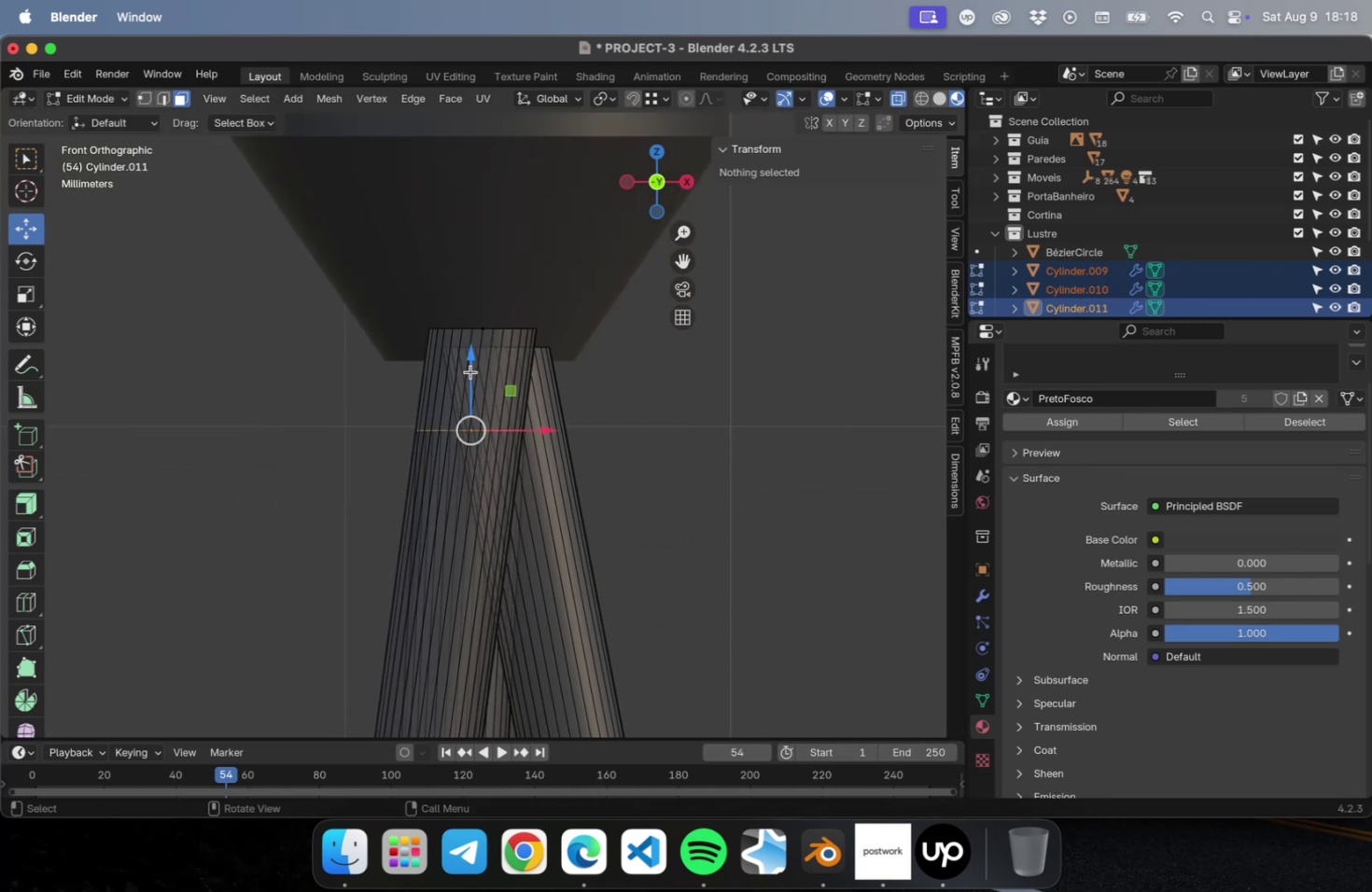 
left_click_drag(start_coordinate=[468, 369], to_coordinate=[493, 268])
 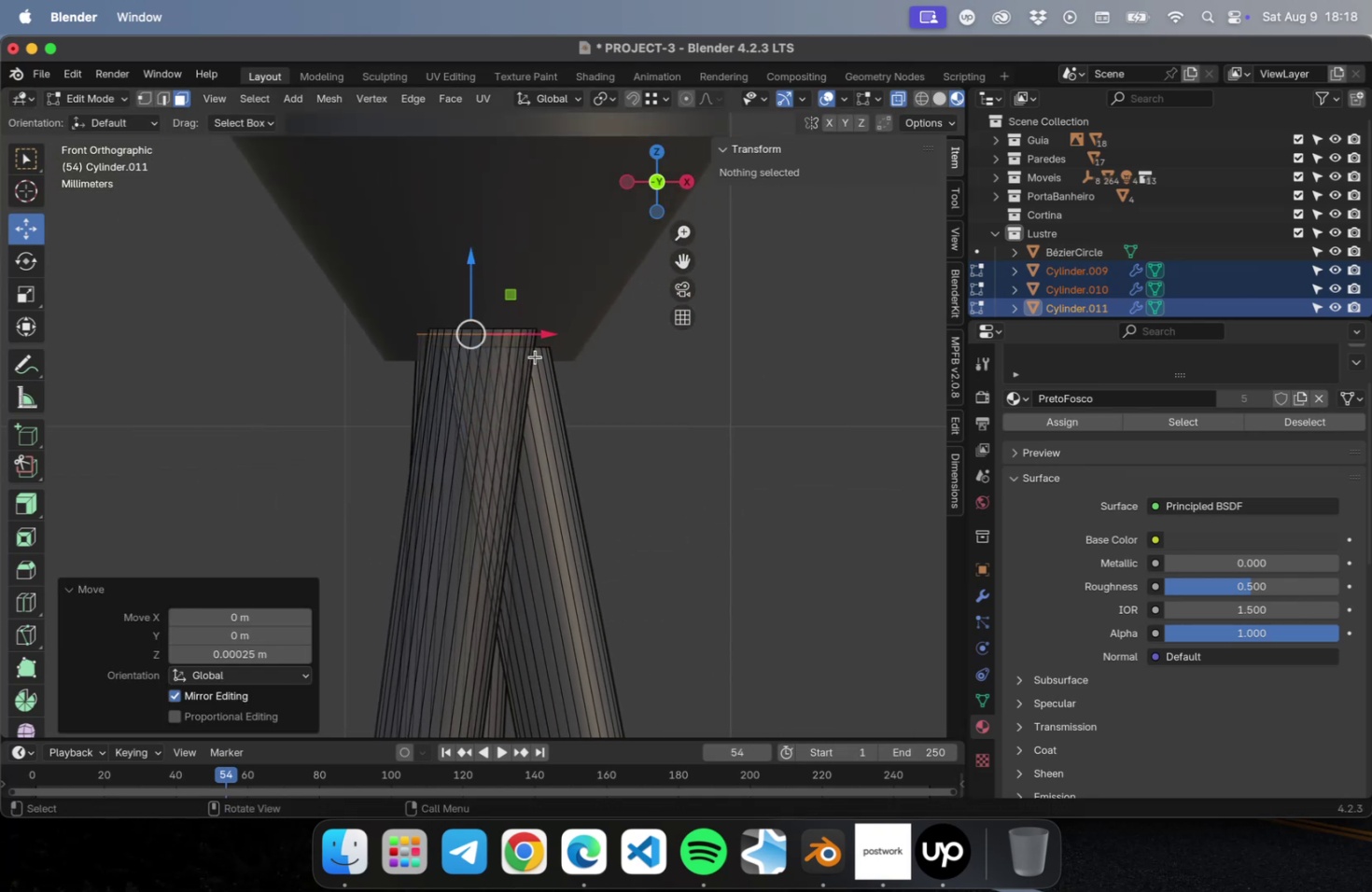 
scroll: coordinate [535, 355], scroll_direction: up, amount: 8.0
 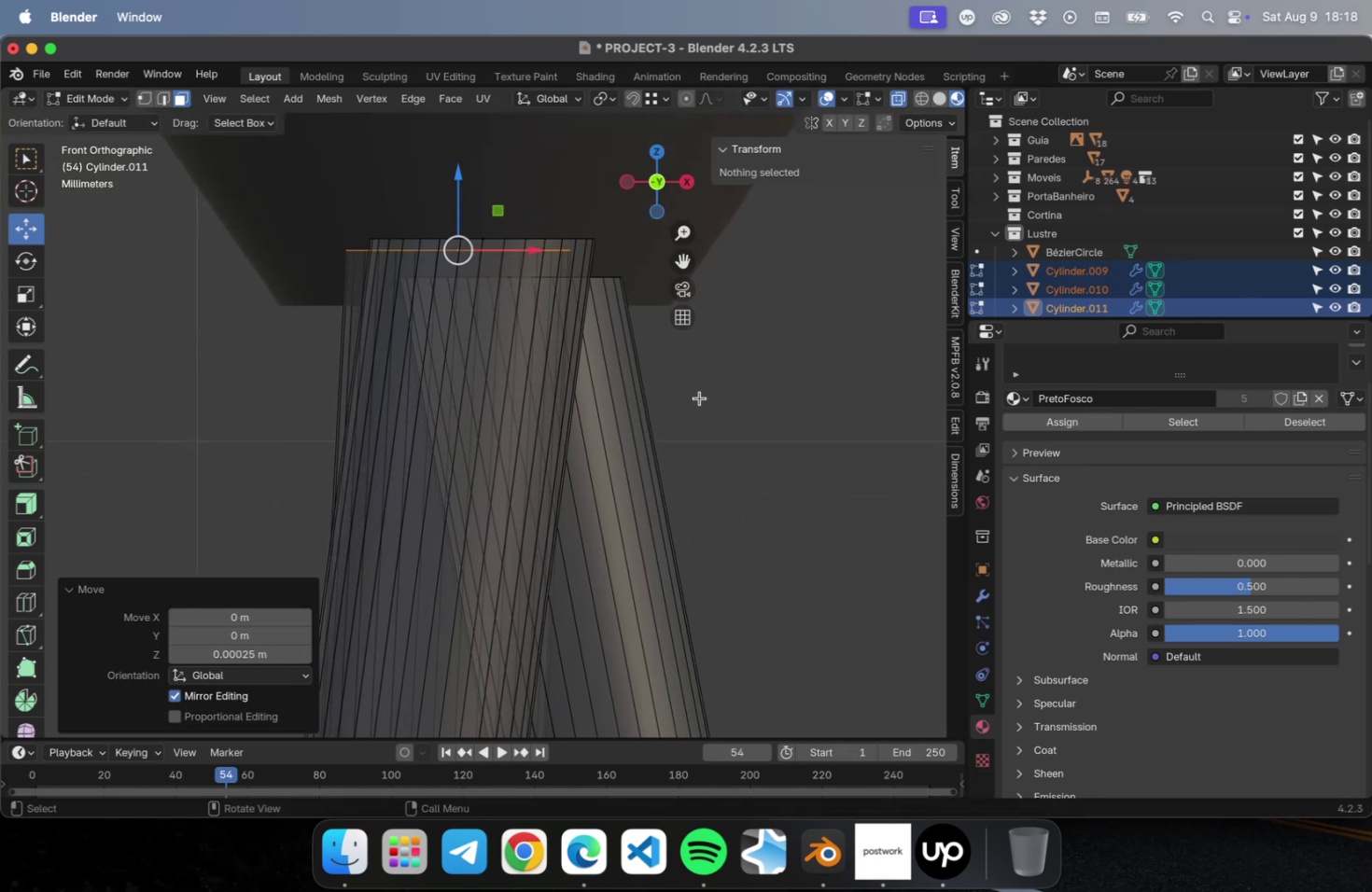 
left_click_drag(start_coordinate=[679, 373], to_coordinate=[332, 267])
 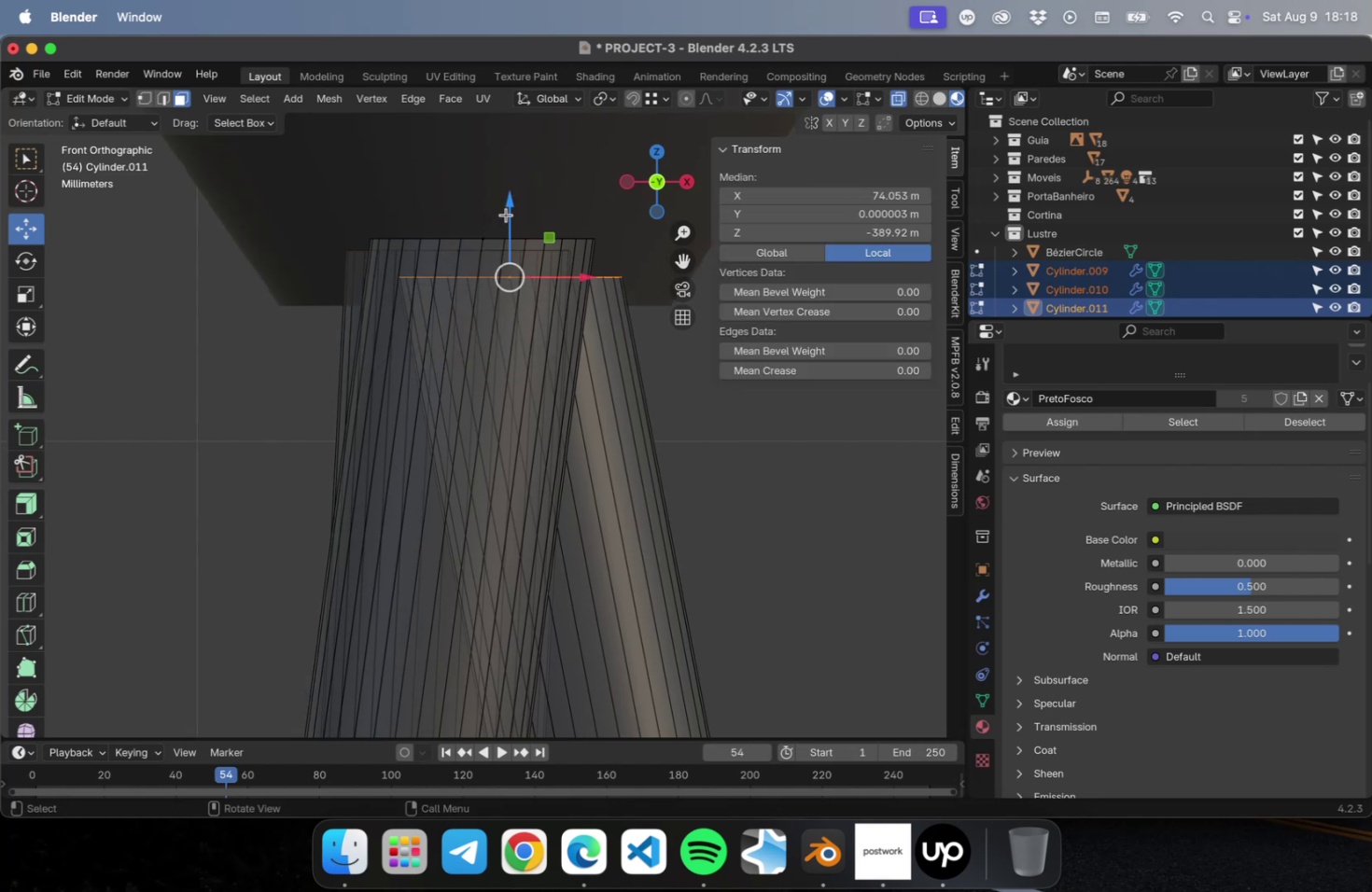 
left_click_drag(start_coordinate=[511, 209], to_coordinate=[496, 170])
 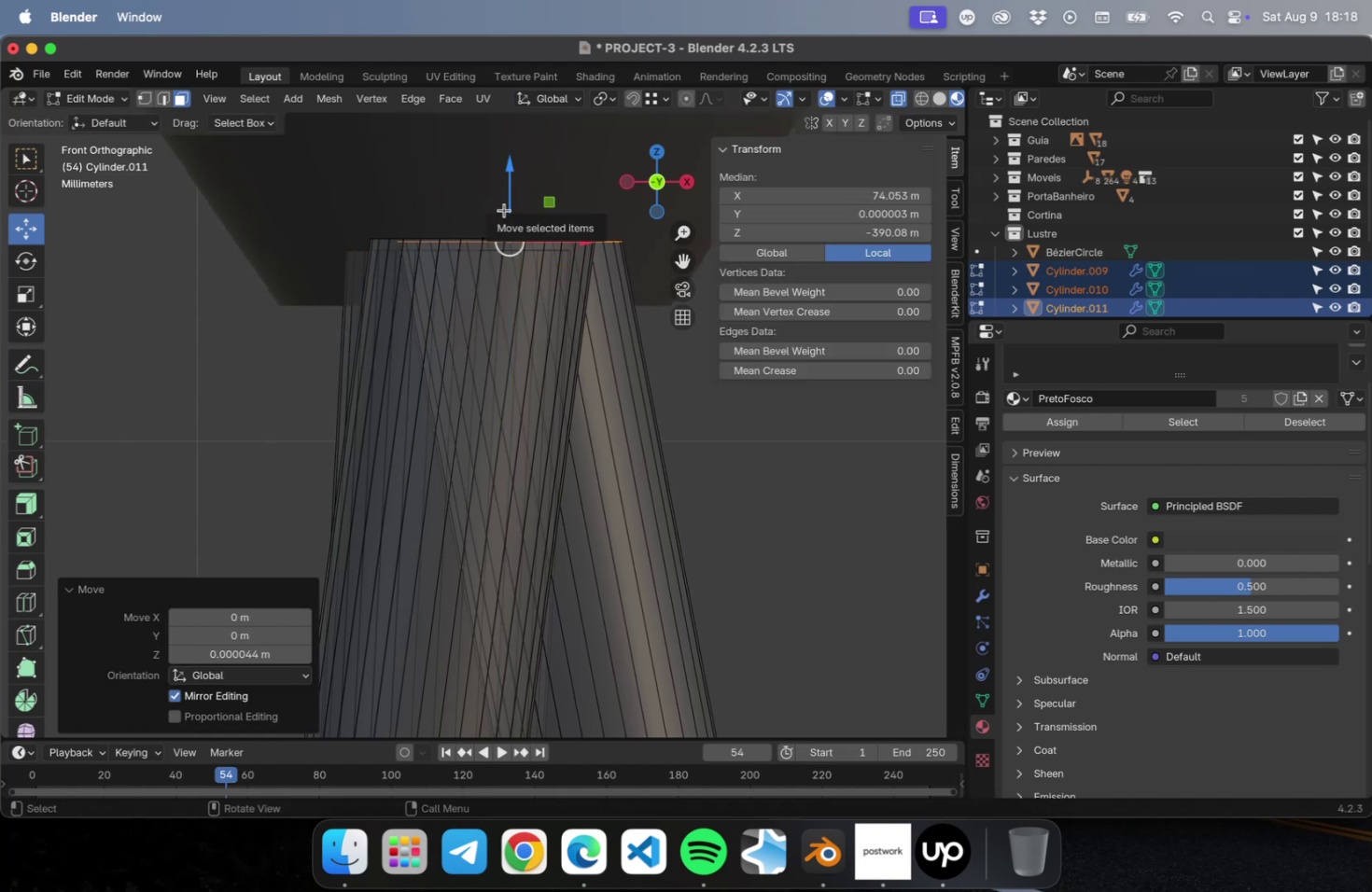 
key(NumLock)
 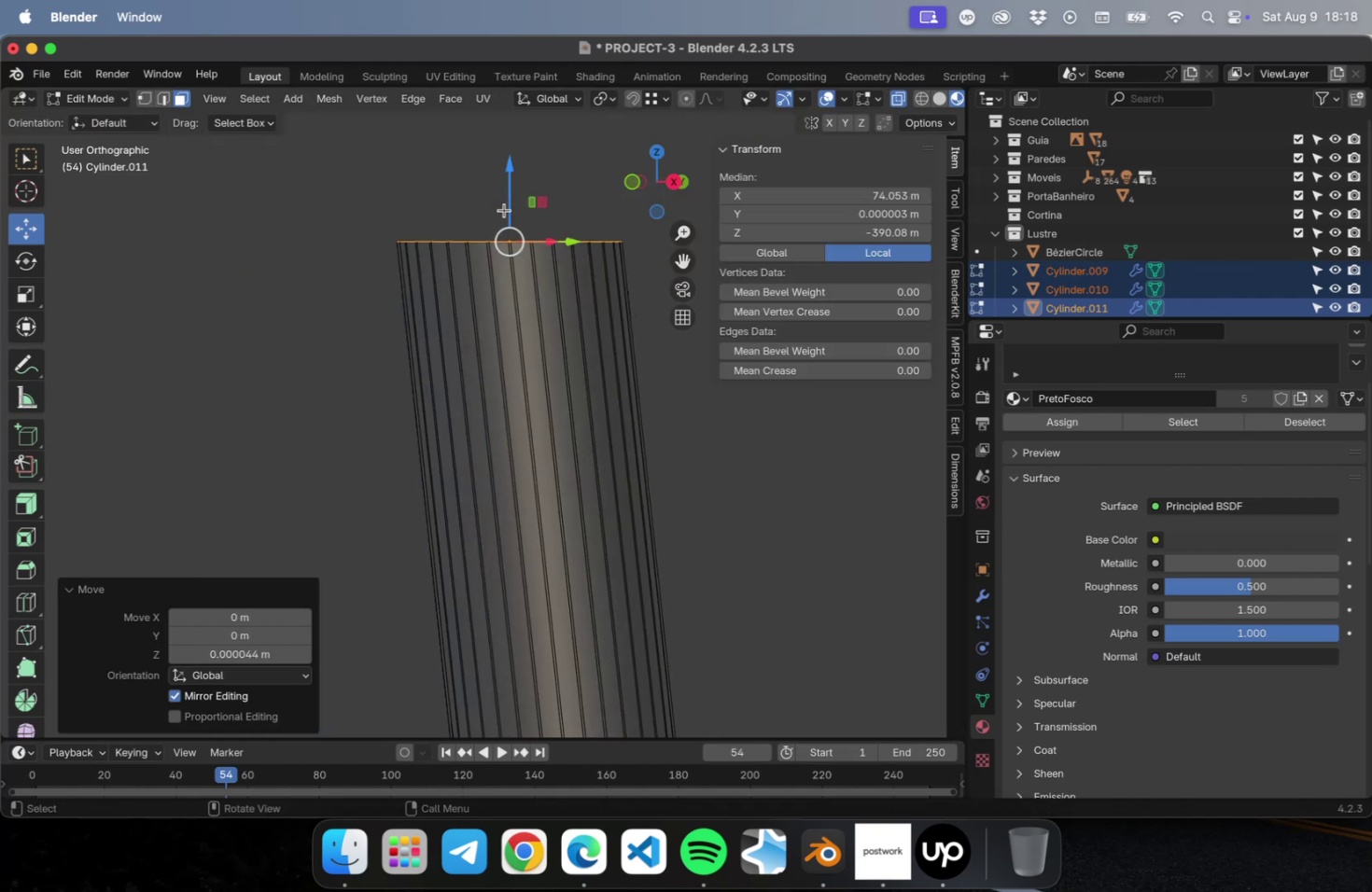 
key(Numpad3)
 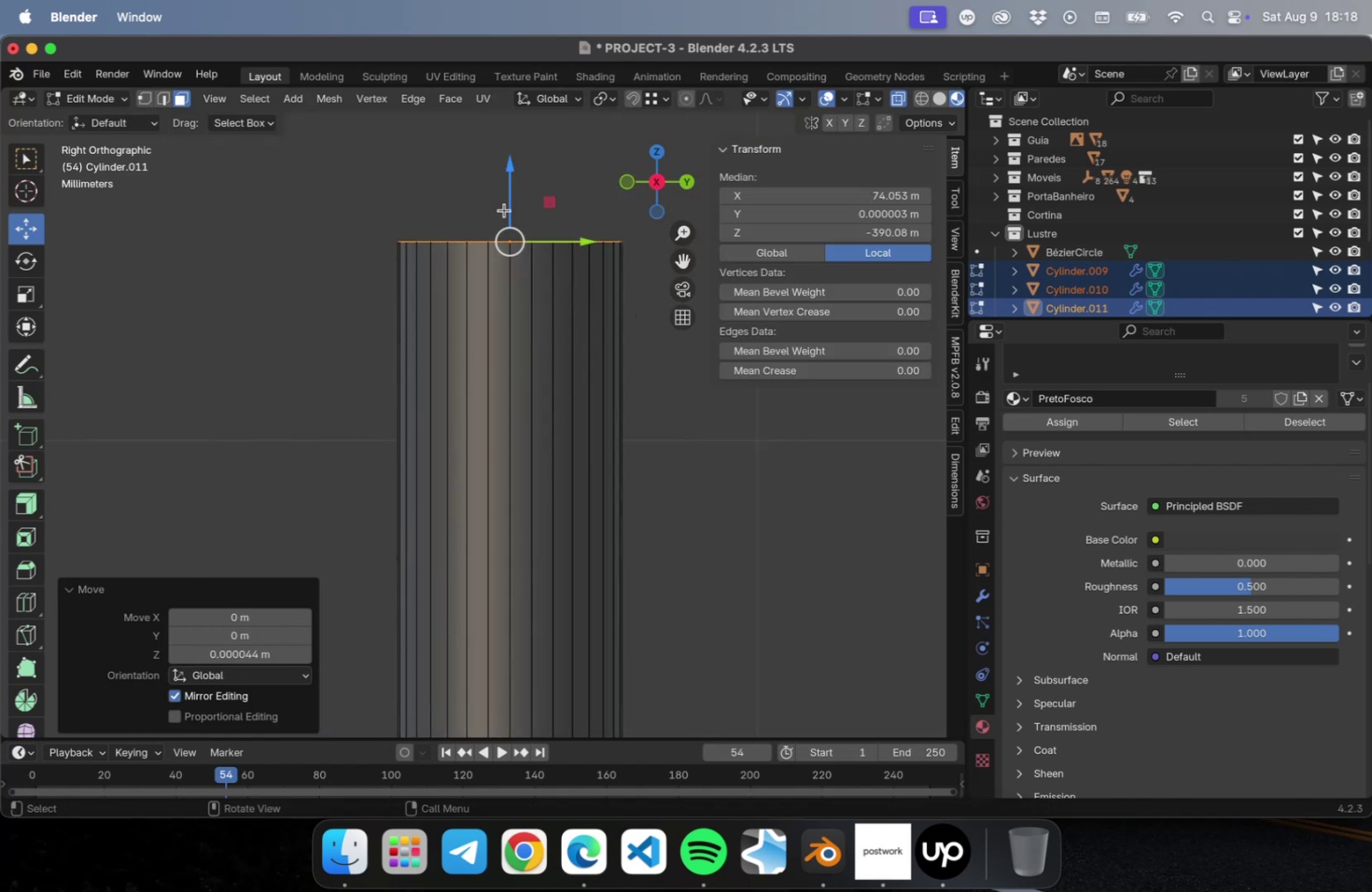 
scroll: coordinate [566, 400], scroll_direction: down, amount: 50.0
 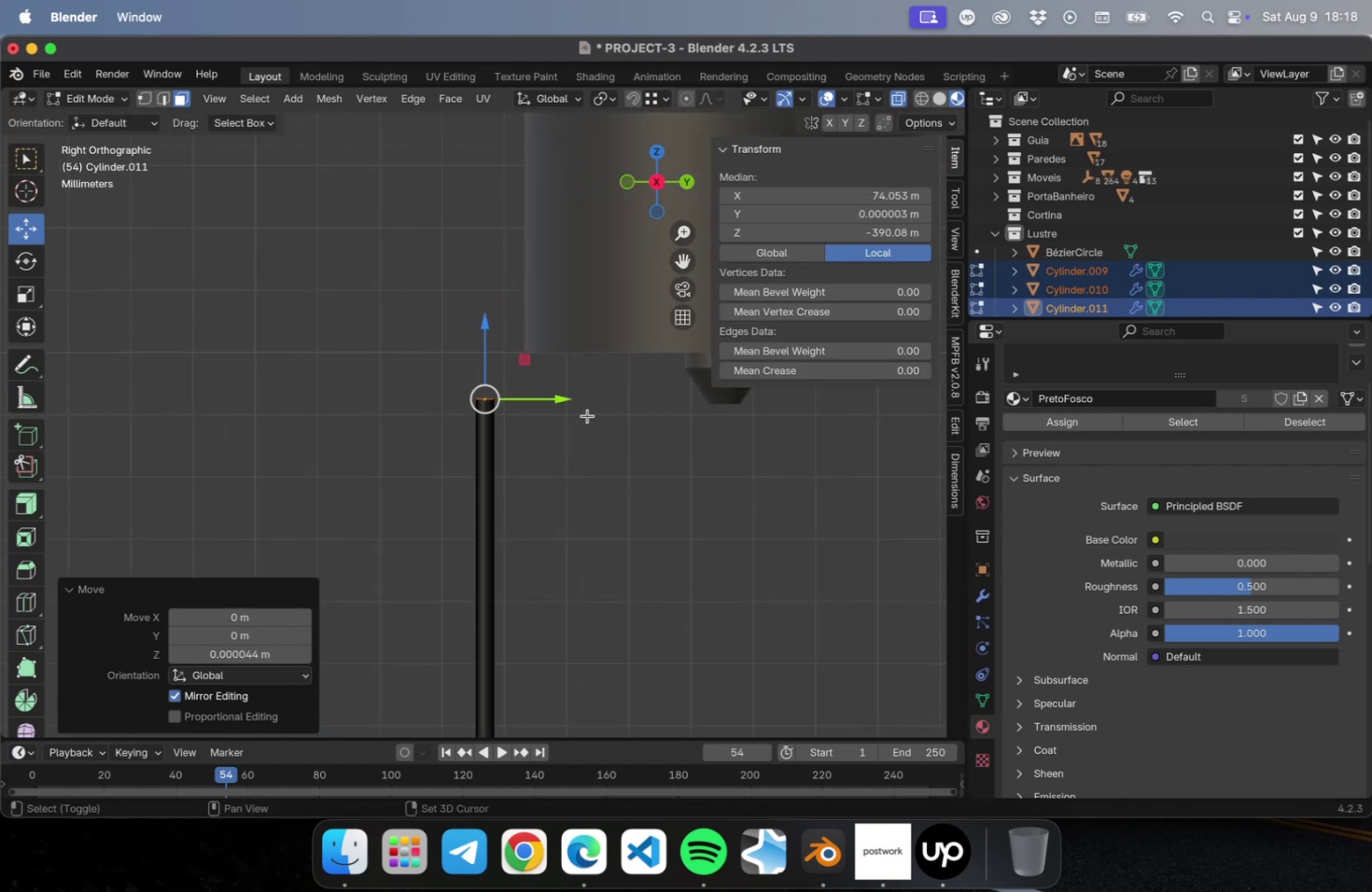 
hold_key(key=ShiftLeft, duration=0.63)
 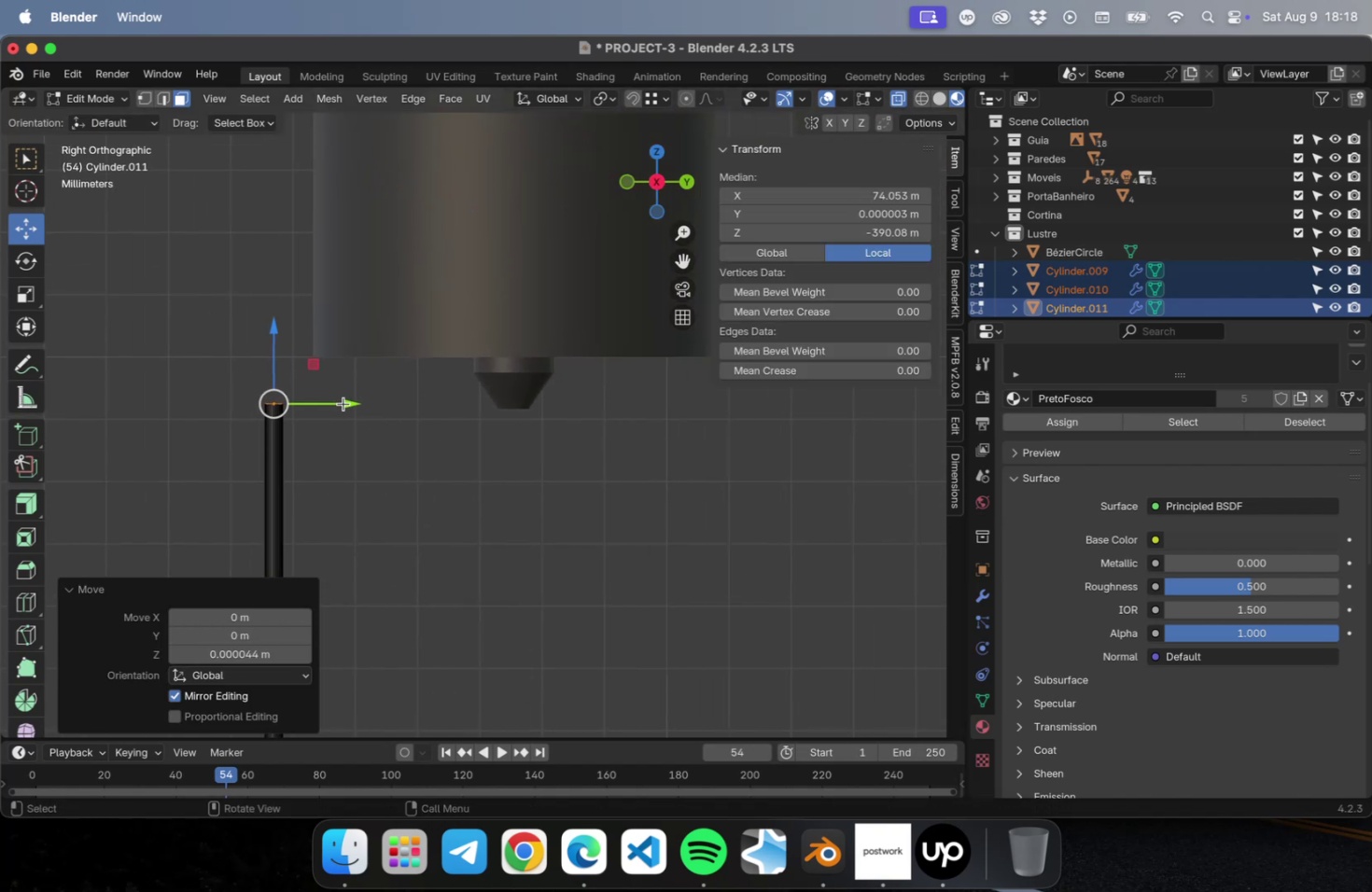 
left_click_drag(start_coordinate=[343, 403], to_coordinate=[588, 416])
 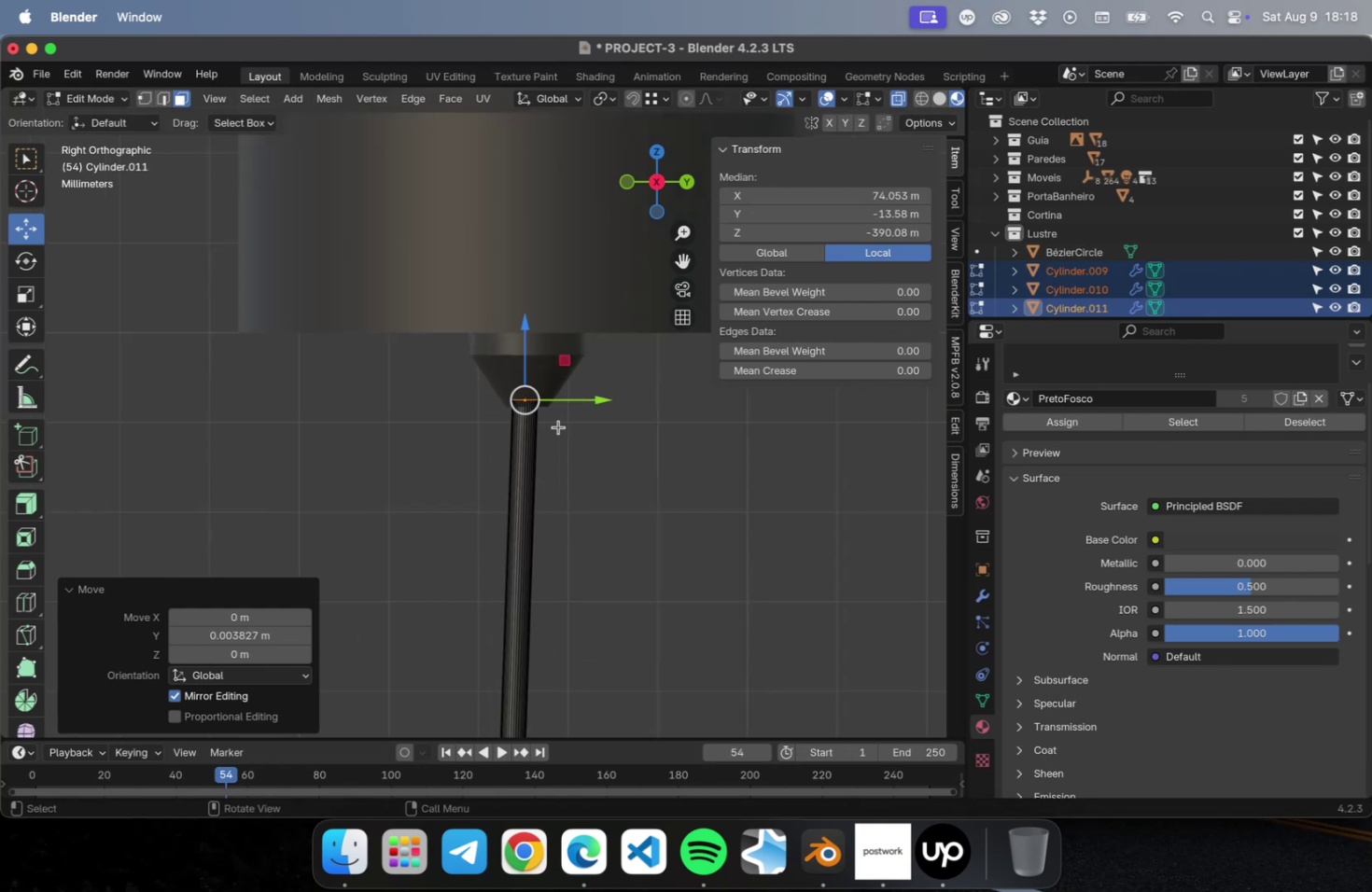 
scroll: coordinate [564, 425], scroll_direction: up, amount: 31.0
 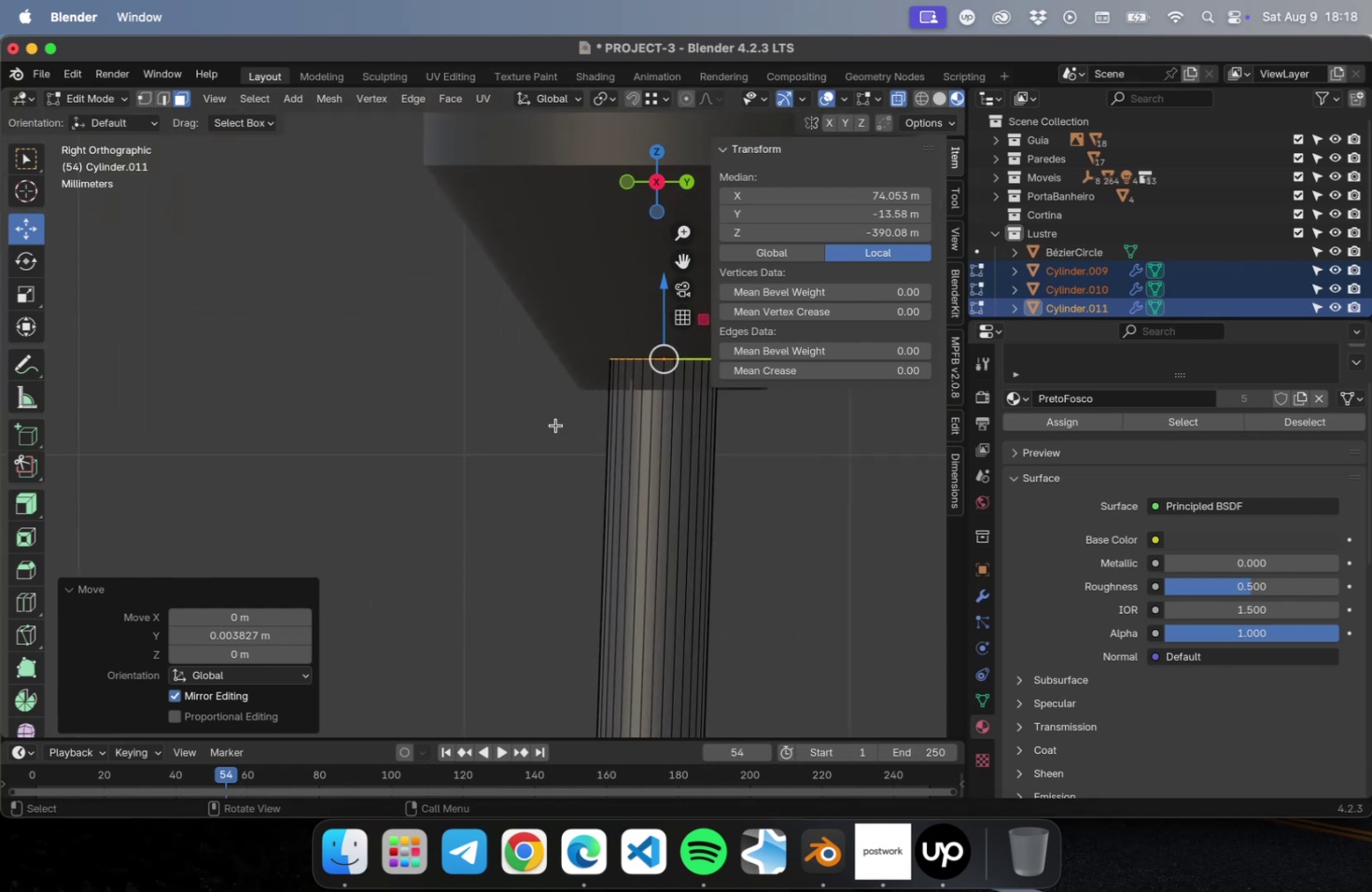 
scroll: coordinate [549, 430], scroll_direction: down, amount: 78.0
 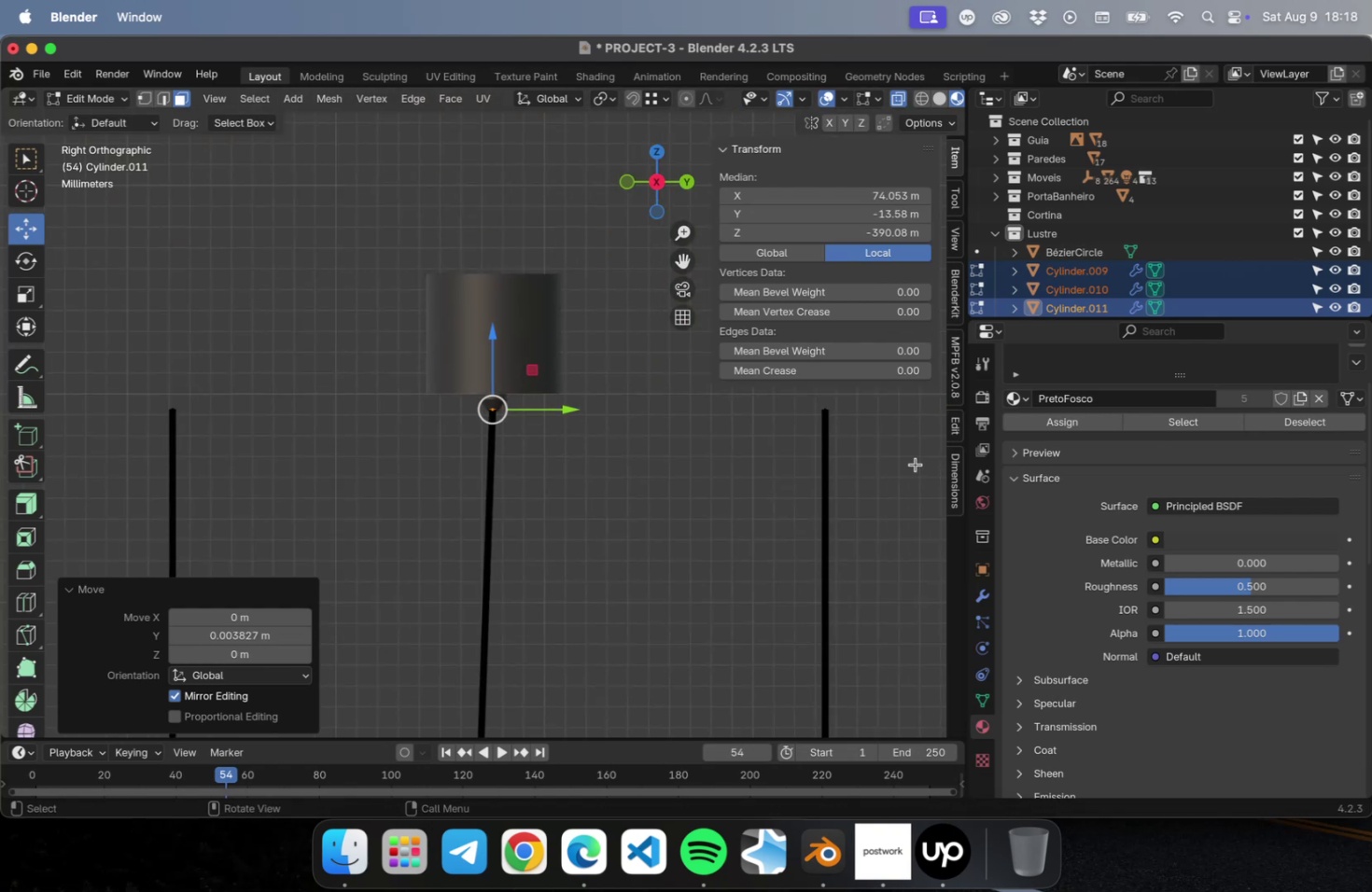 
left_click_drag(start_coordinate=[878, 456], to_coordinate=[736, 361])
 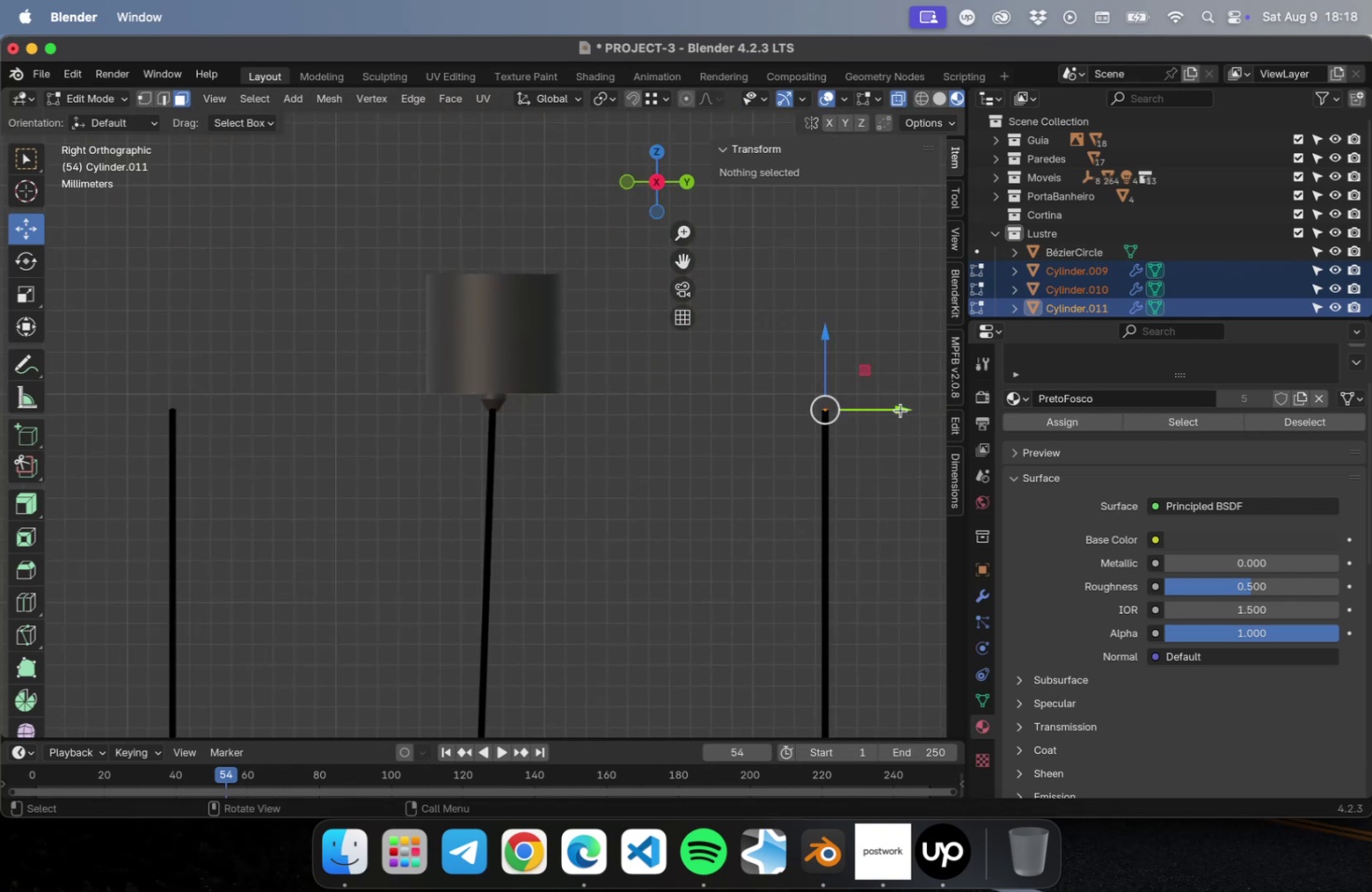 
left_click_drag(start_coordinate=[900, 410], to_coordinate=[557, 425])
 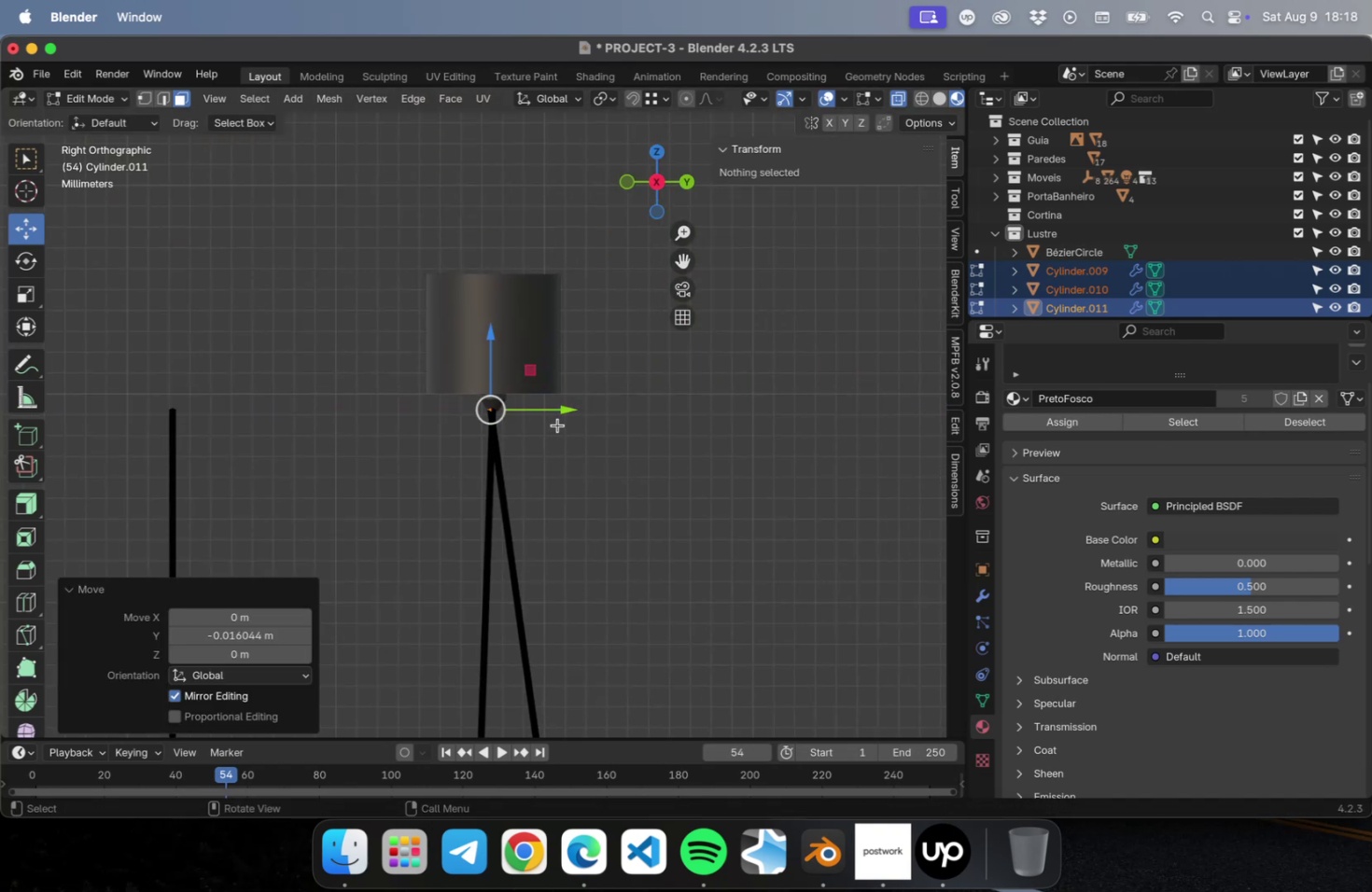 
key(NumLock)
 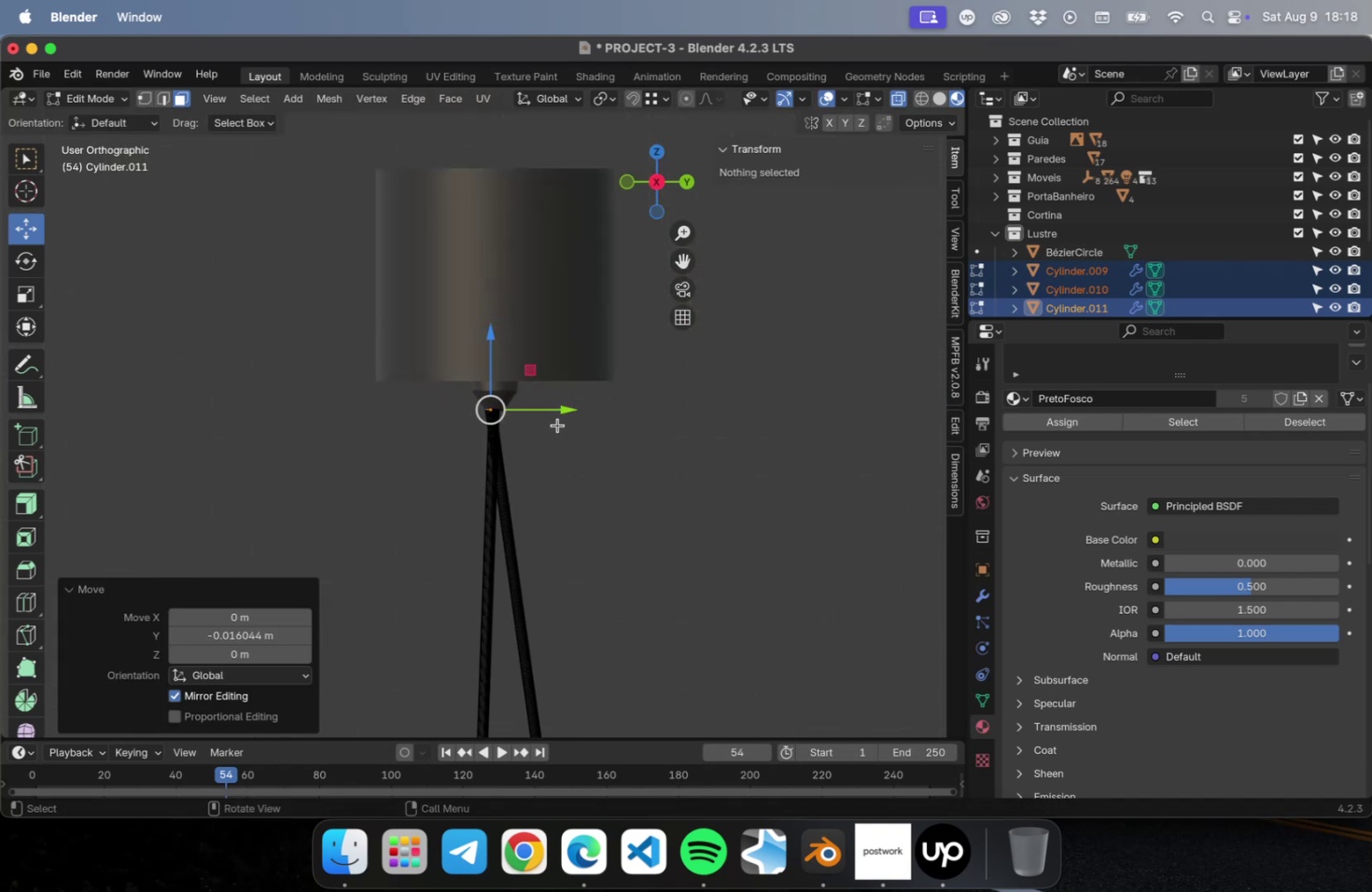 
key(NumpadDecimal)
 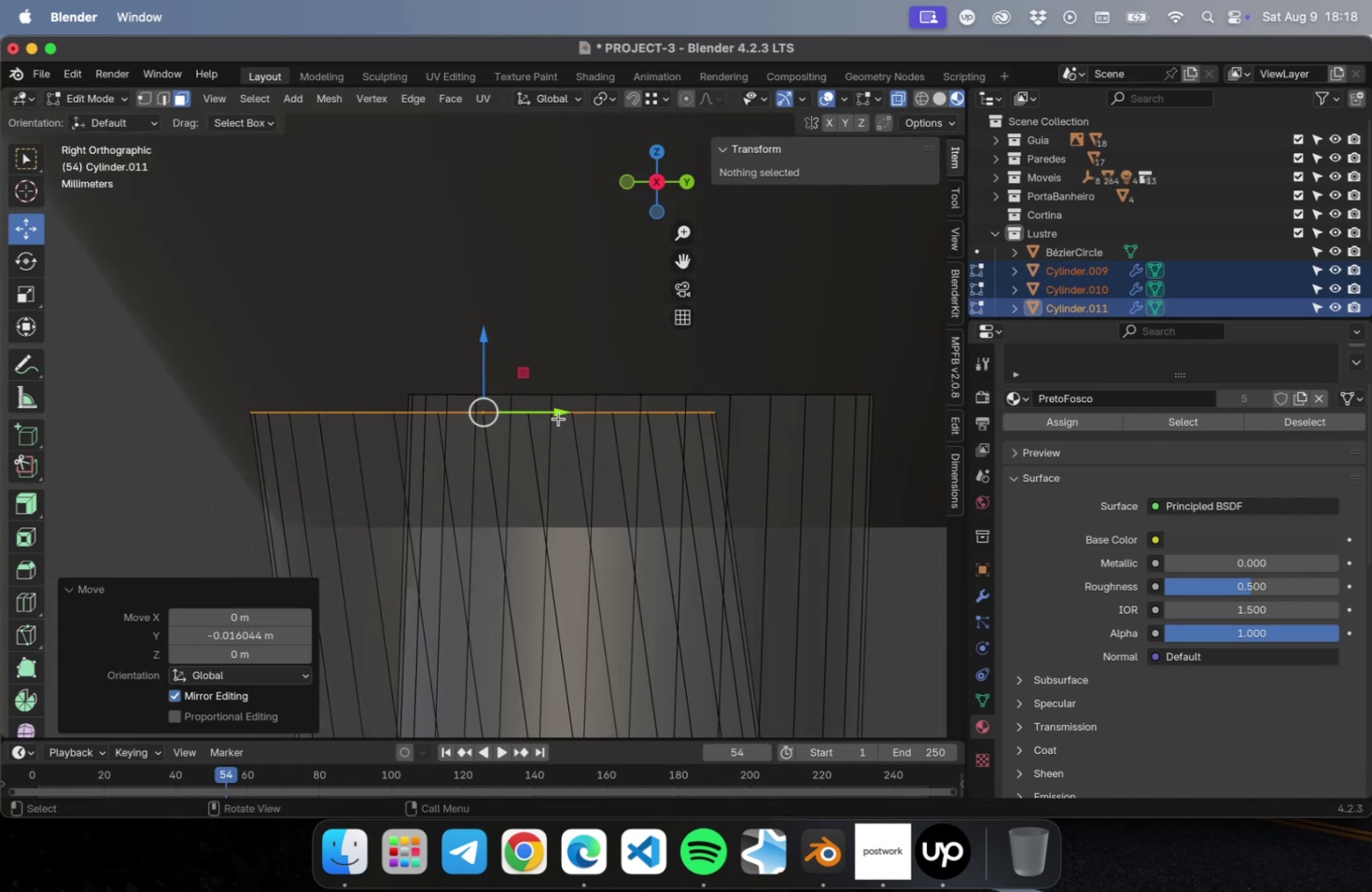 
left_click_drag(start_coordinate=[556, 413], to_coordinate=[723, 420])
 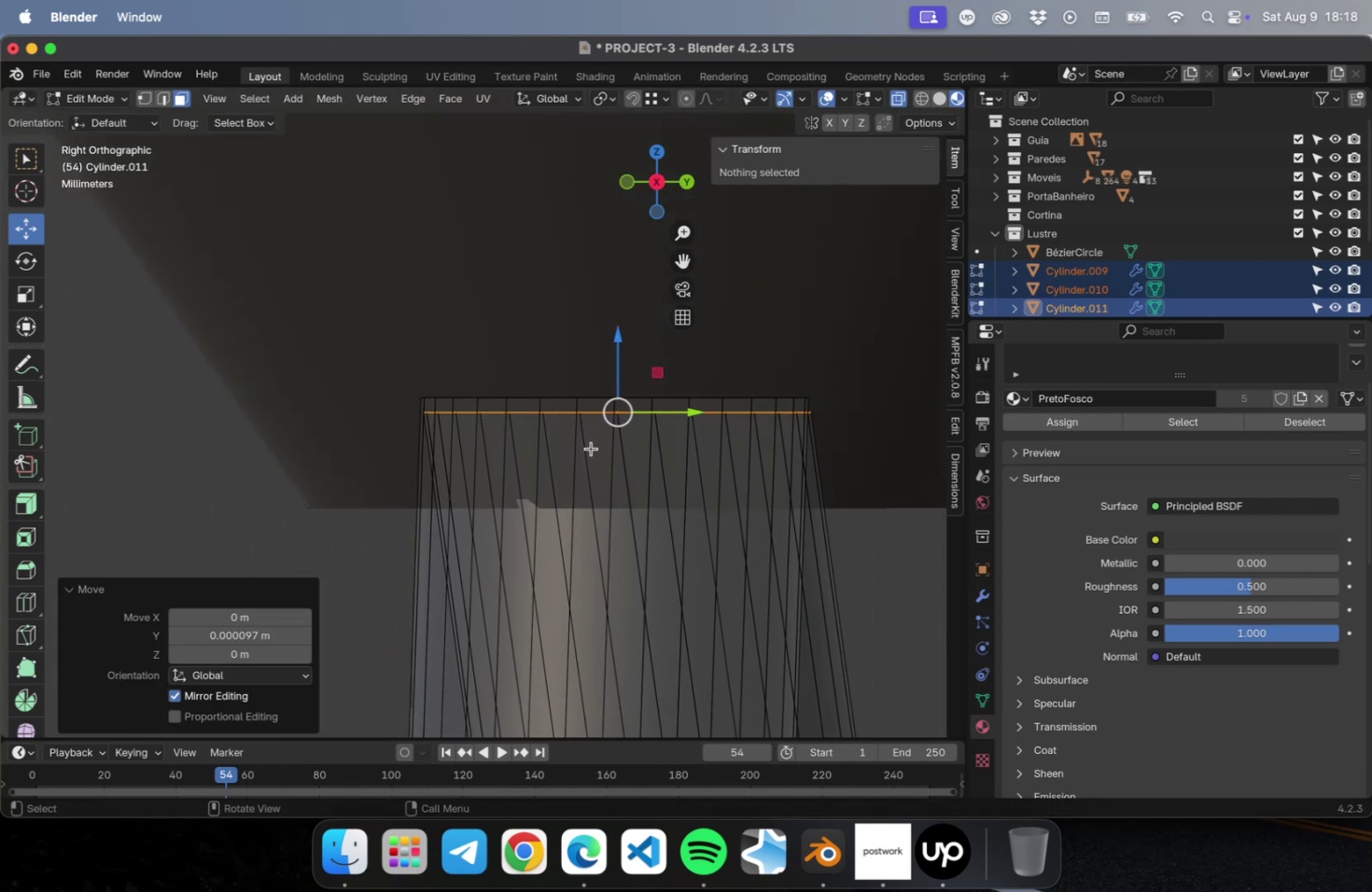 
scroll: coordinate [585, 459], scroll_direction: down, amount: 99.0
 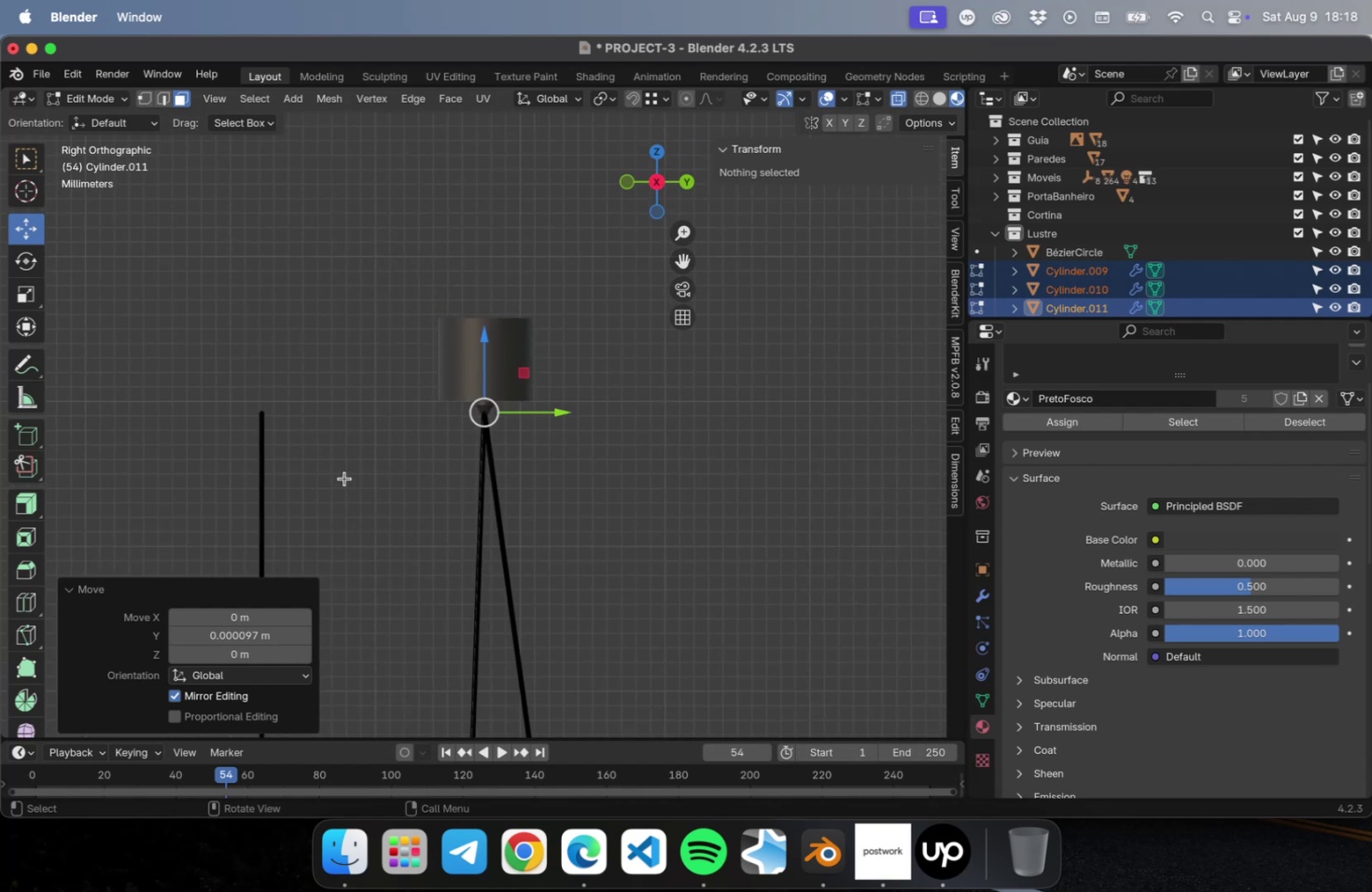 
left_click_drag(start_coordinate=[346, 479], to_coordinate=[93, 361])
 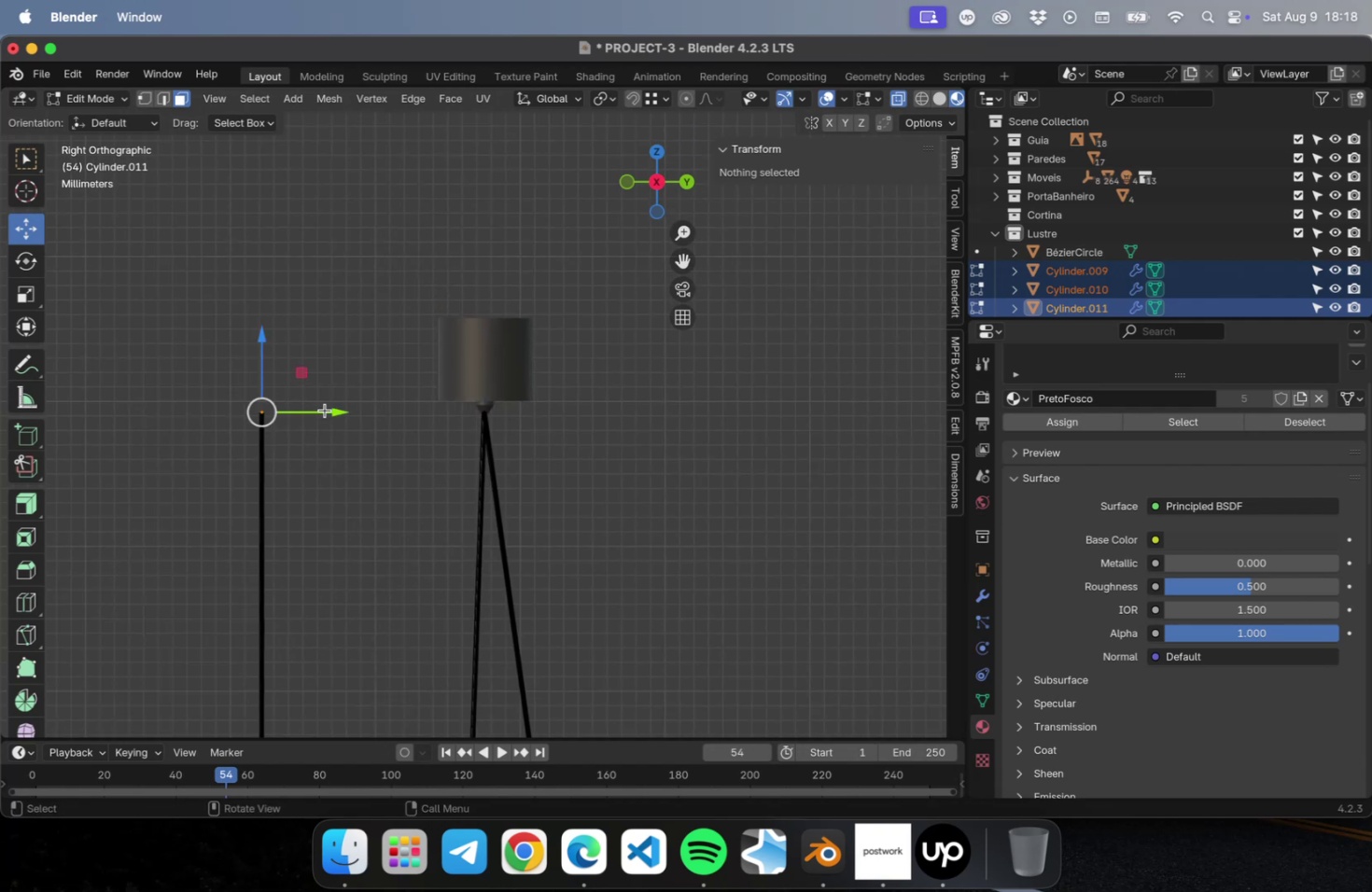 
left_click_drag(start_coordinate=[328, 414], to_coordinate=[554, 407])
 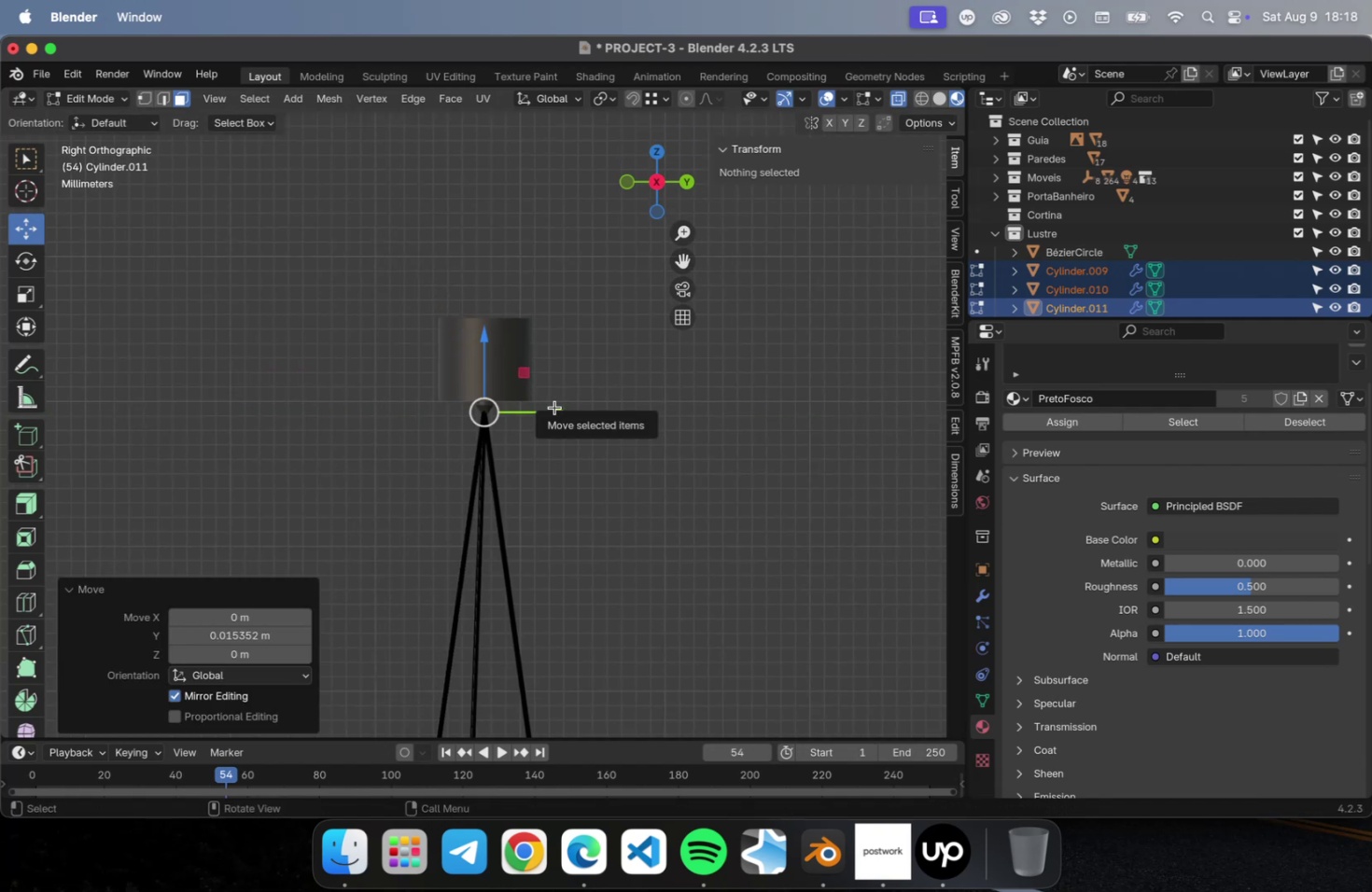 
key(NumLock)
 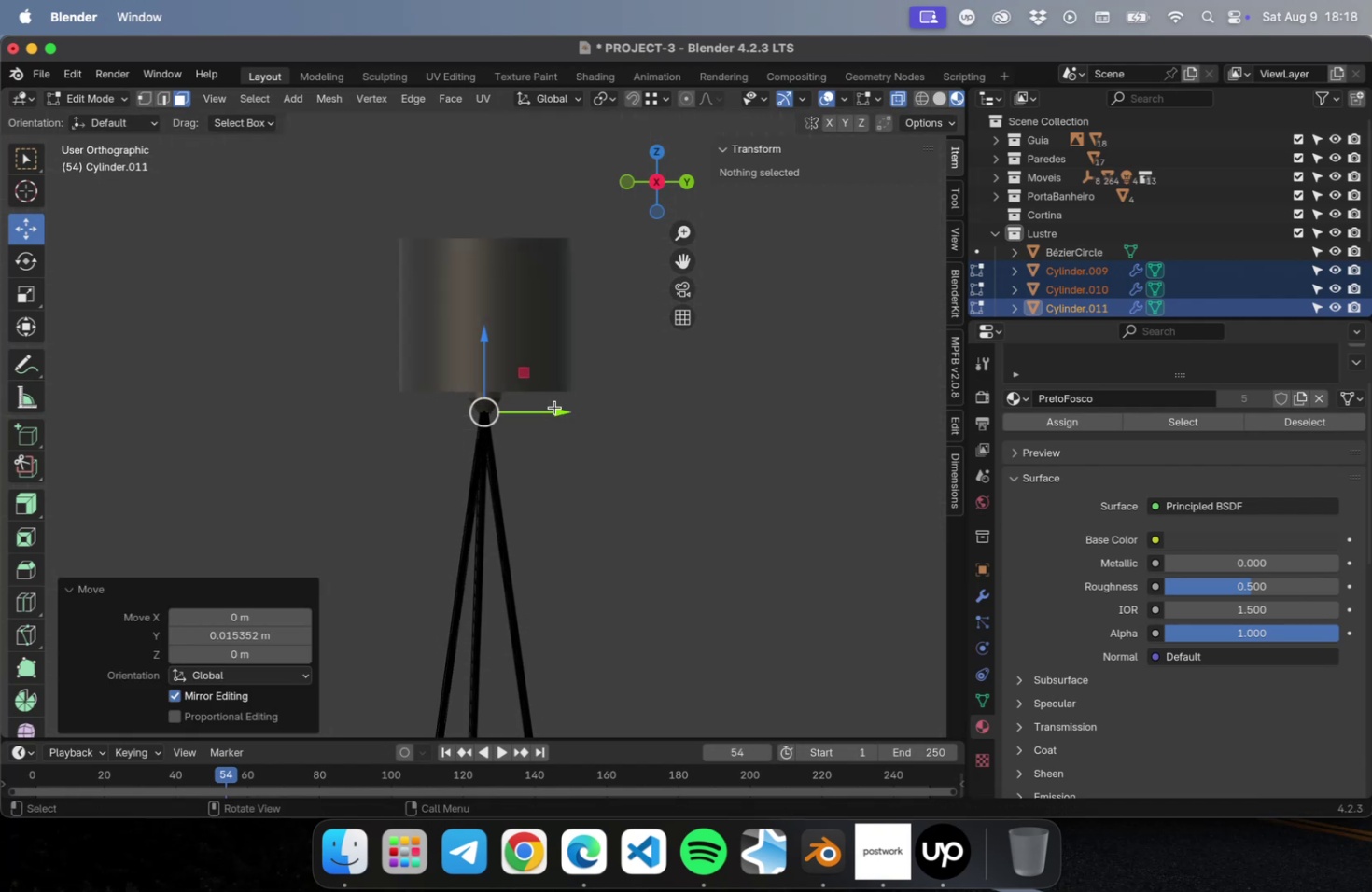 
key(NumpadDecimal)
 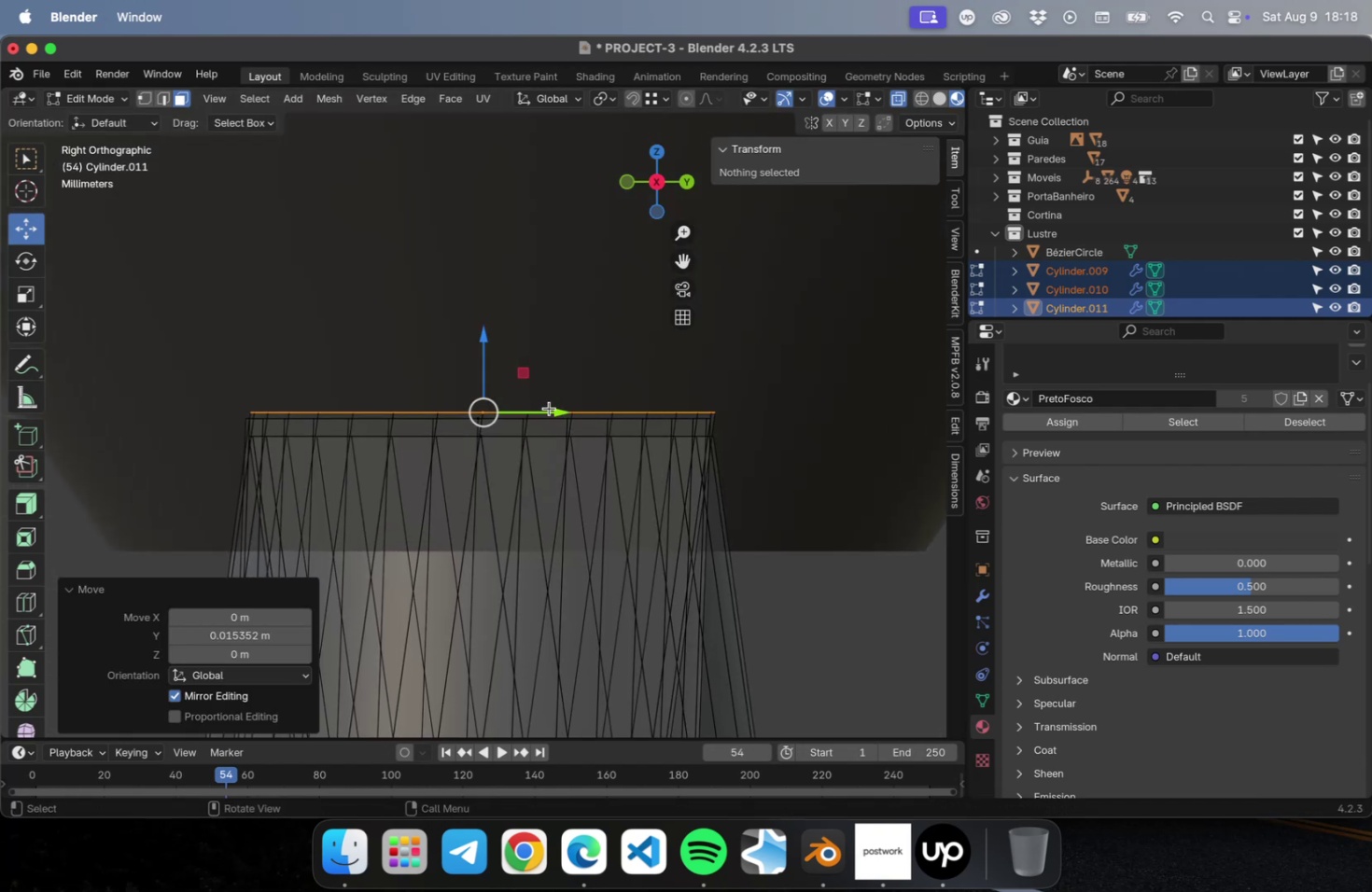 
scroll: coordinate [527, 424], scroll_direction: down, amount: 37.0
 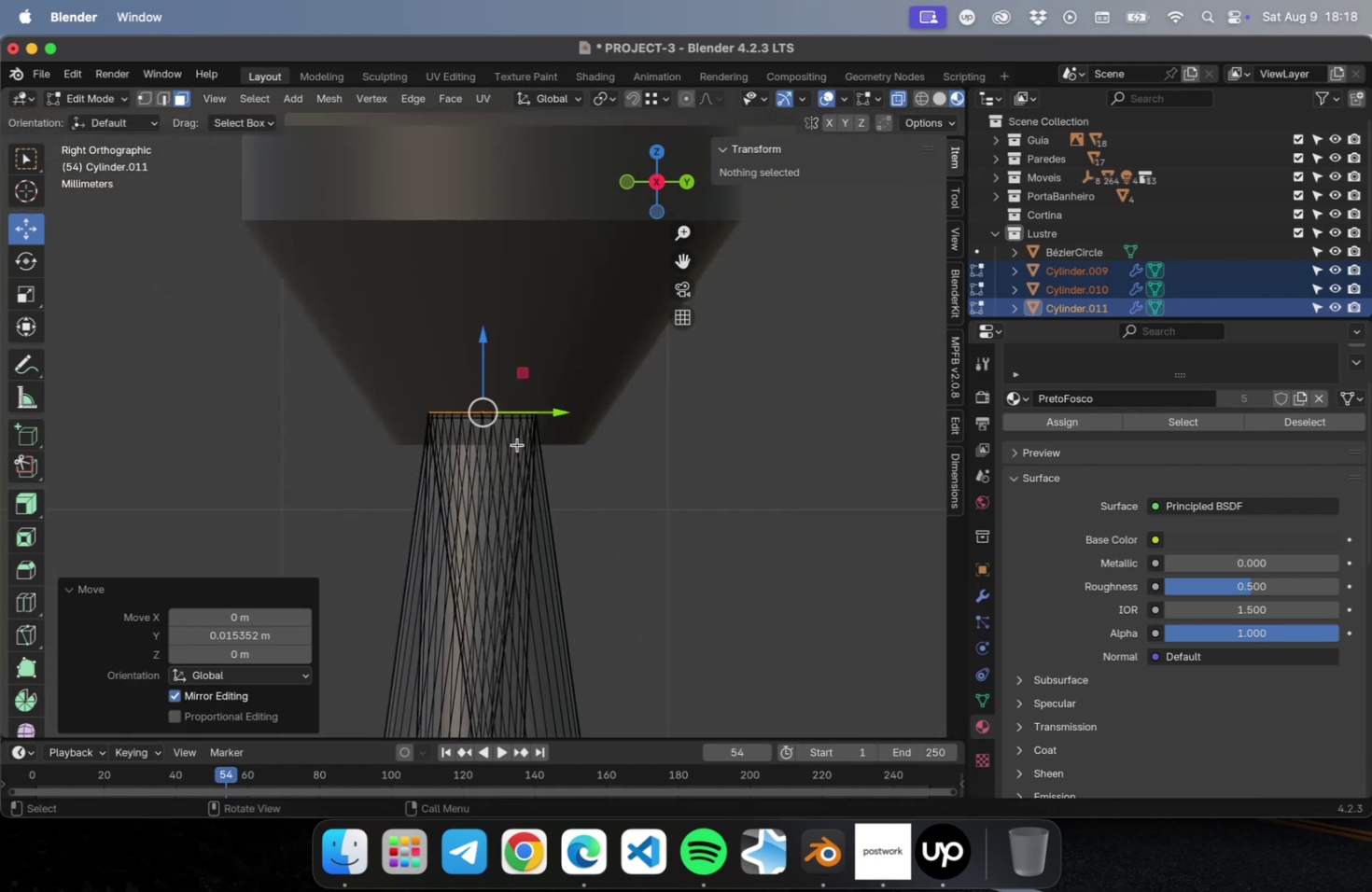 
key(NumLock)
 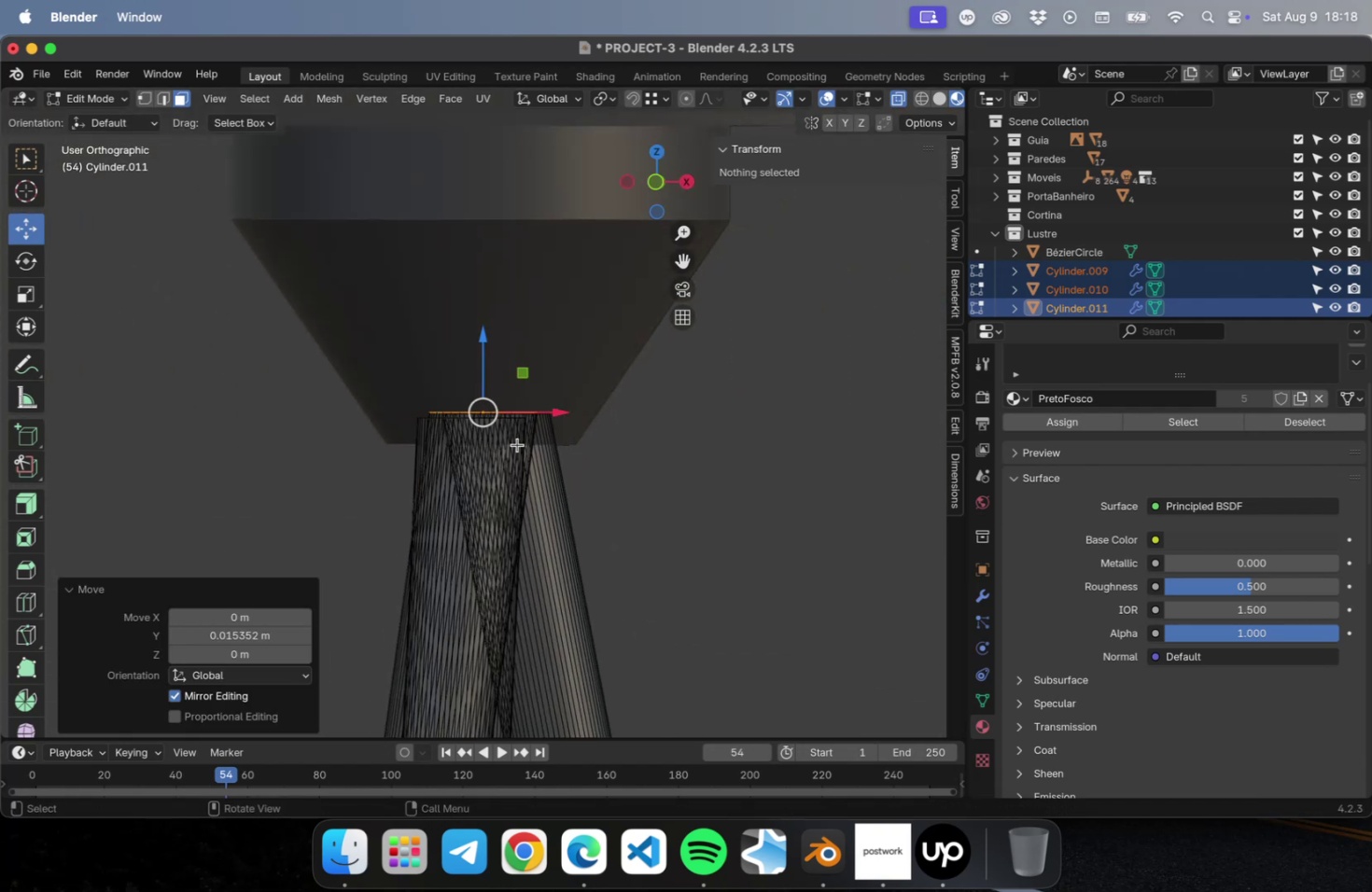 
key(Numpad1)
 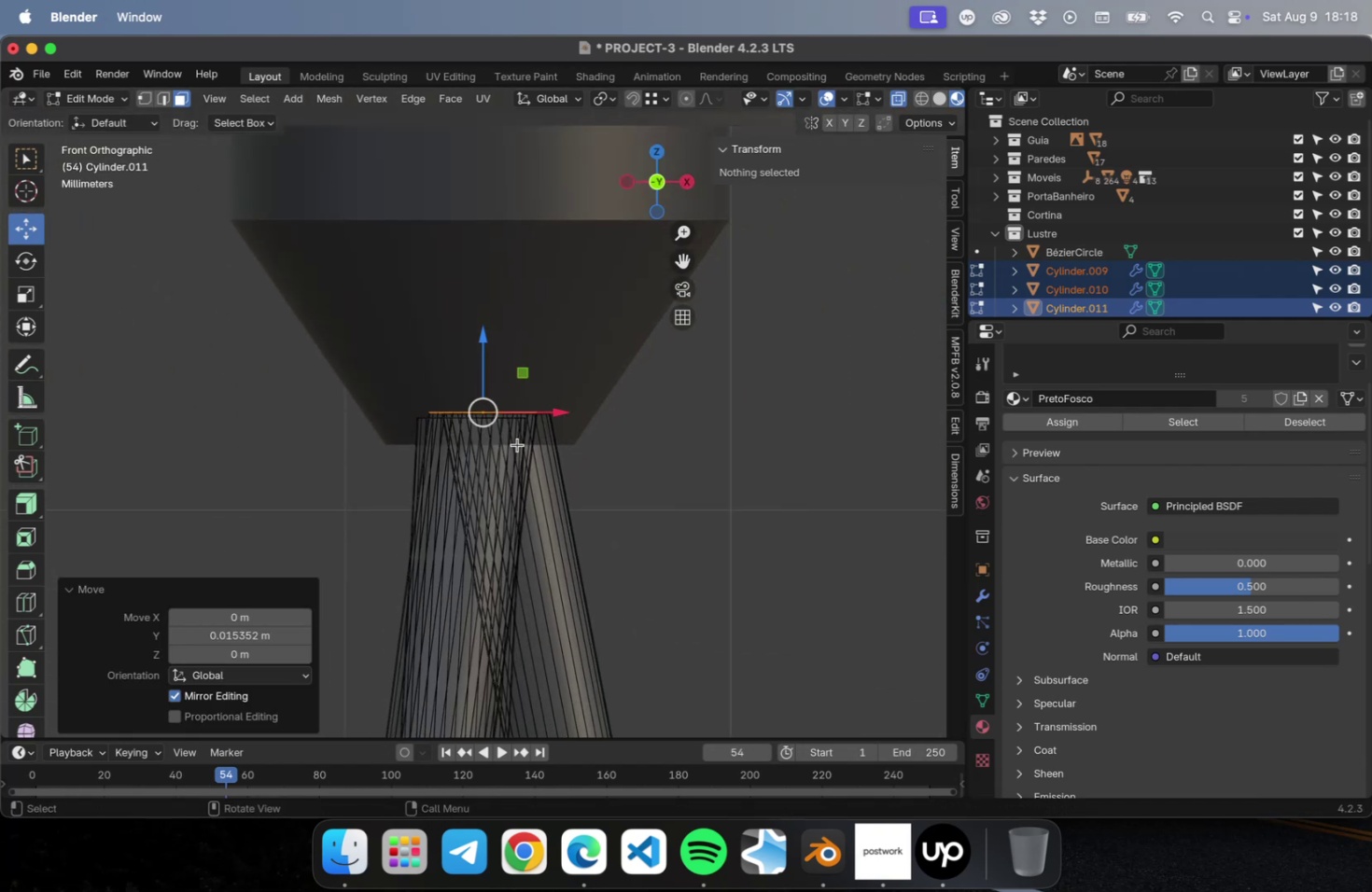 
key(NumLock)
 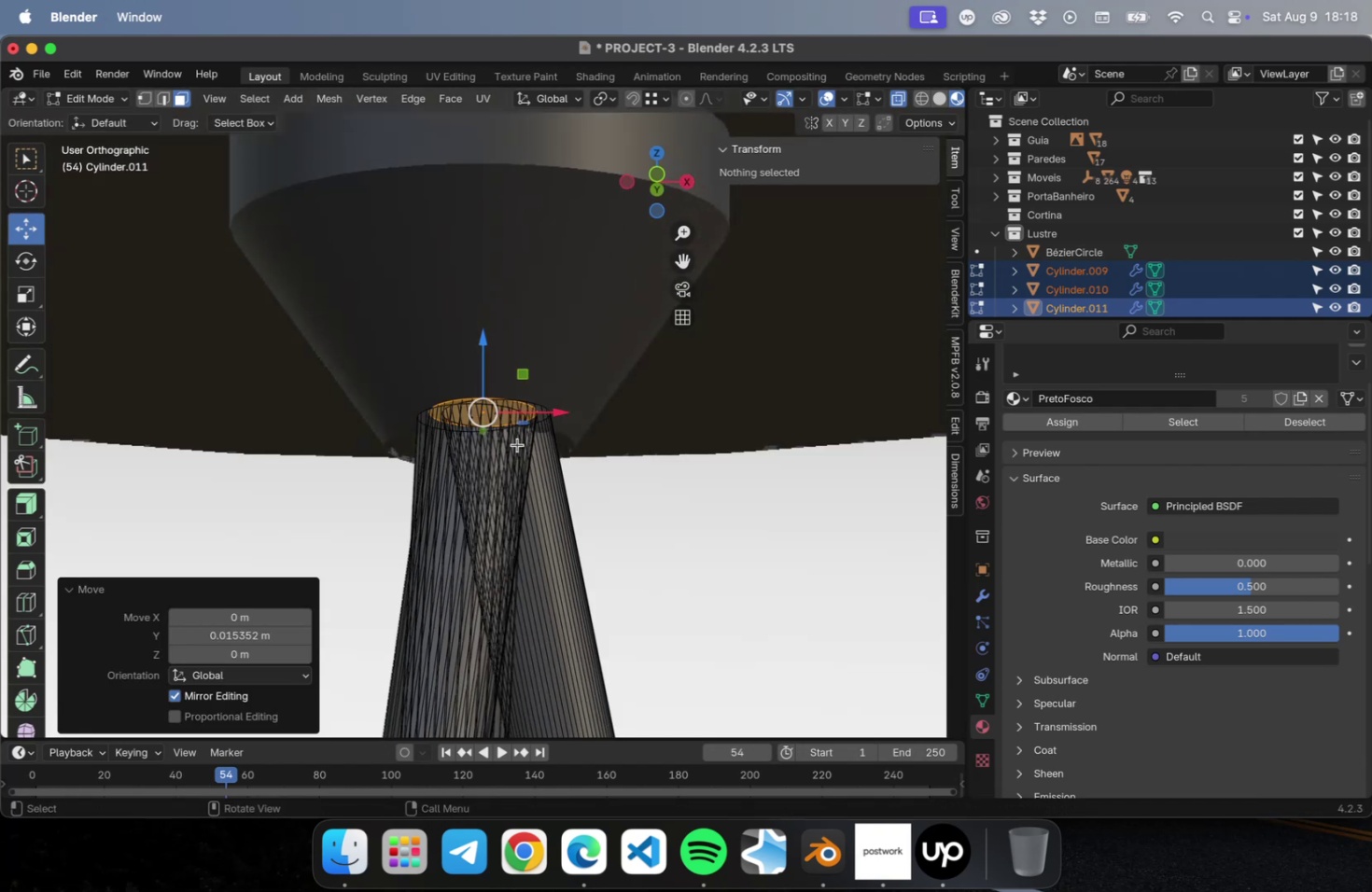 
key(Numpad2)
 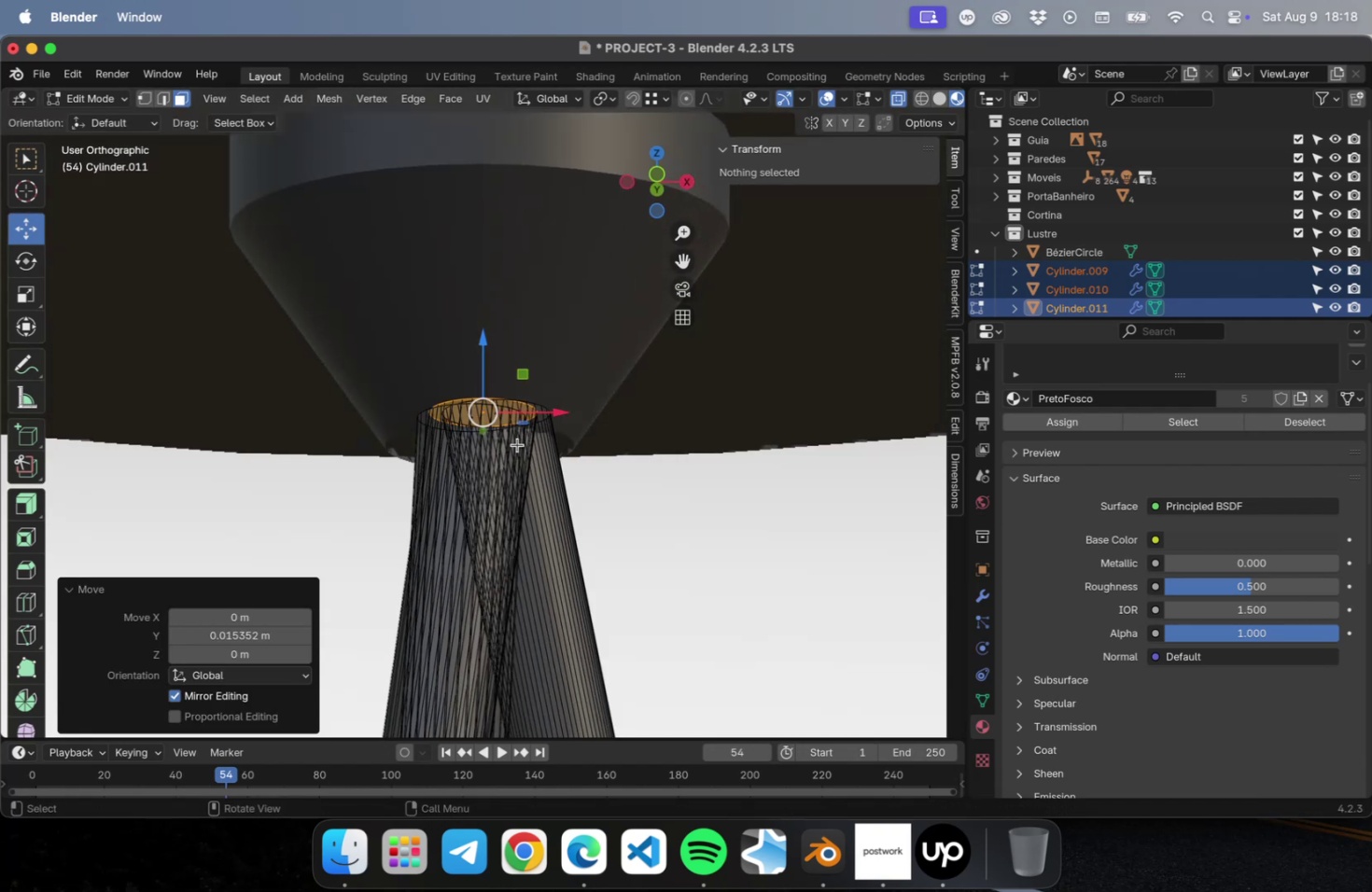 
key(NumLock)
 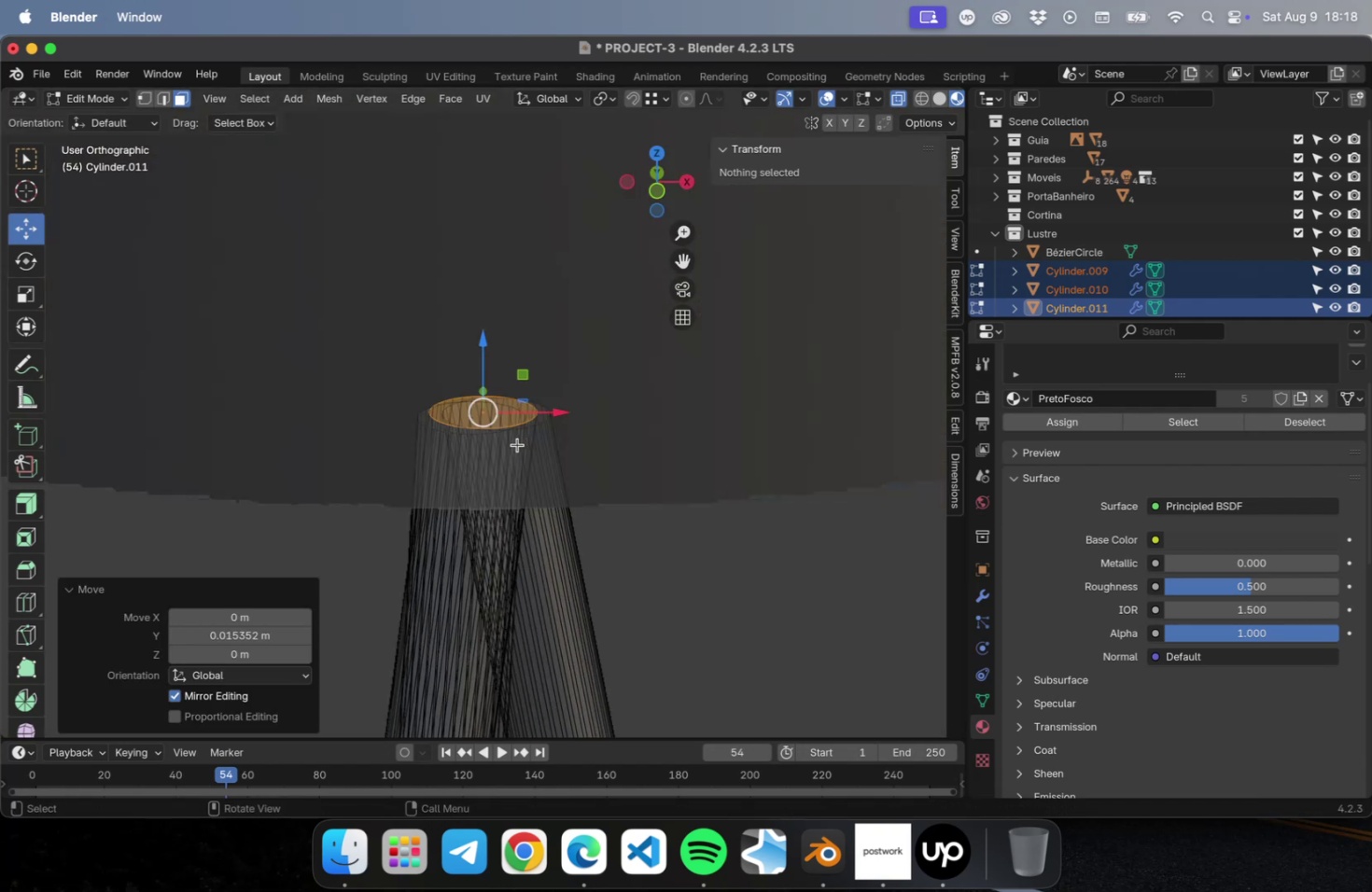 
key(Numpad7)
 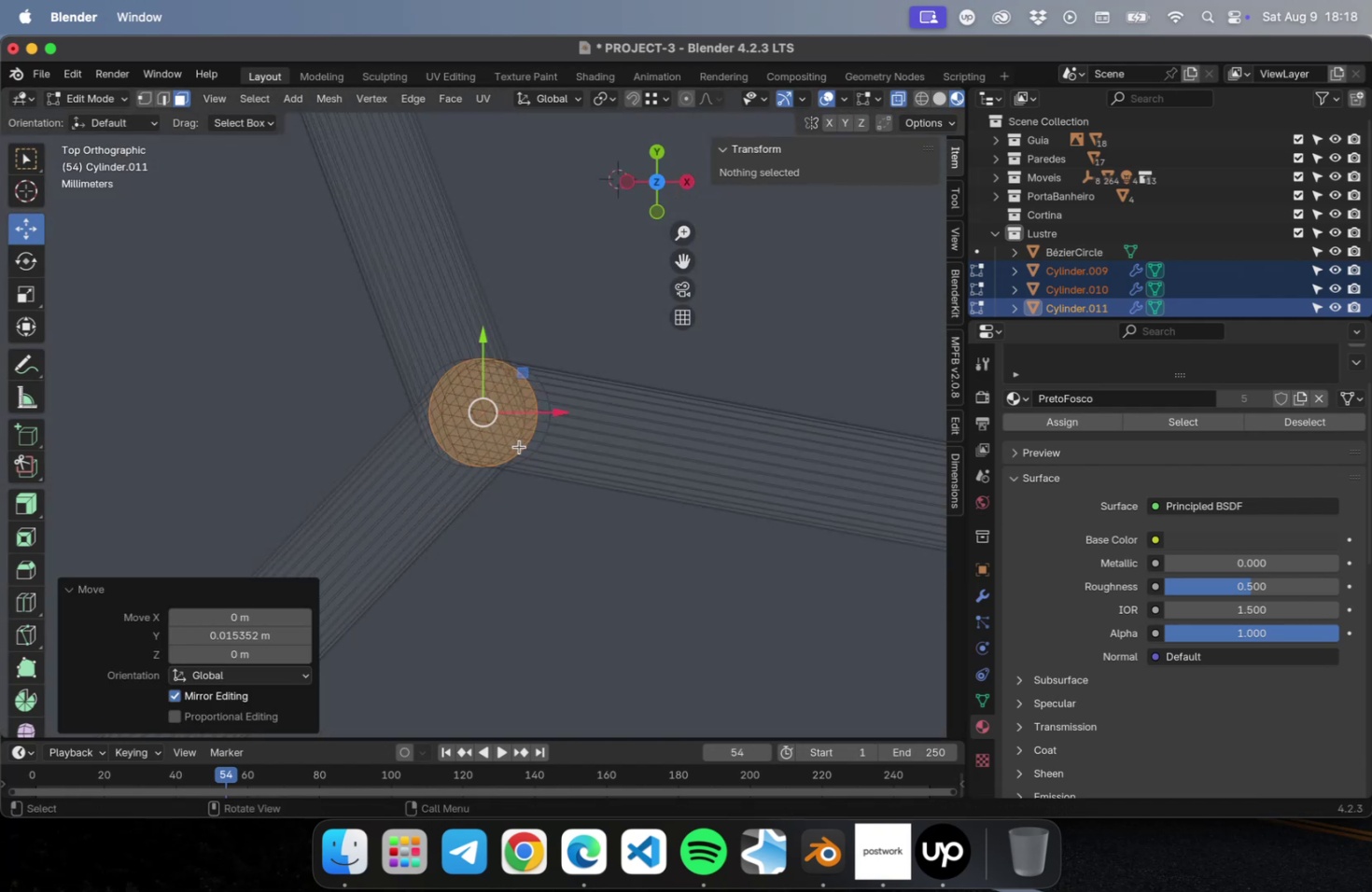 
scroll: coordinate [511, 462], scroll_direction: down, amount: 113.0
 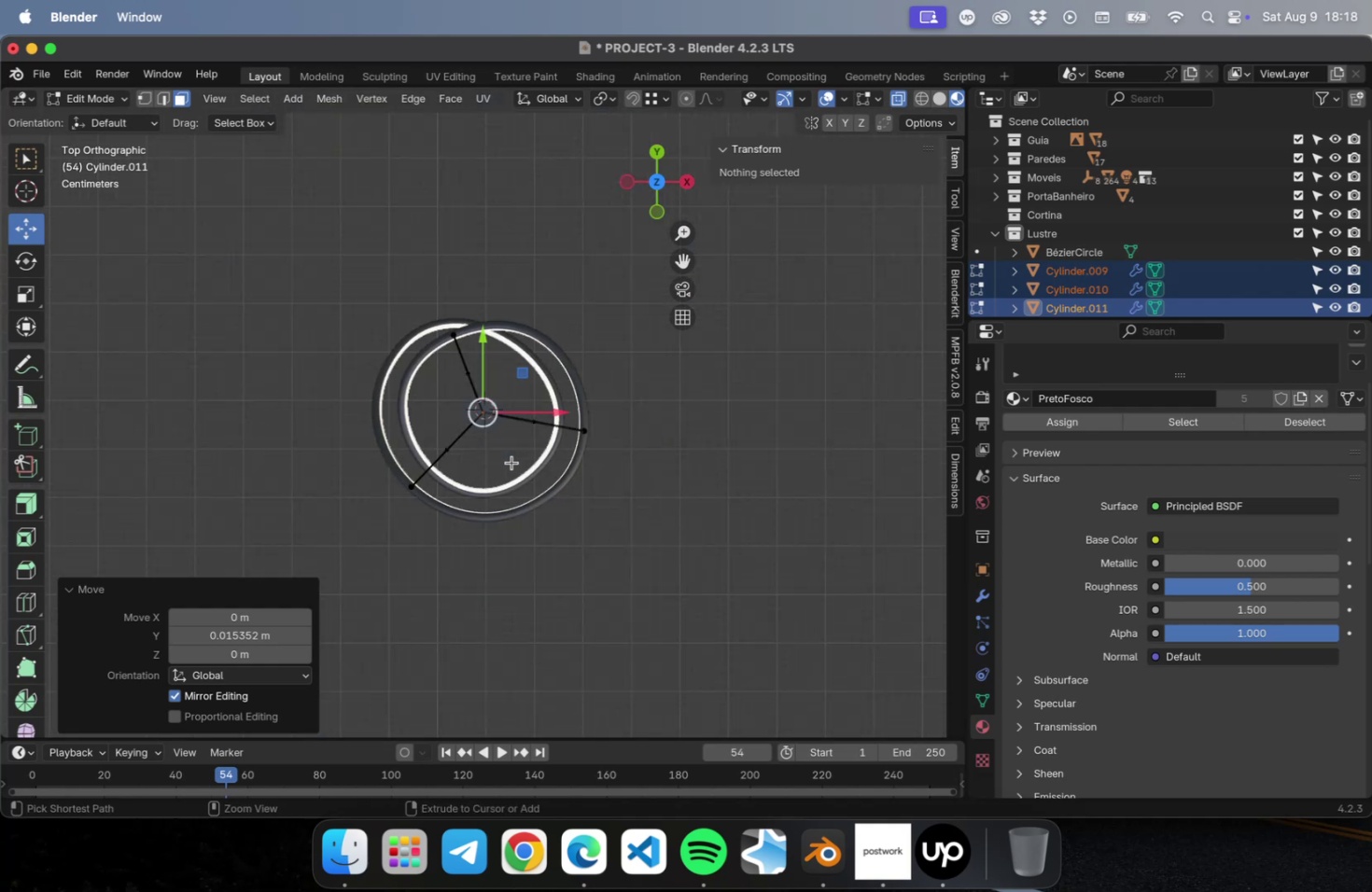 
key(Meta+S)
 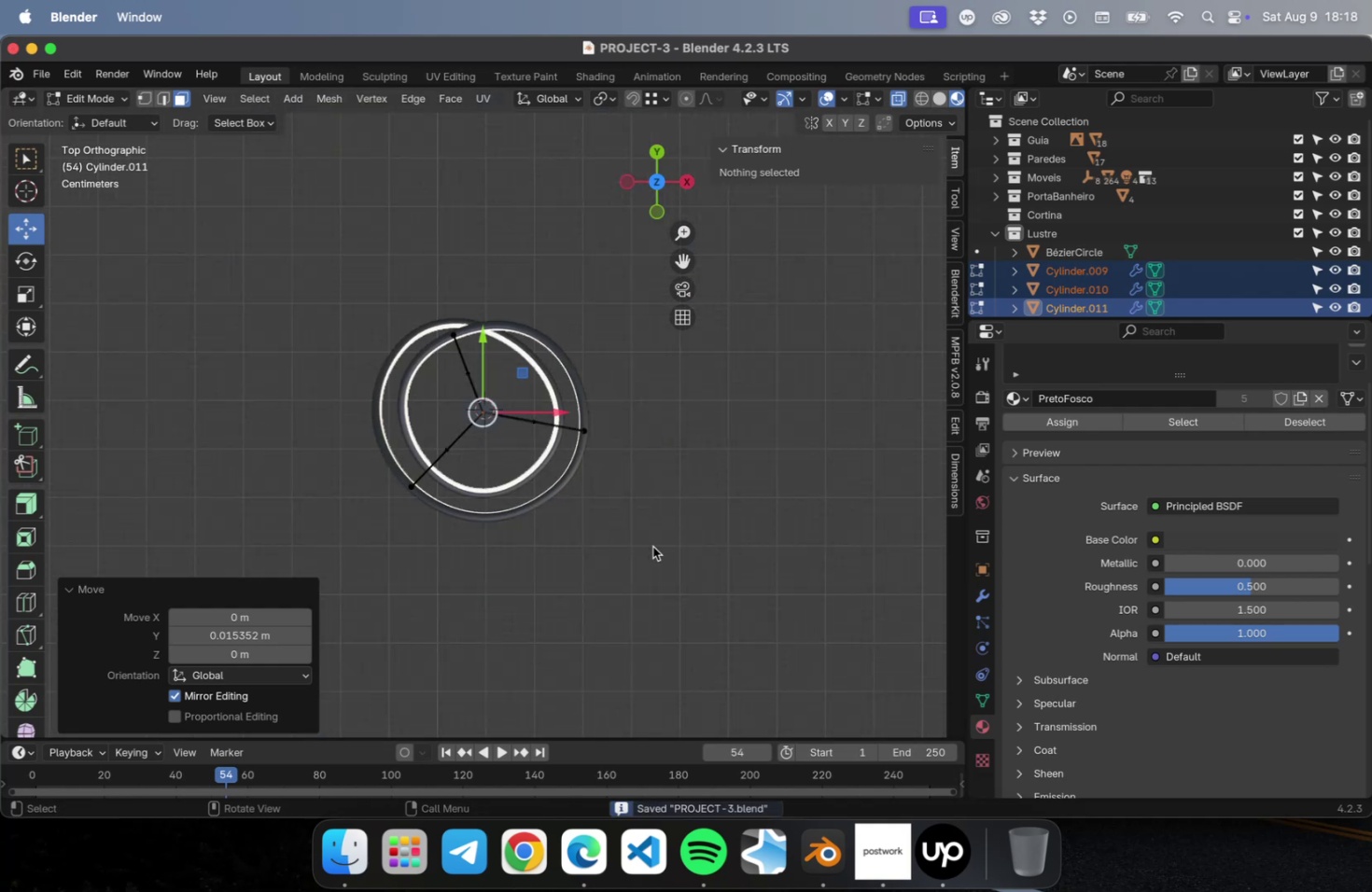 
left_click([652, 546])
 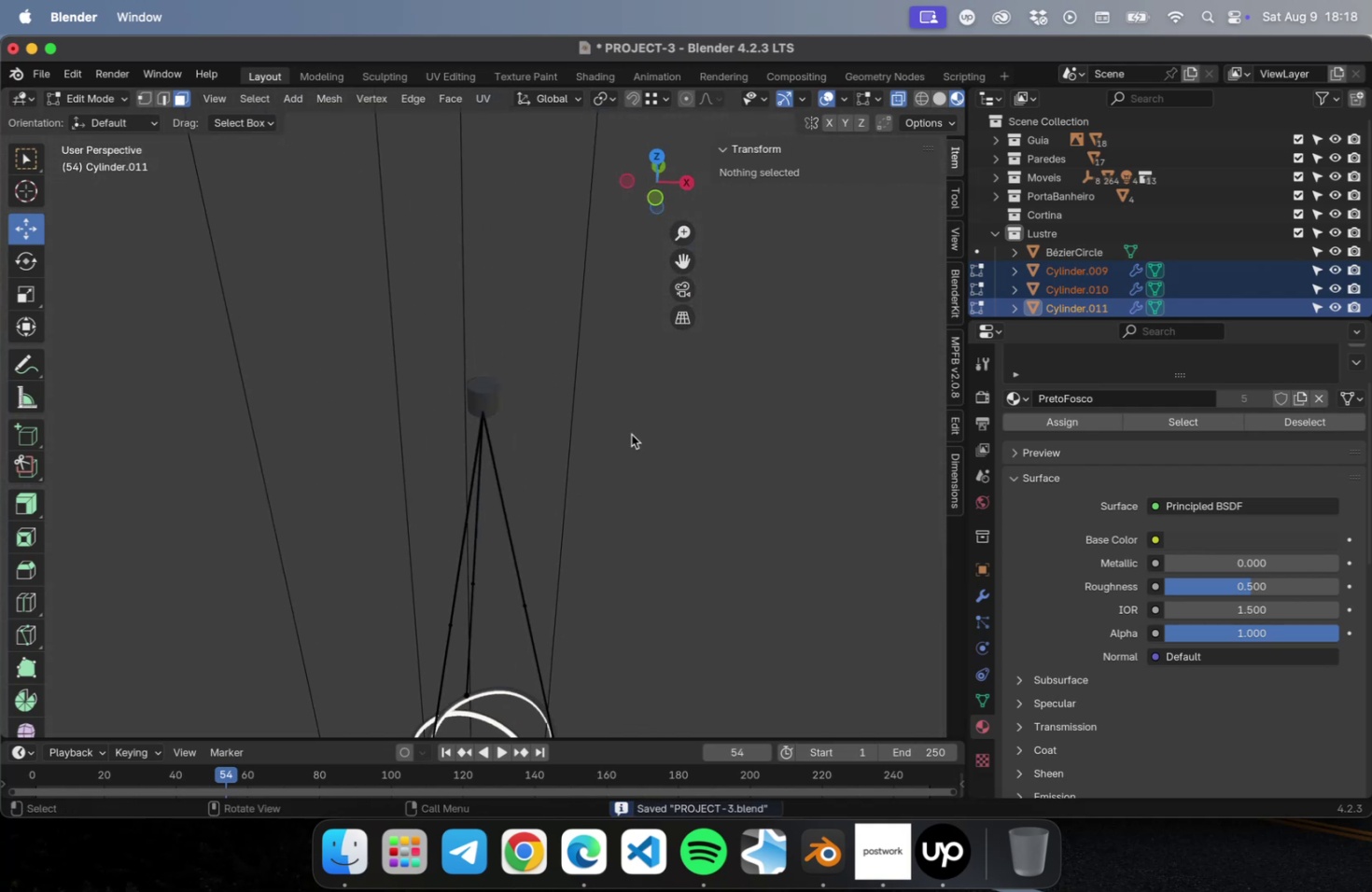 
scroll: coordinate [628, 441], scroll_direction: down, amount: 15.0
 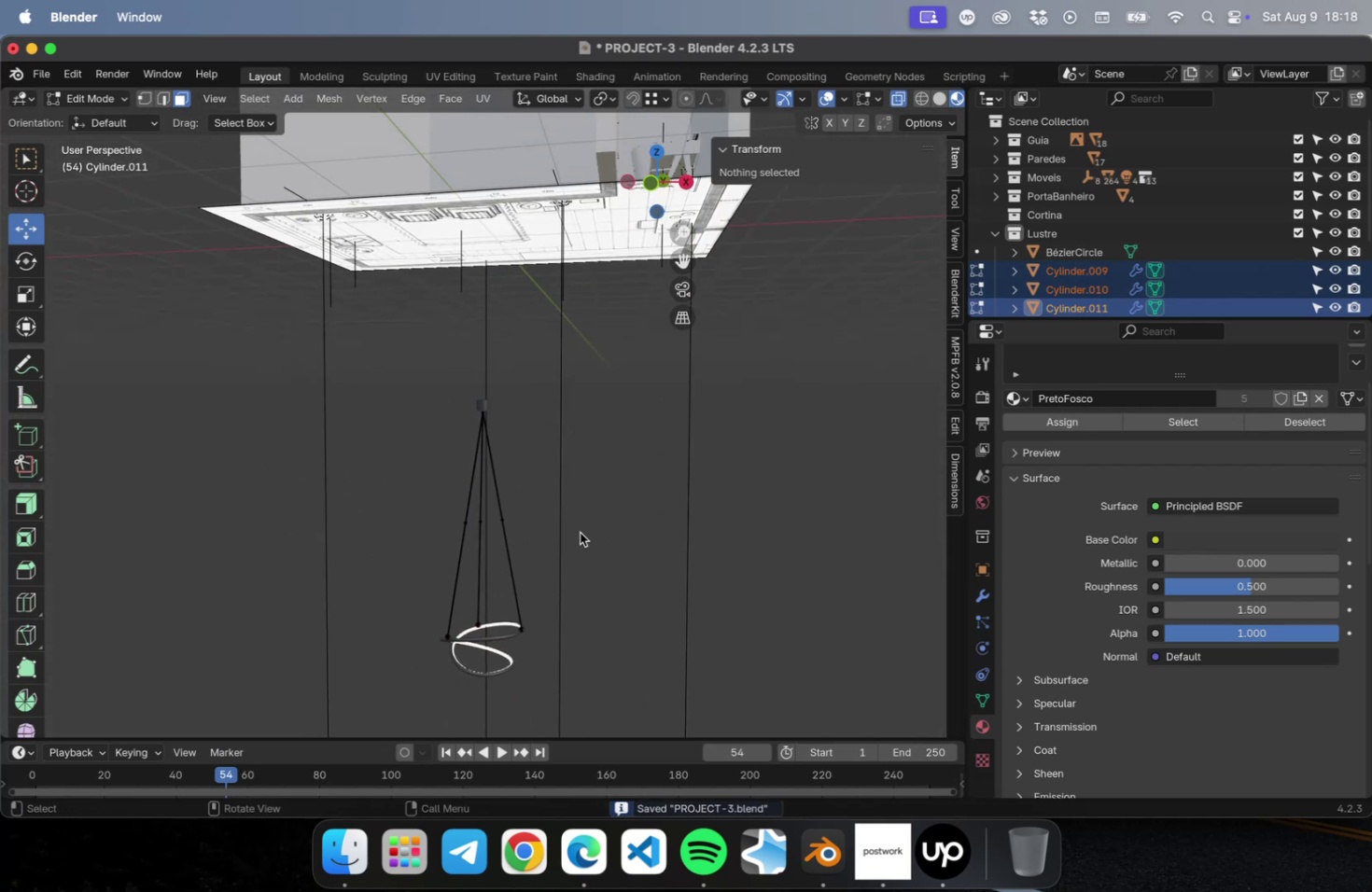 
hold_key(key=ShiftLeft, duration=0.43)
 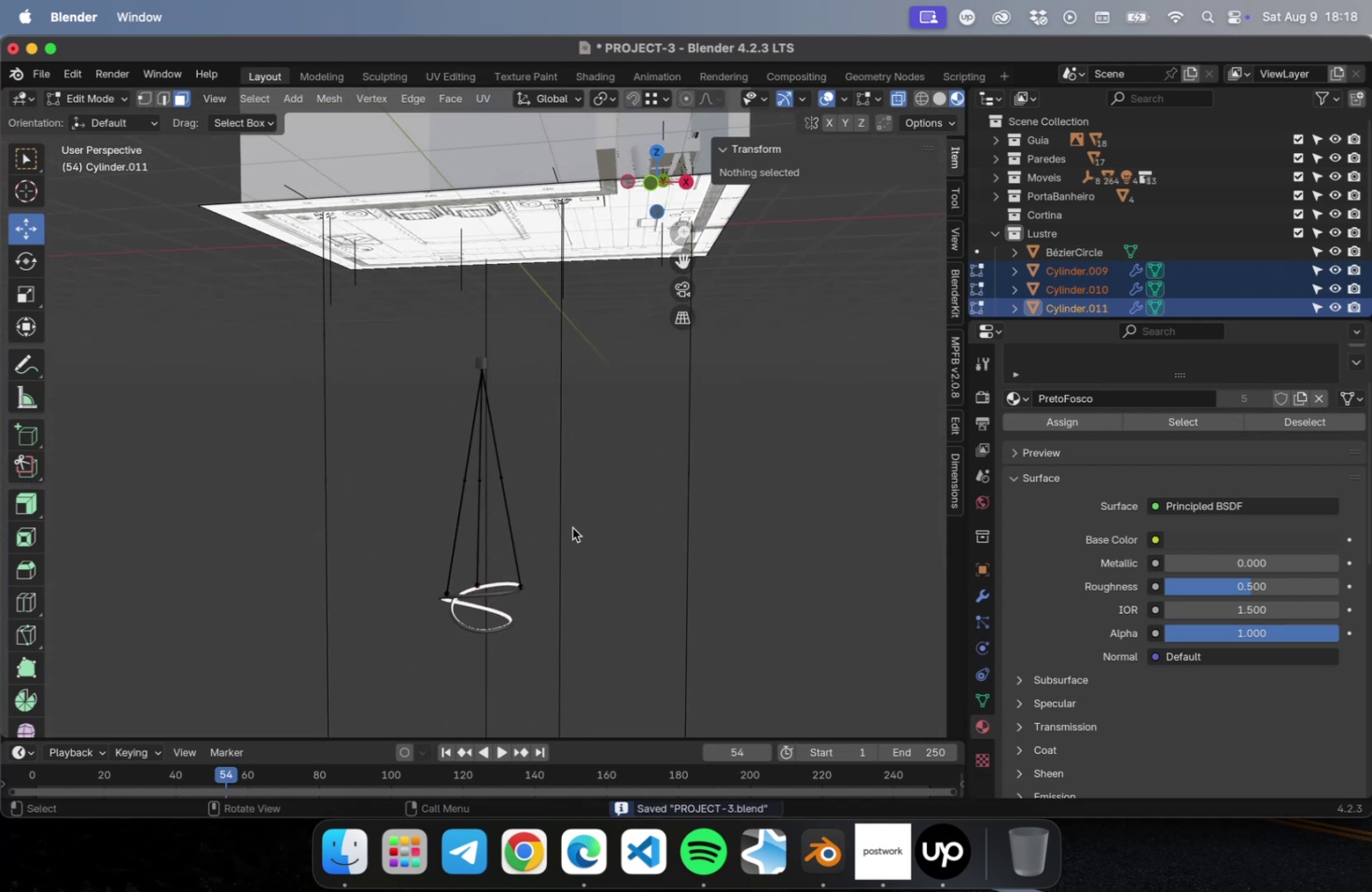 
key(Tab)
 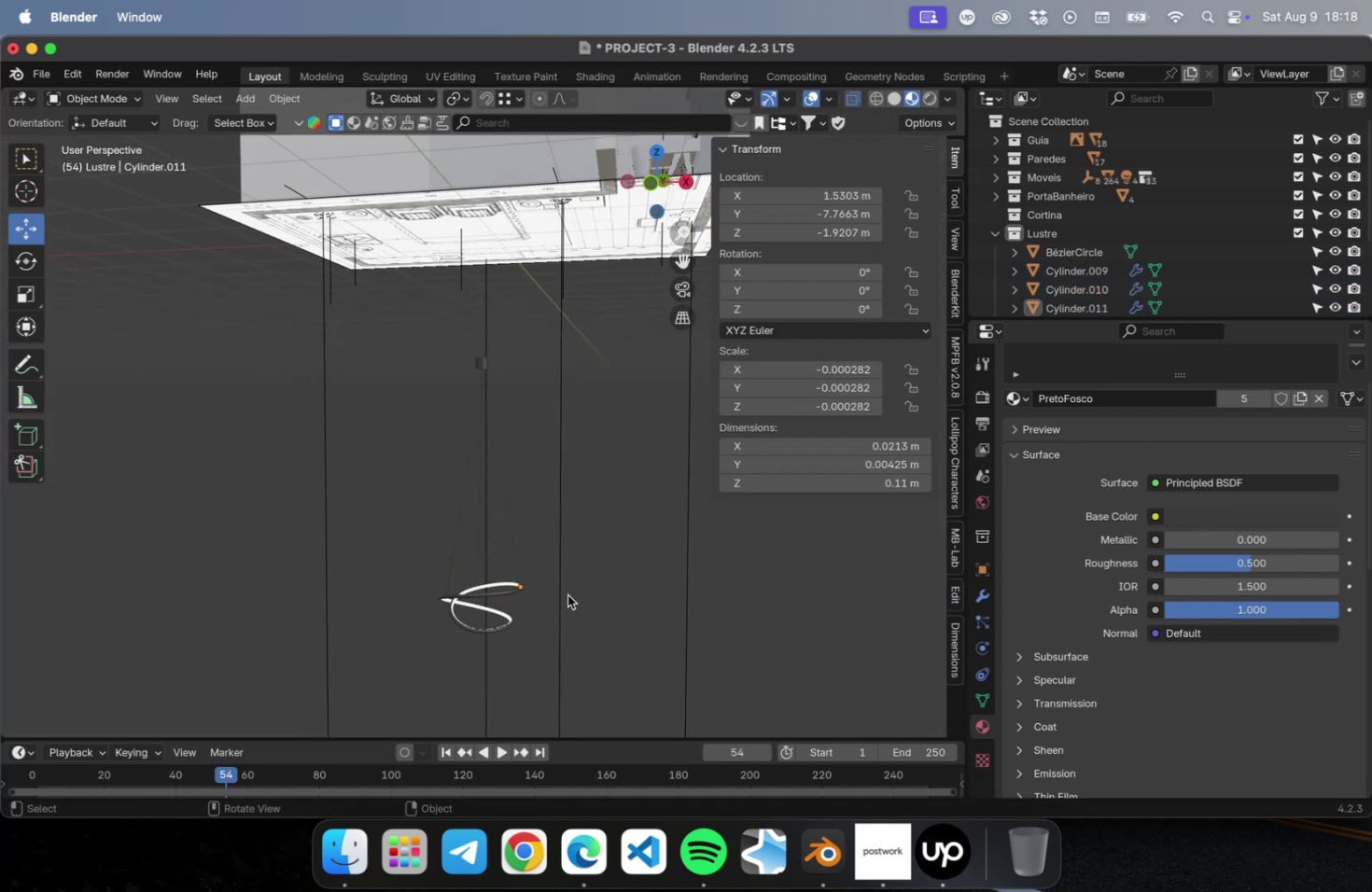 
scroll: coordinate [521, 616], scroll_direction: up, amount: 5.0
 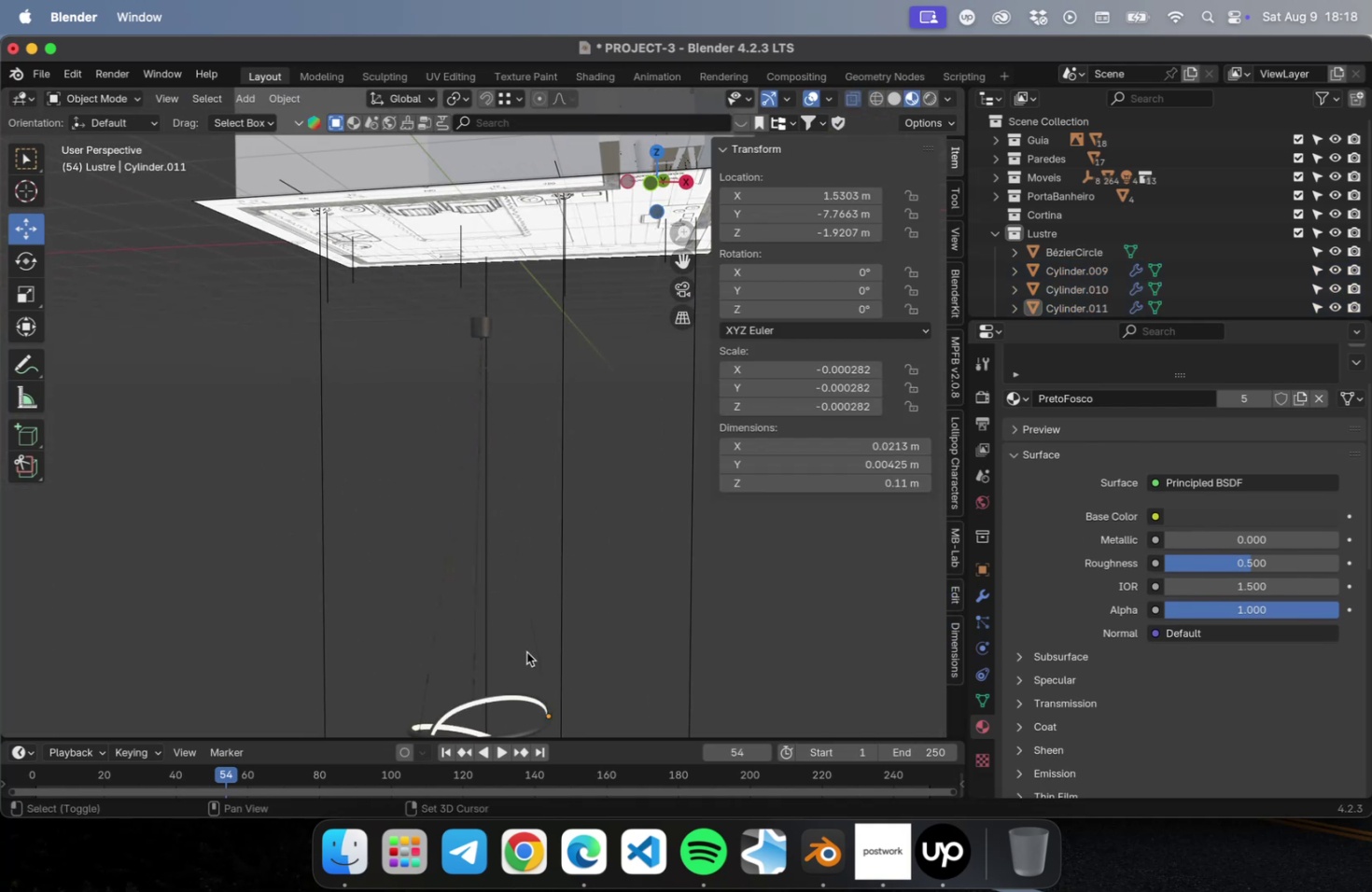 
hold_key(key=ShiftLeft, duration=0.47)
 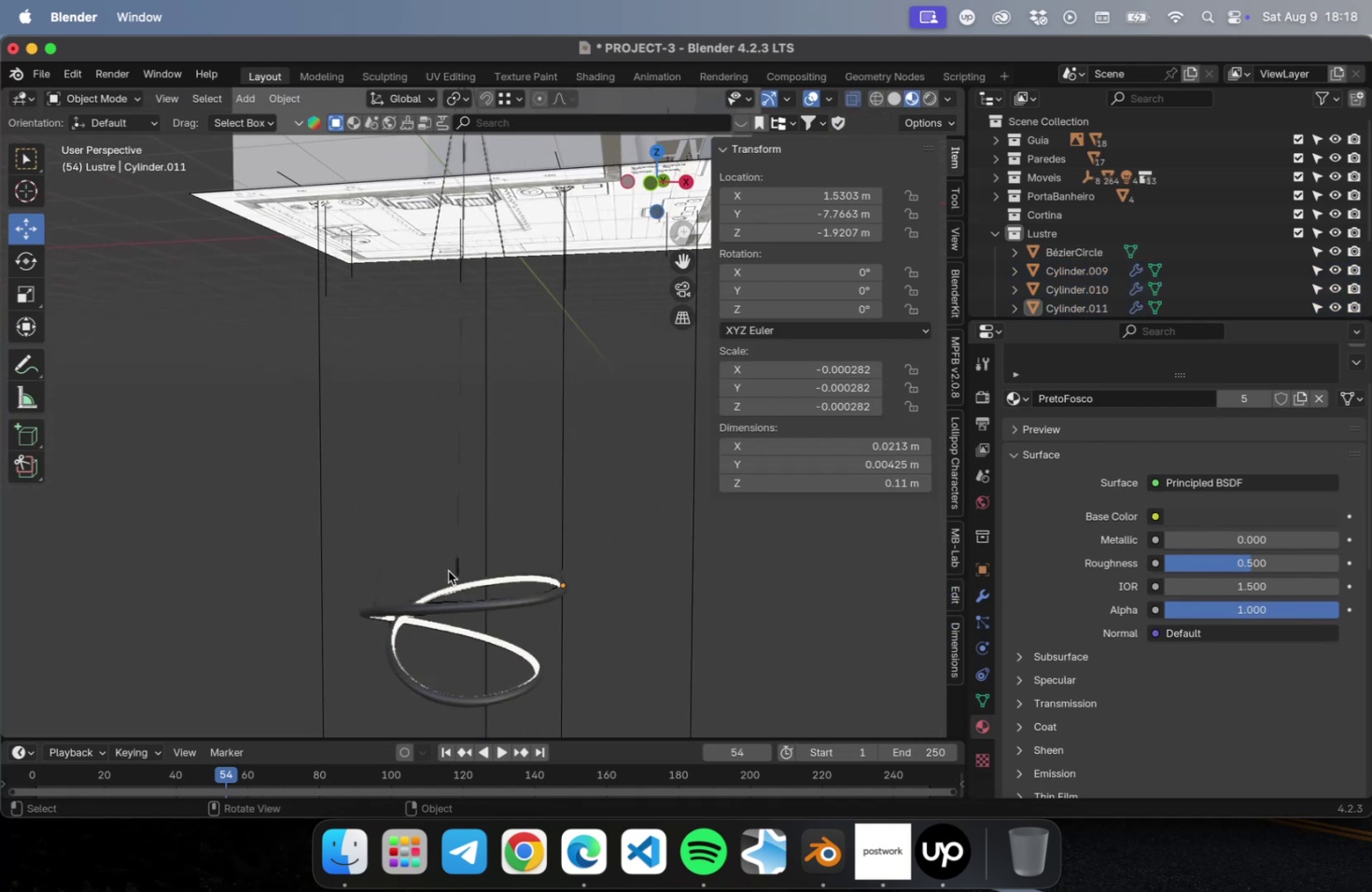 
scroll: coordinate [447, 581], scroll_direction: up, amount: 5.0
 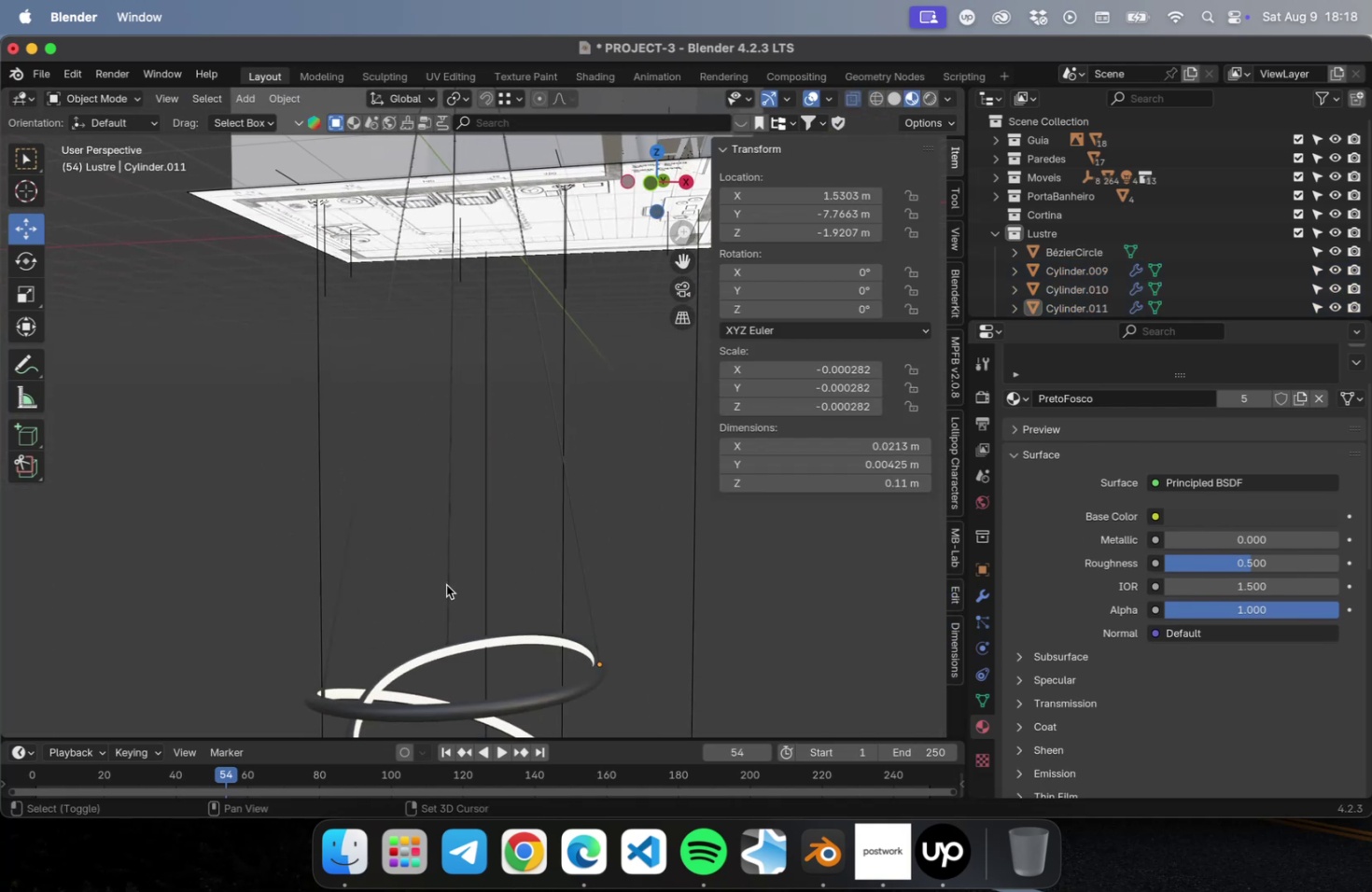 
key(Shift+ShiftLeft)
 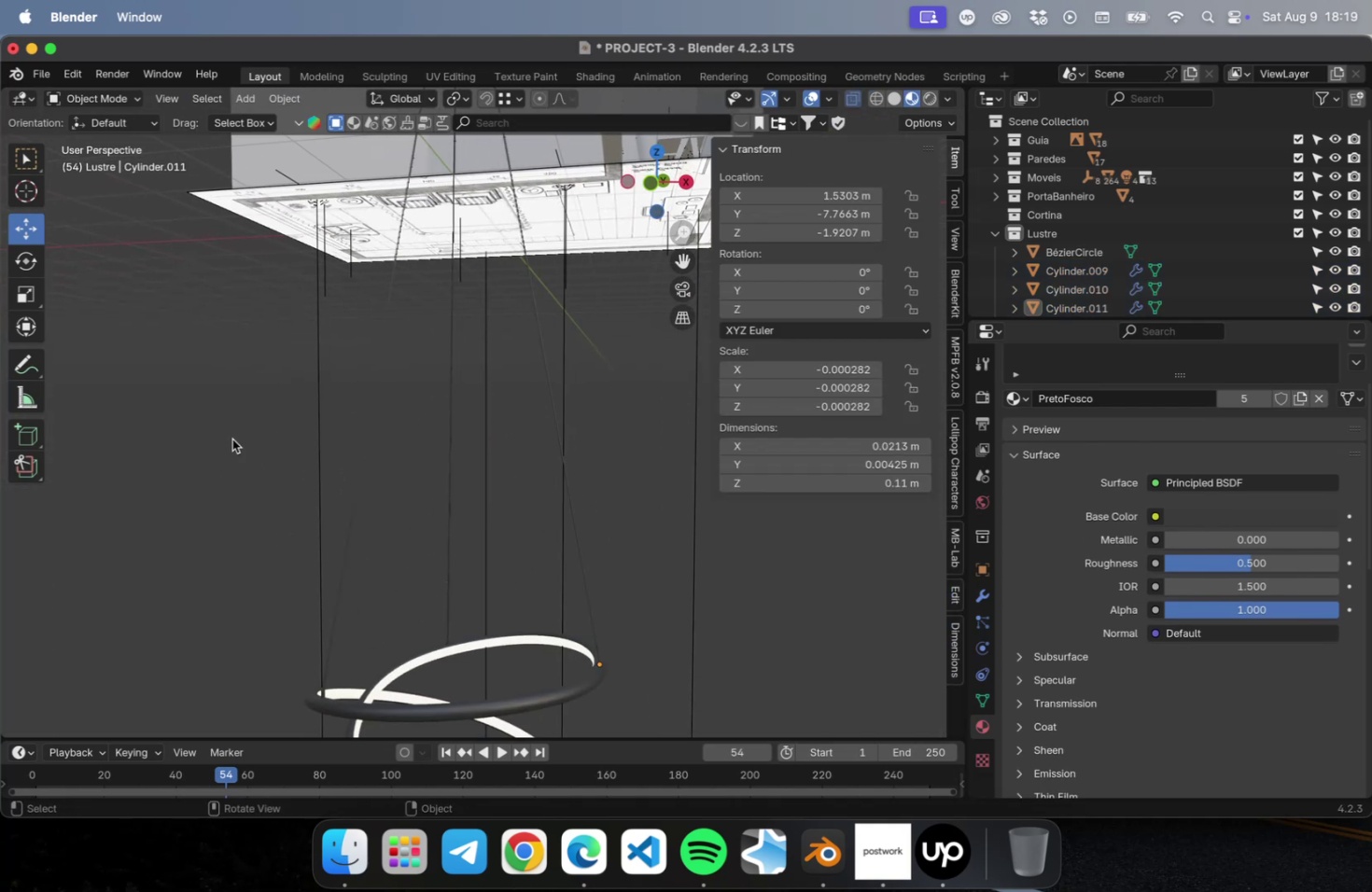 
left_click_drag(start_coordinate=[224, 434], to_coordinate=[588, 495])
 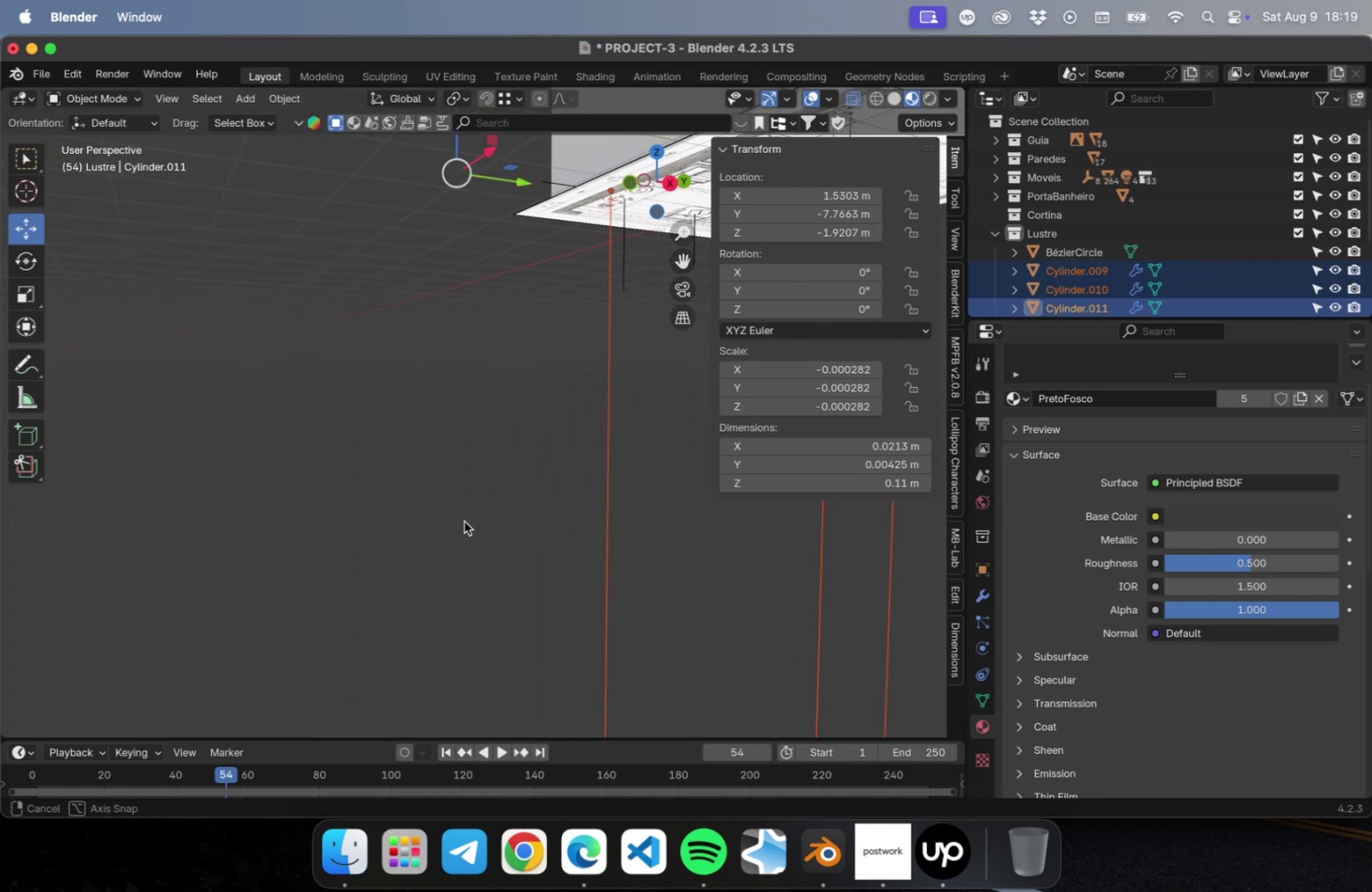 
scroll: coordinate [450, 510], scroll_direction: down, amount: 55.0
 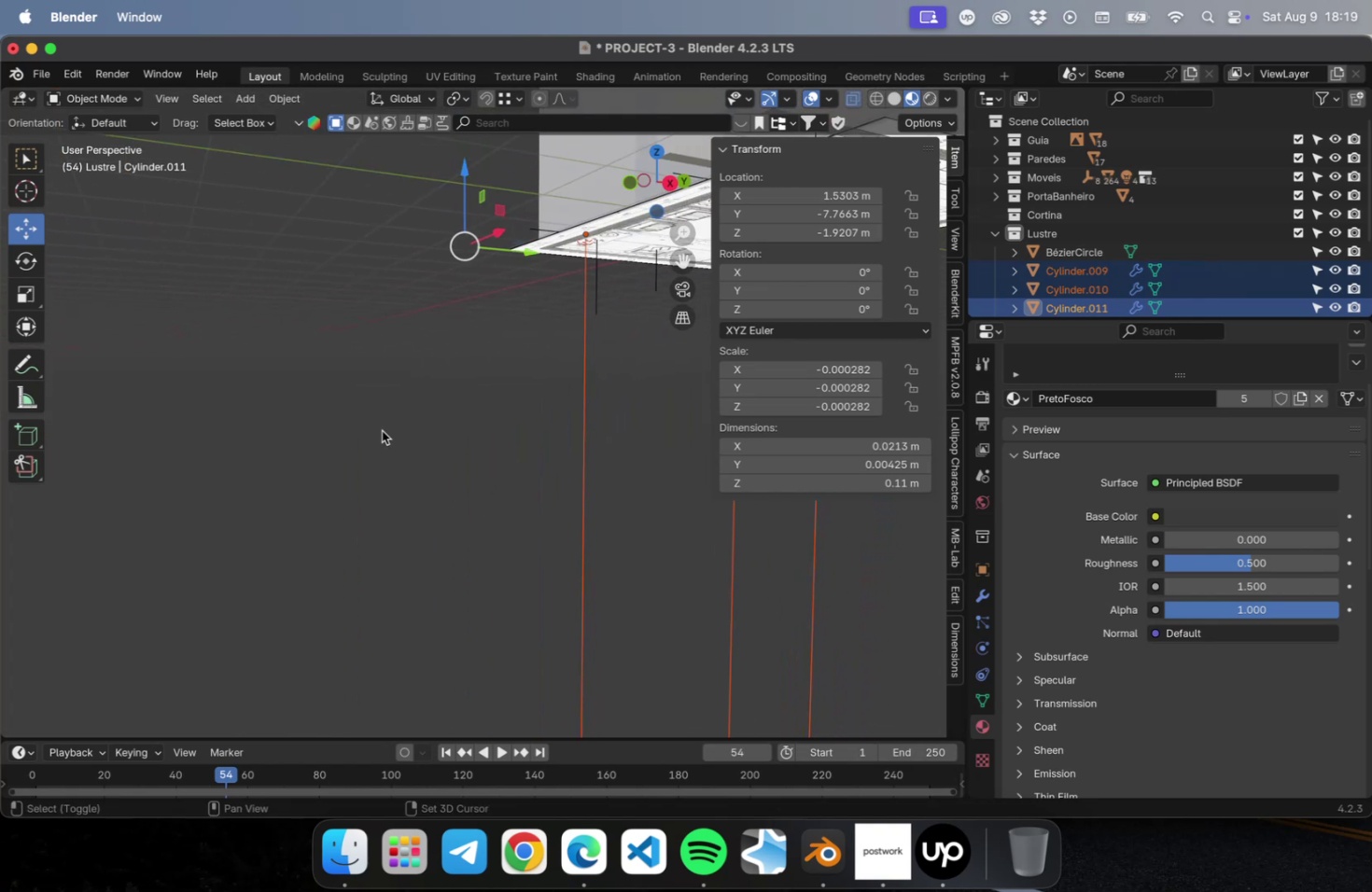 
hold_key(key=ShiftLeft, duration=0.66)
 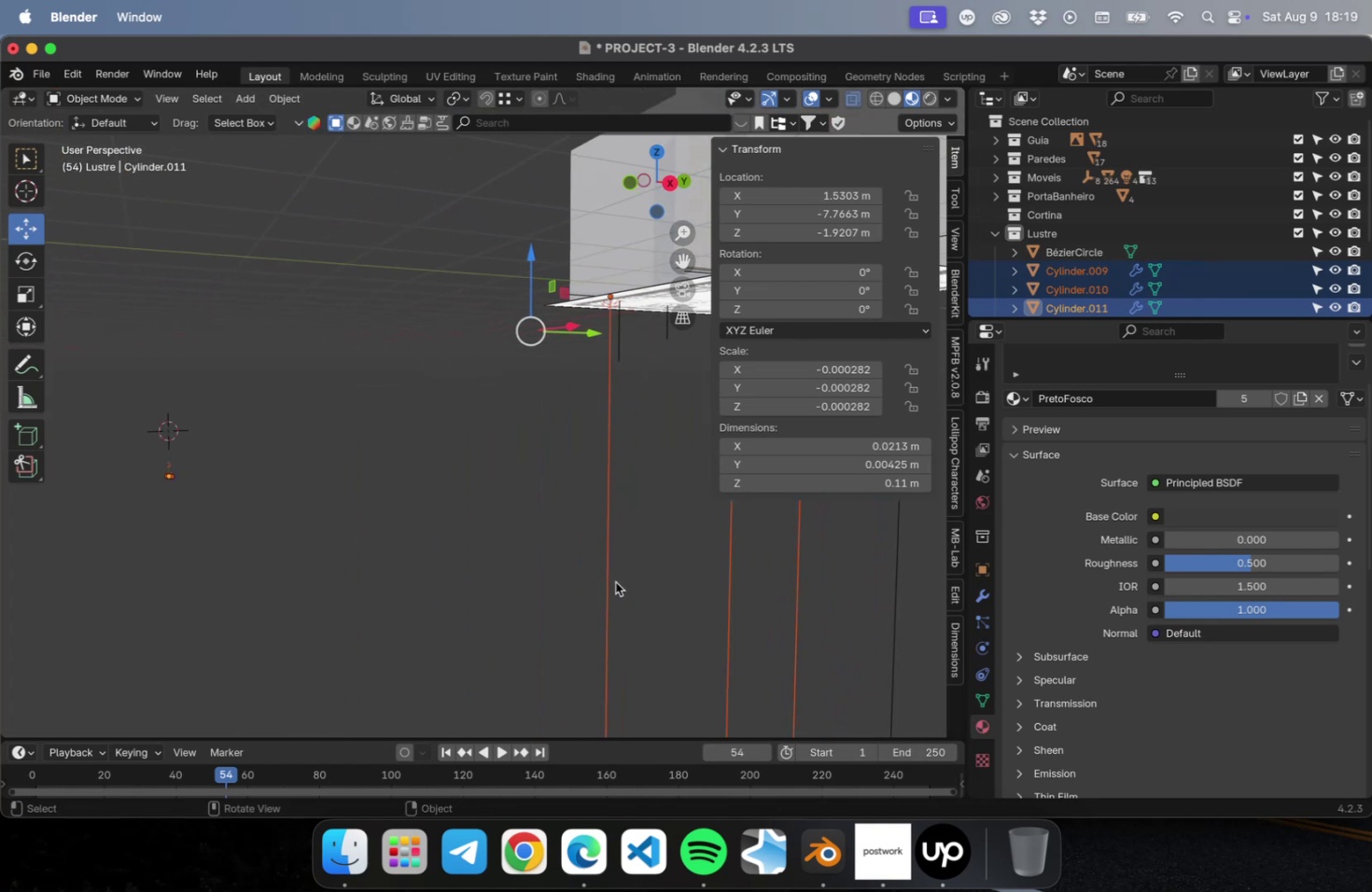 
scroll: coordinate [615, 581], scroll_direction: down, amount: 30.0
 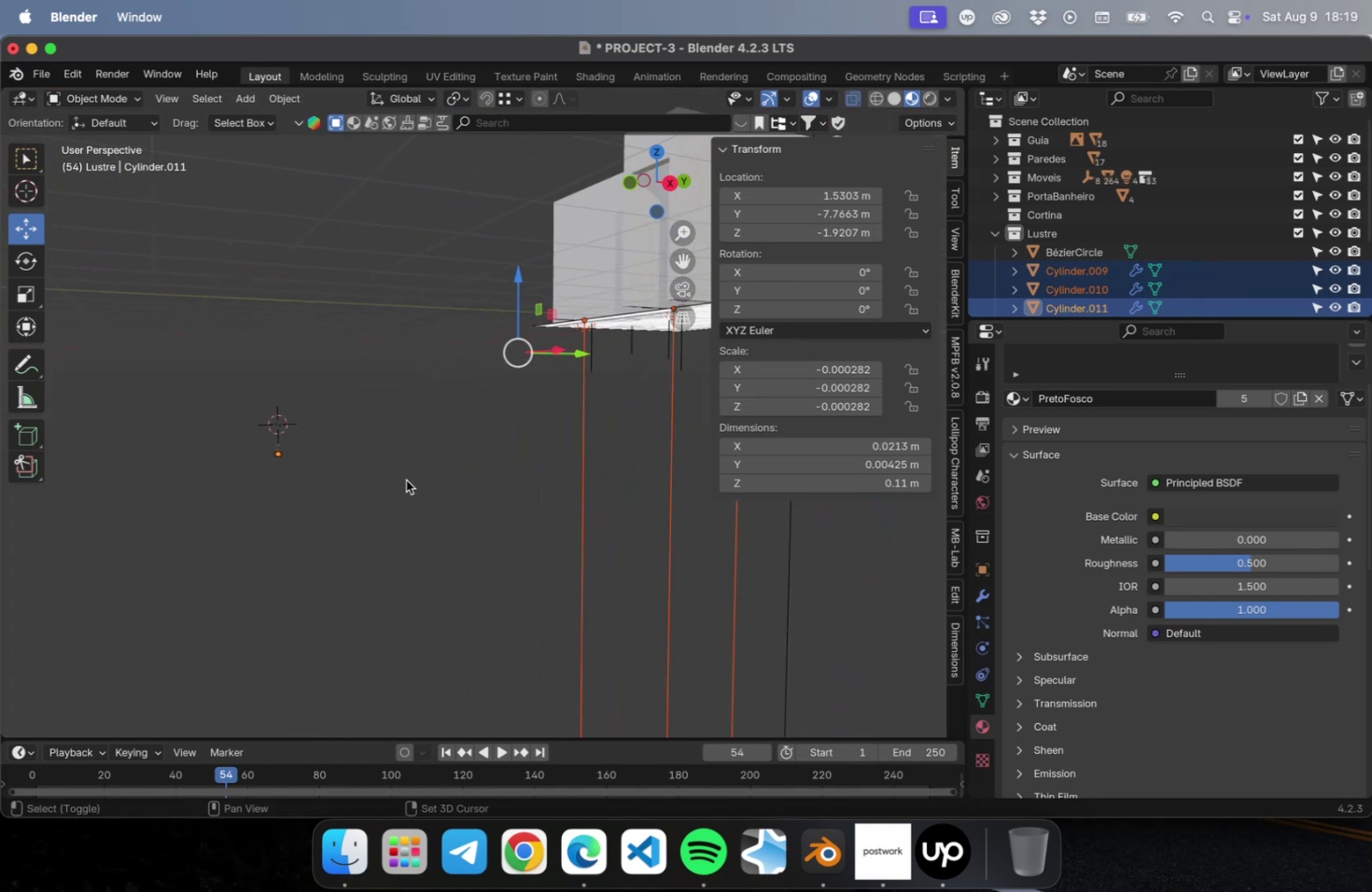 
key(Shift+ShiftLeft)
 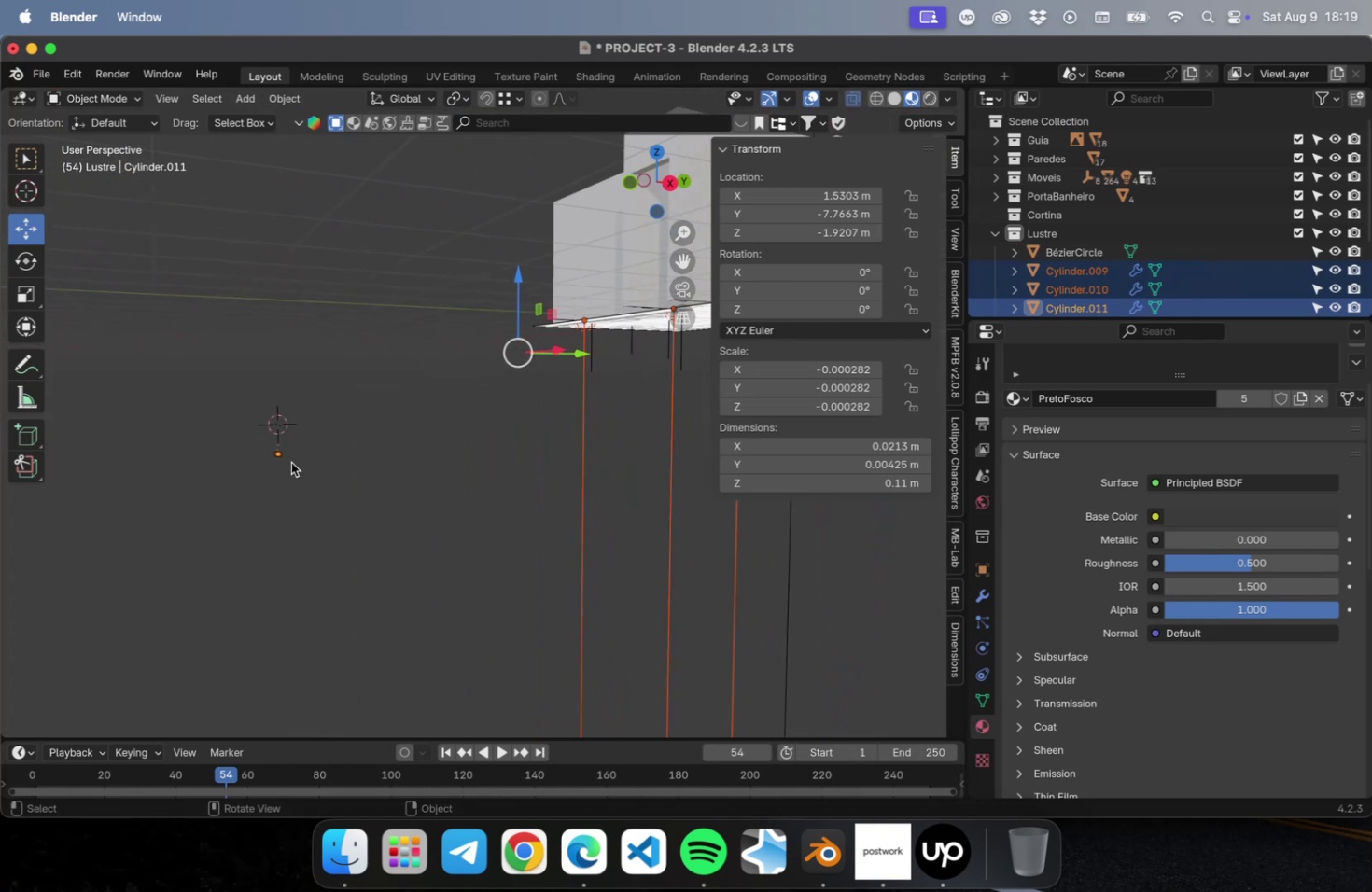 
scroll: coordinate [289, 460], scroll_direction: up, amount: 4.0
 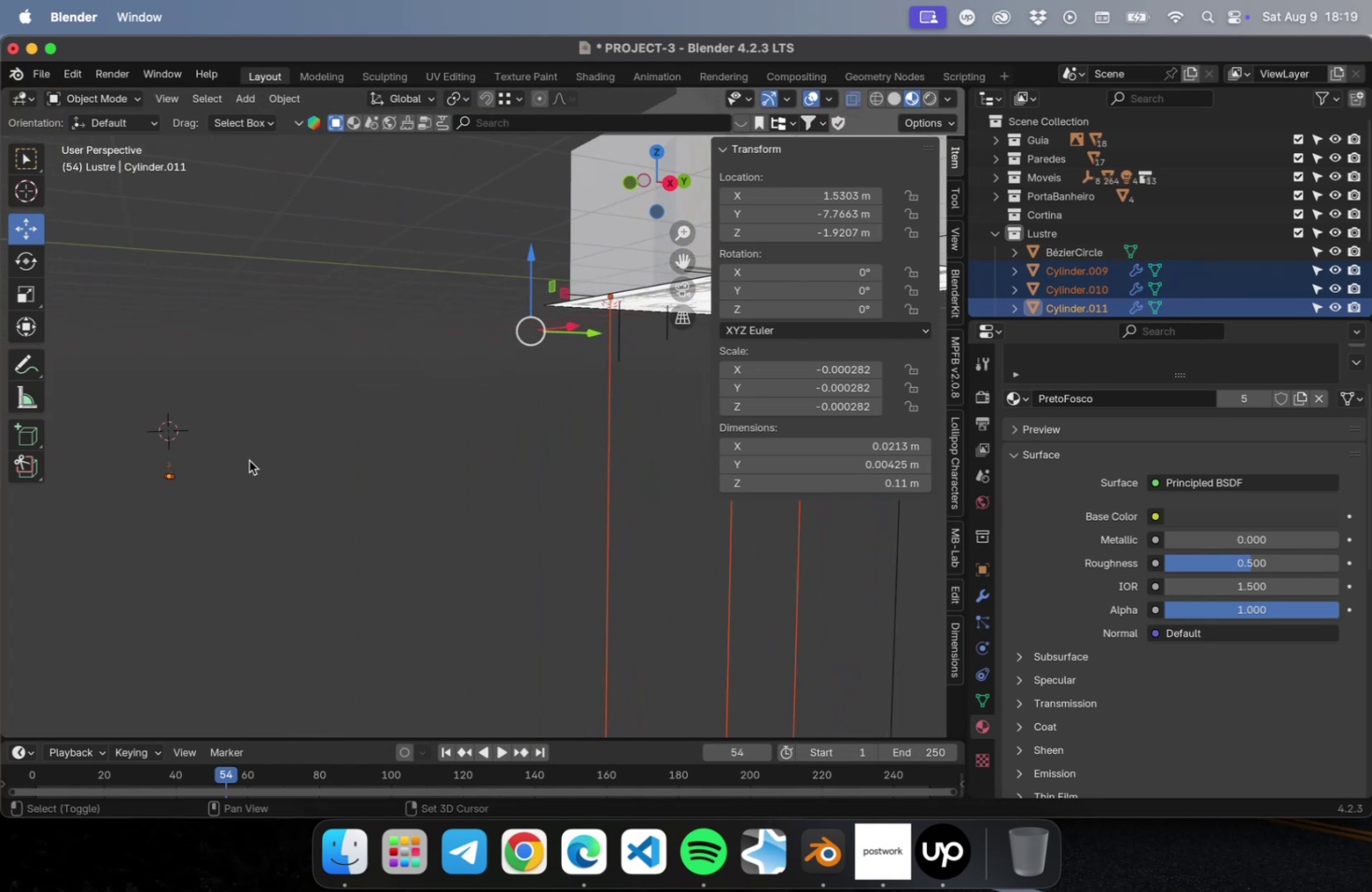 
hold_key(key=ShiftLeft, duration=0.6)
 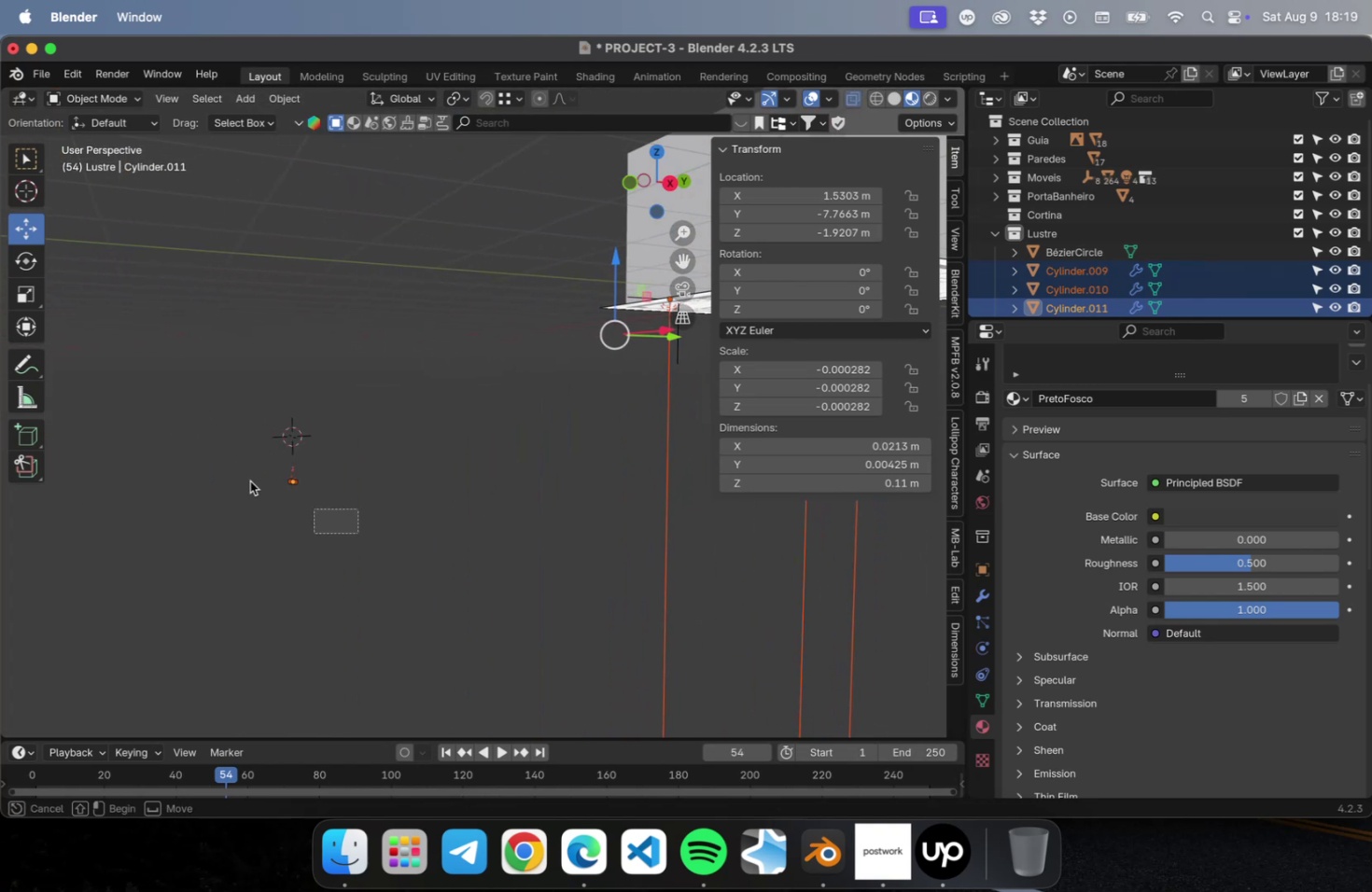 
left_click_drag(start_coordinate=[357, 532], to_coordinate=[227, 455])
 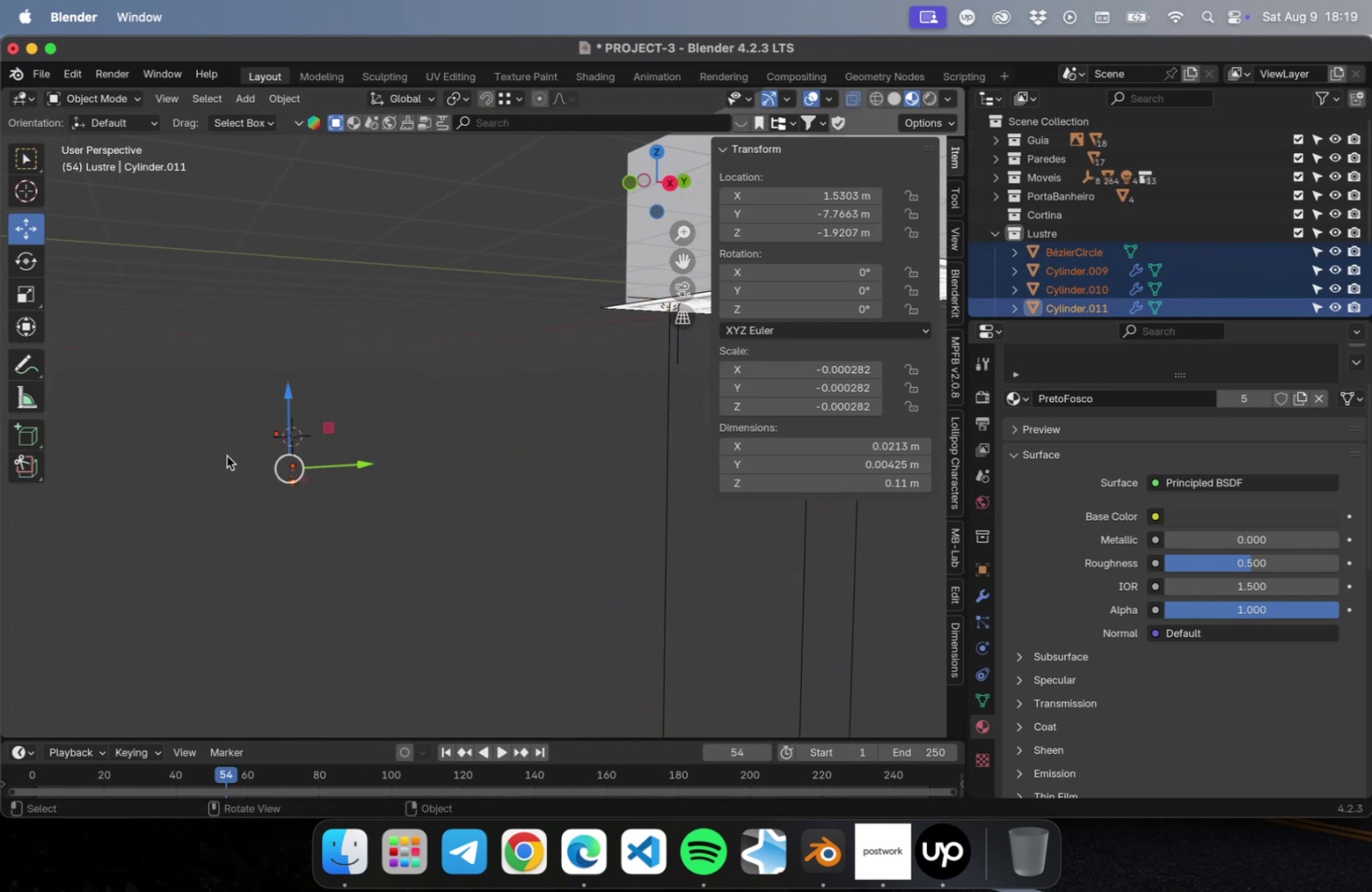 
key(NumLock)
 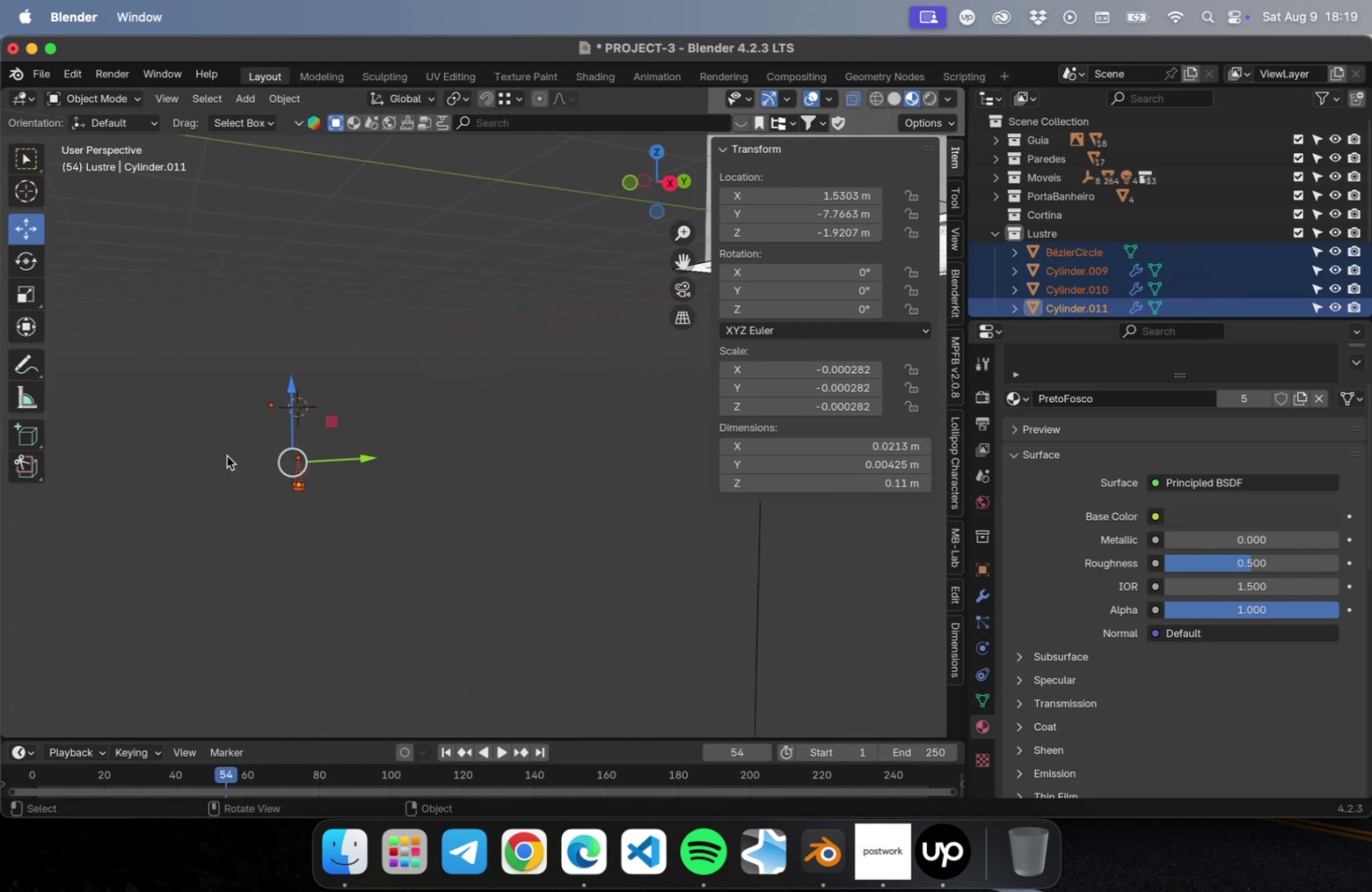 
key(NumpadDecimal)
 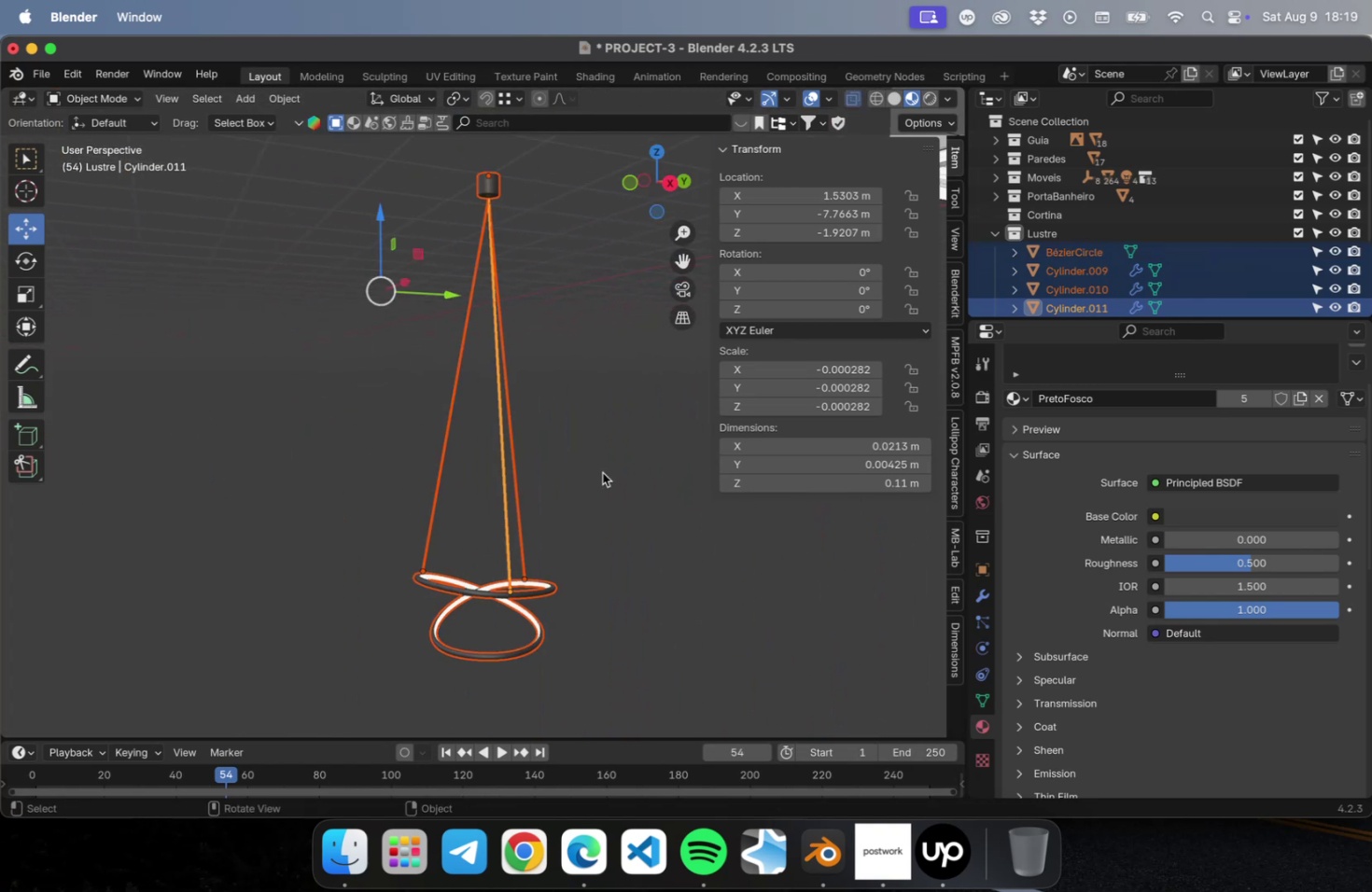 
left_click([602, 472])
 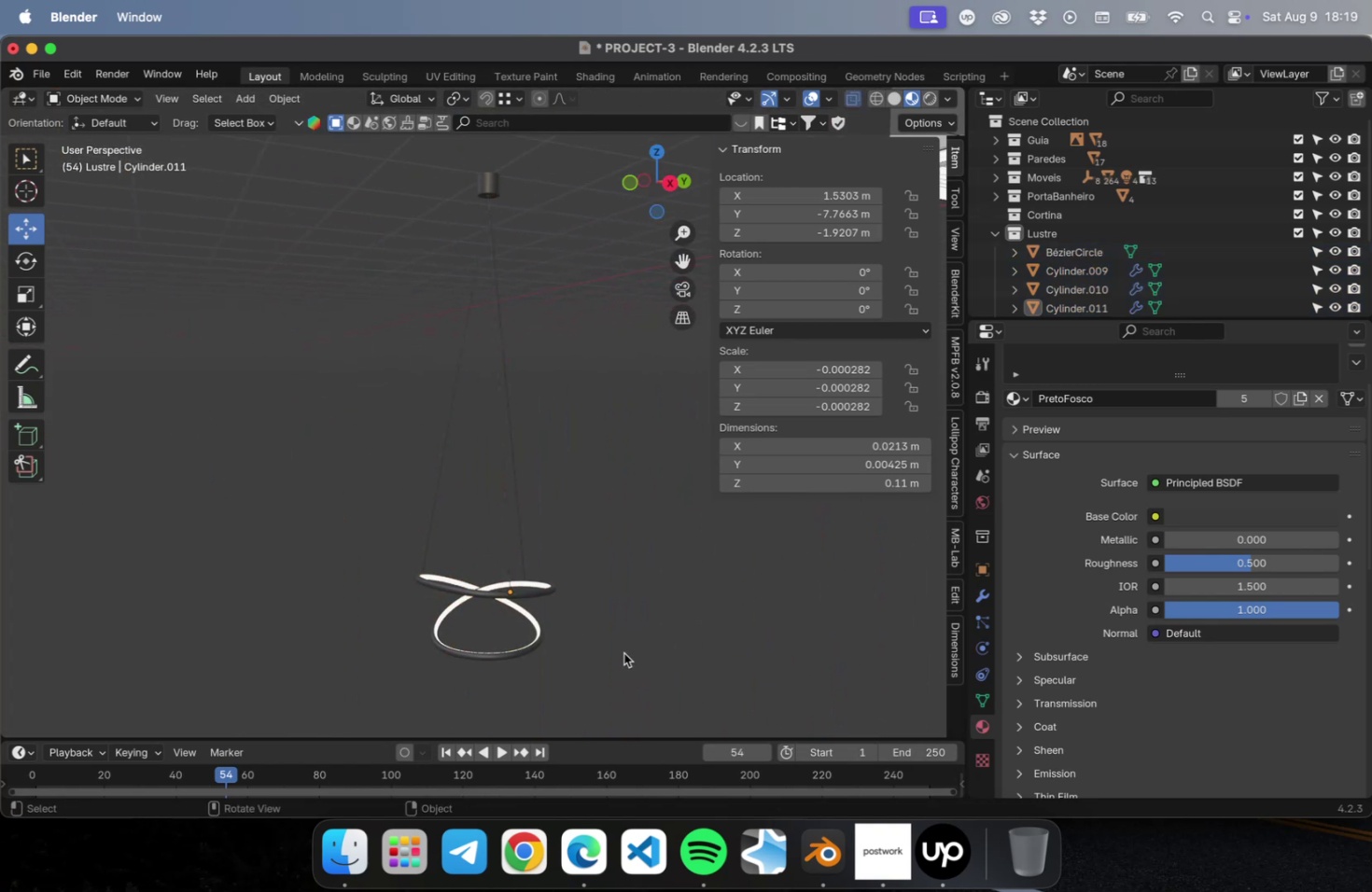 
left_click_drag(start_coordinate=[623, 652], to_coordinate=[339, 446])
 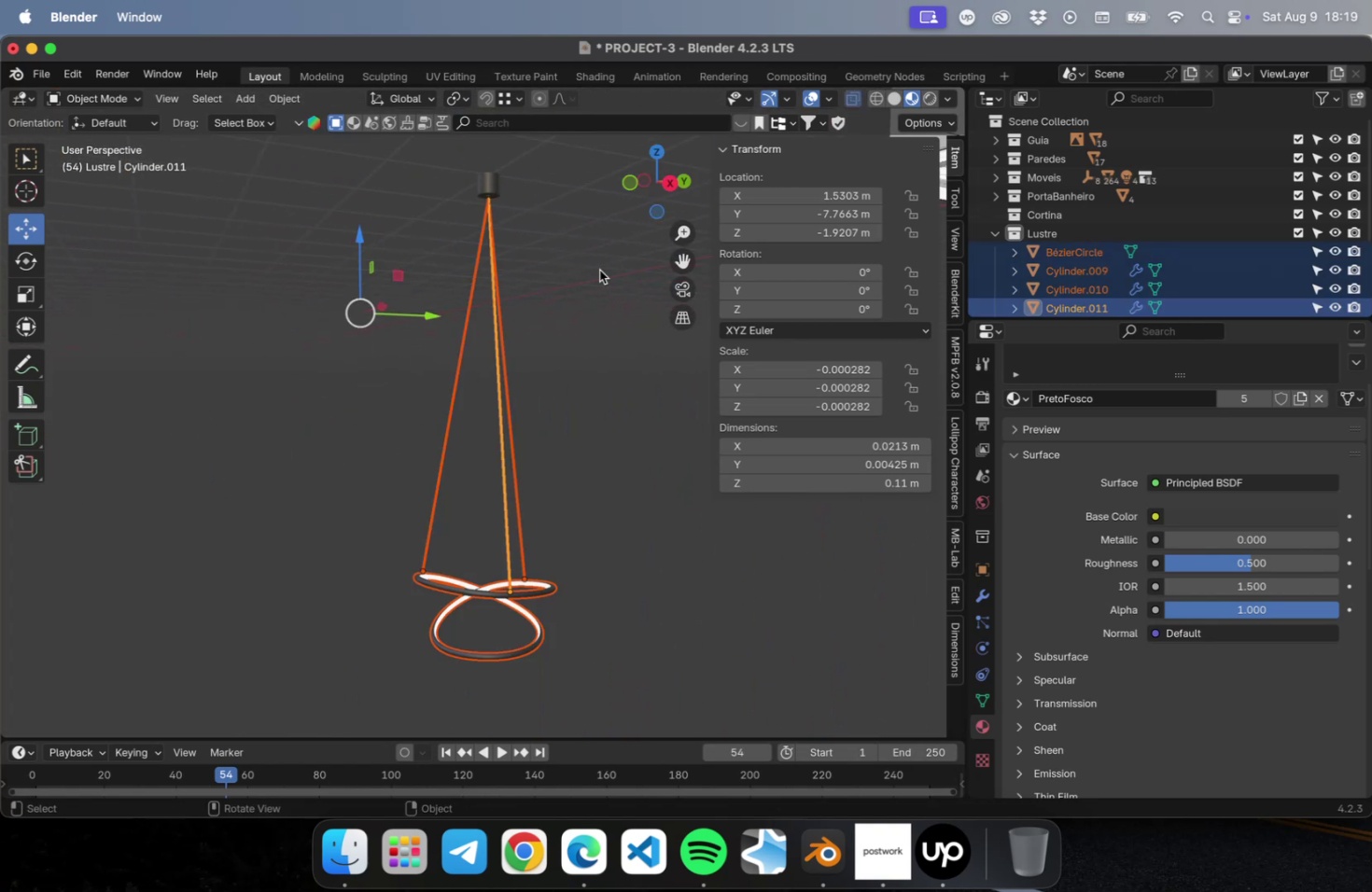 
hold_key(key=ShiftLeft, duration=0.99)
left_click([485, 179])
 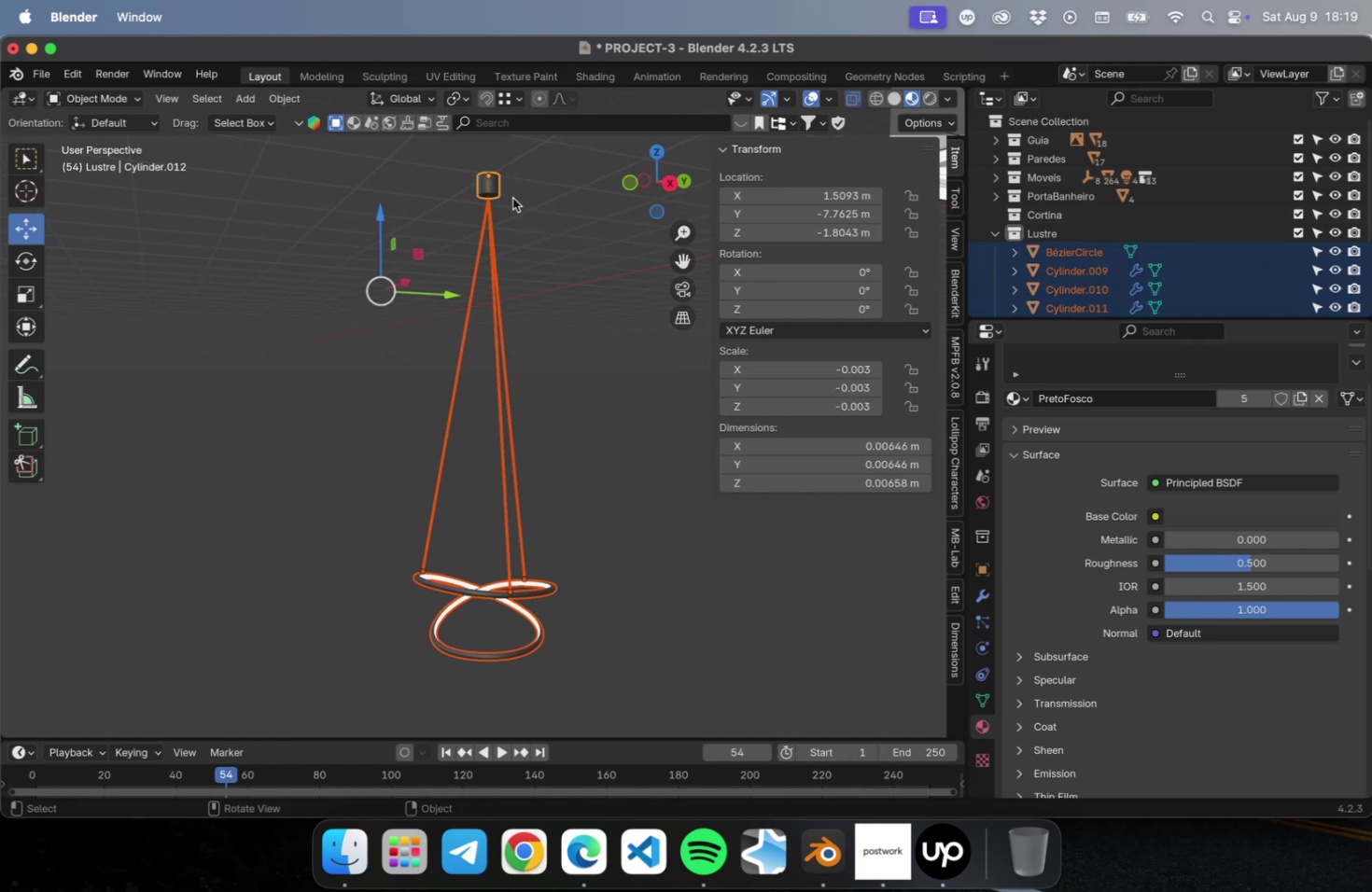 
key(Meta+P)
 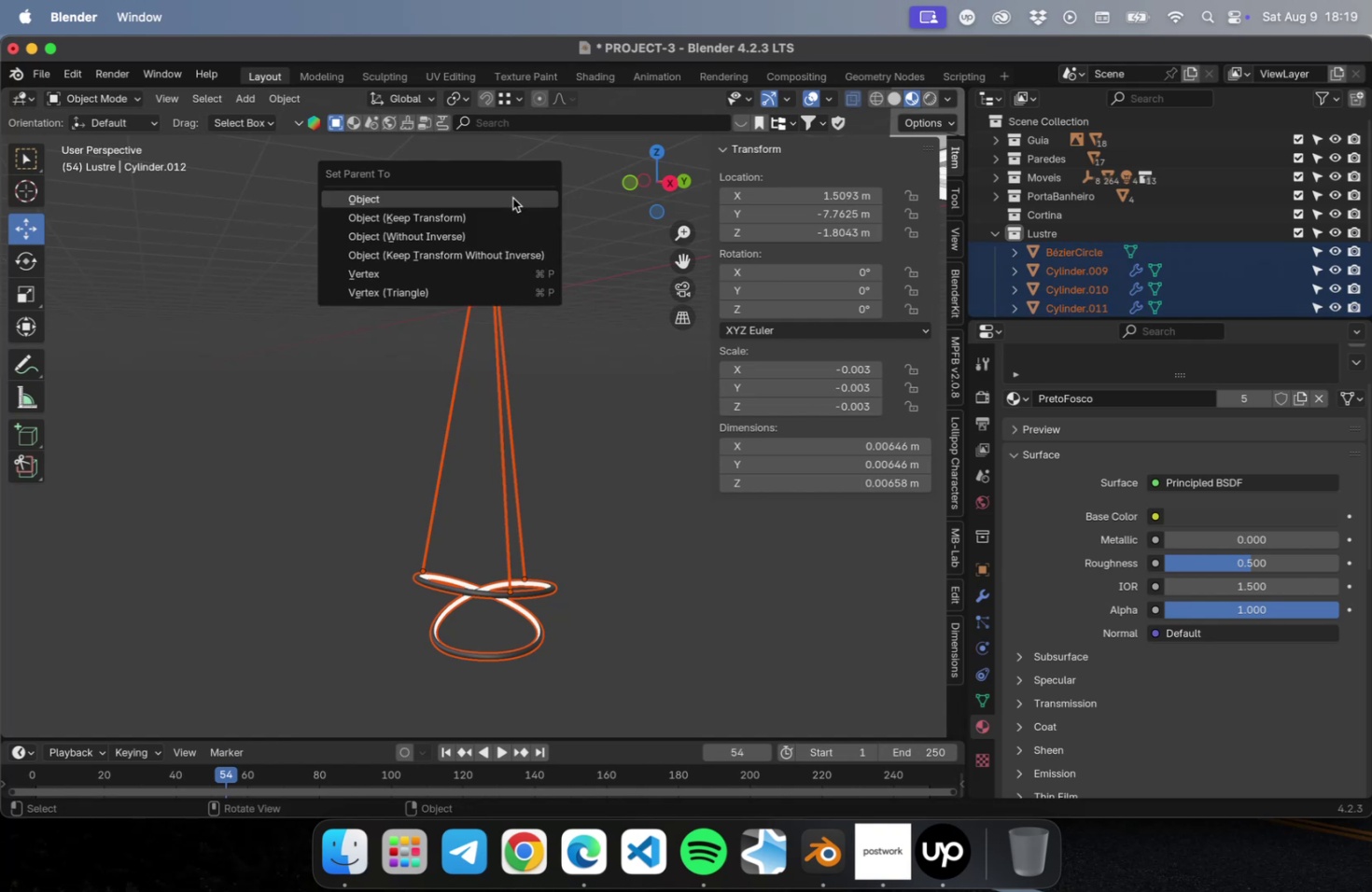 
left_click([512, 198])
 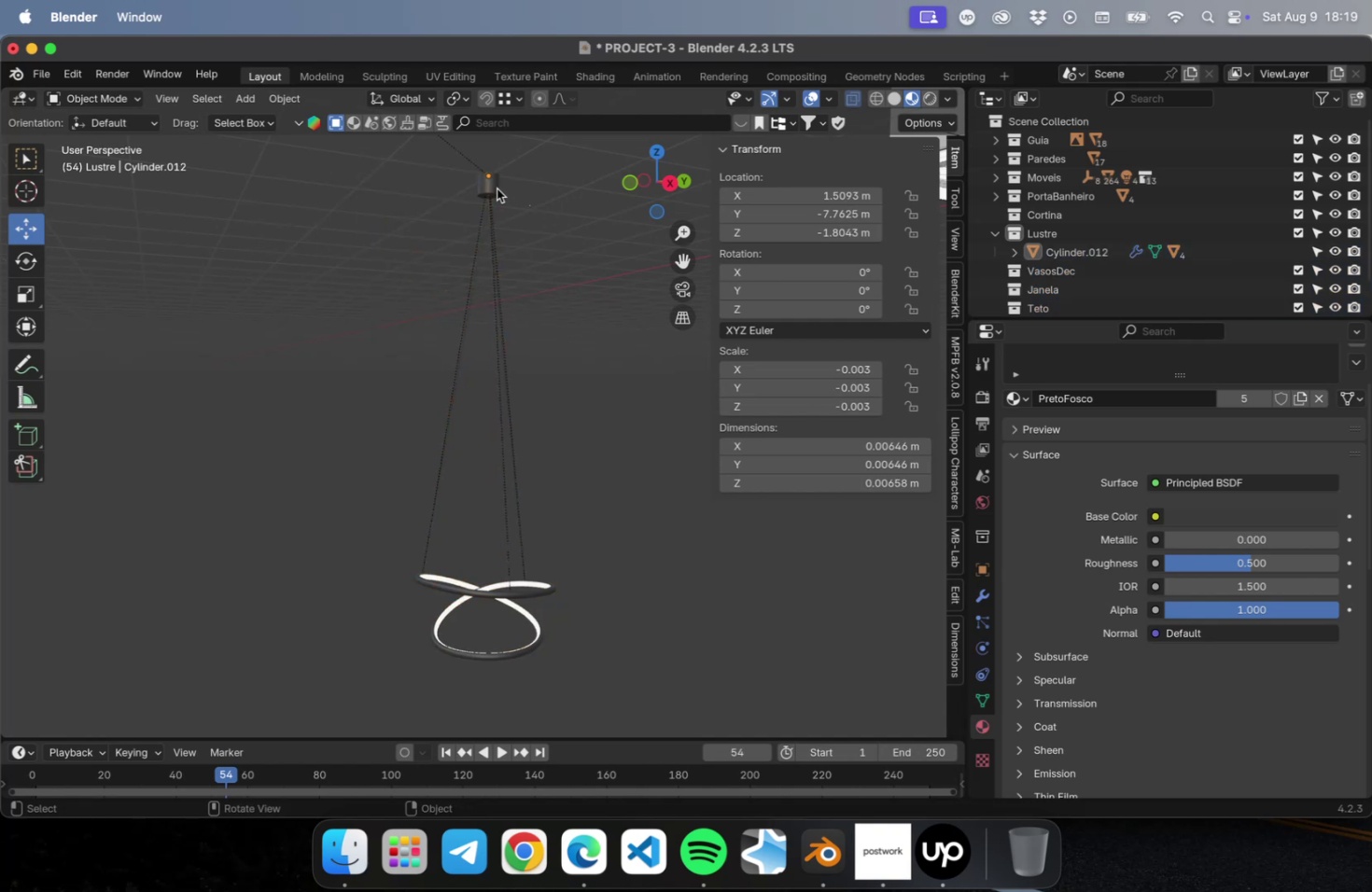 
double_click([497, 188])
 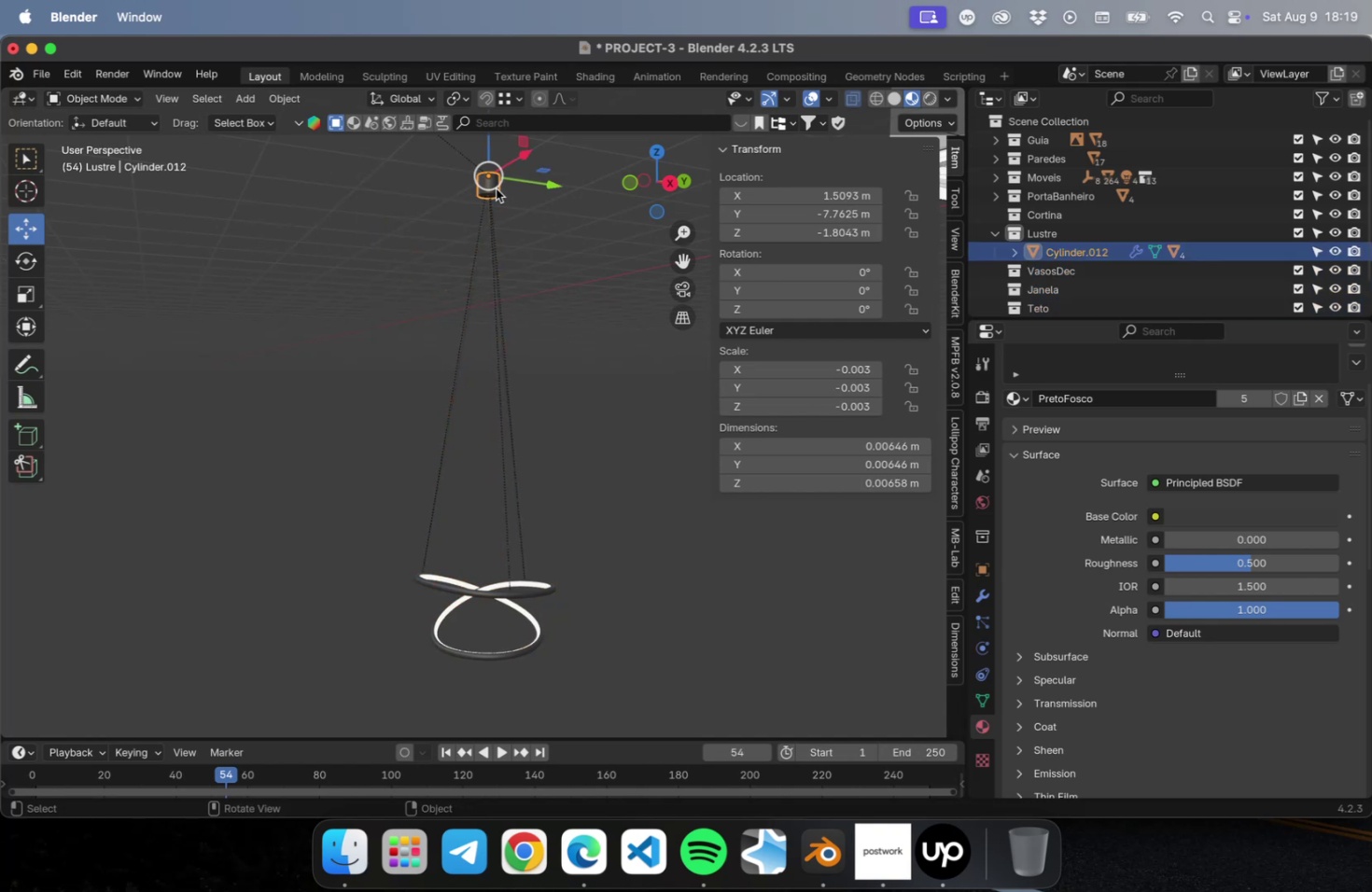 
key(G)
 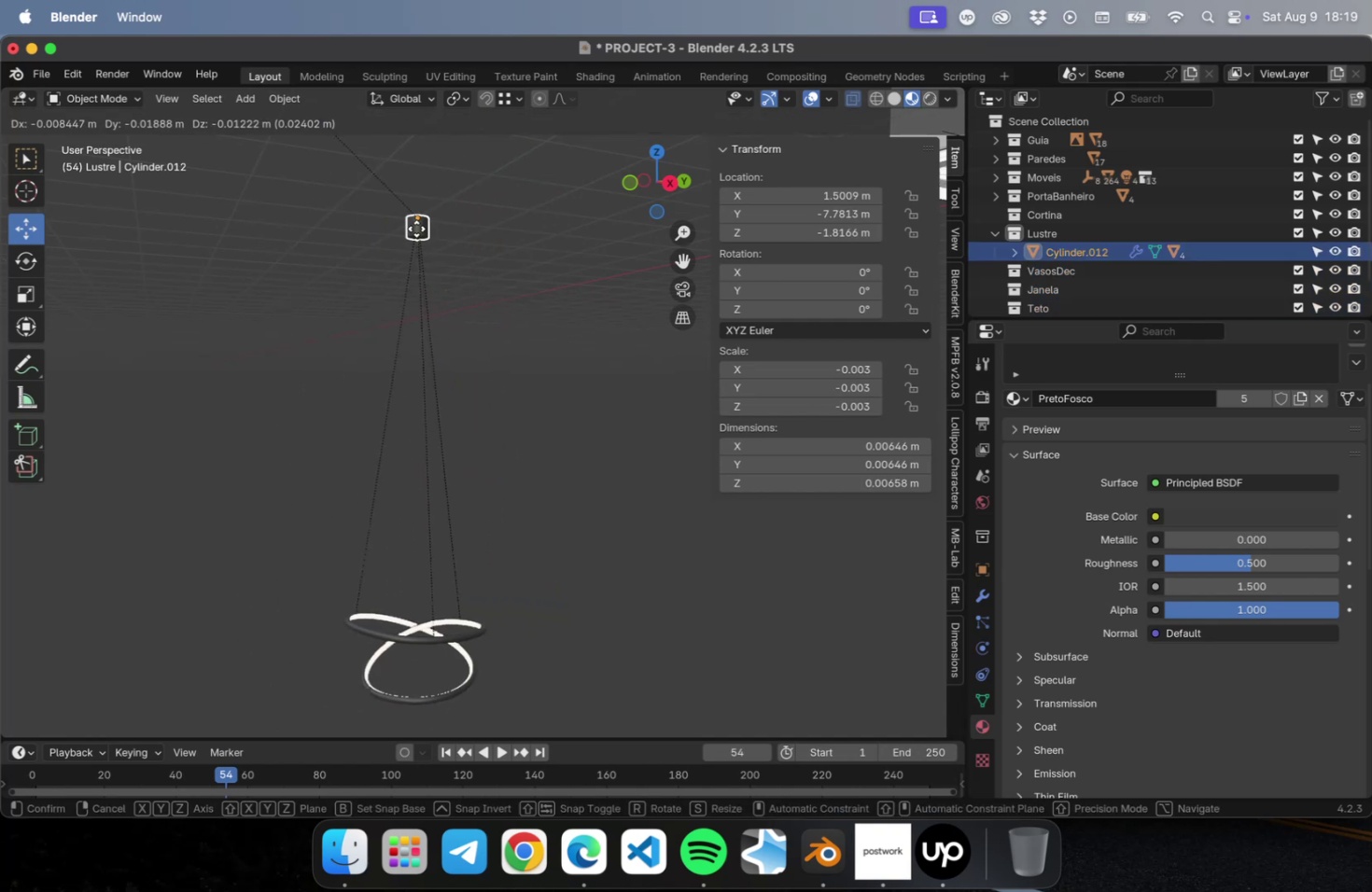 
key(Escape)
 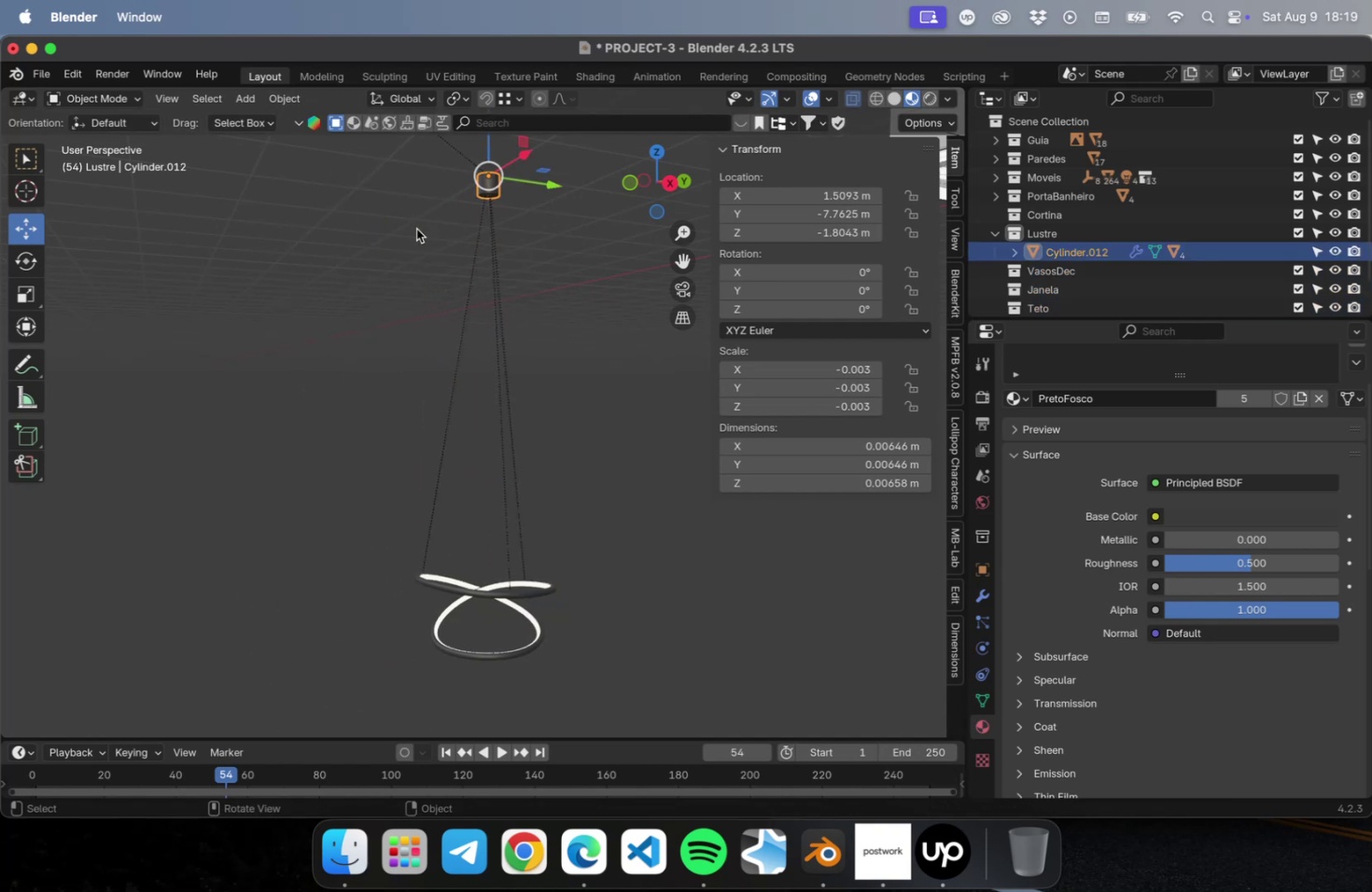 
key(Meta+S)
 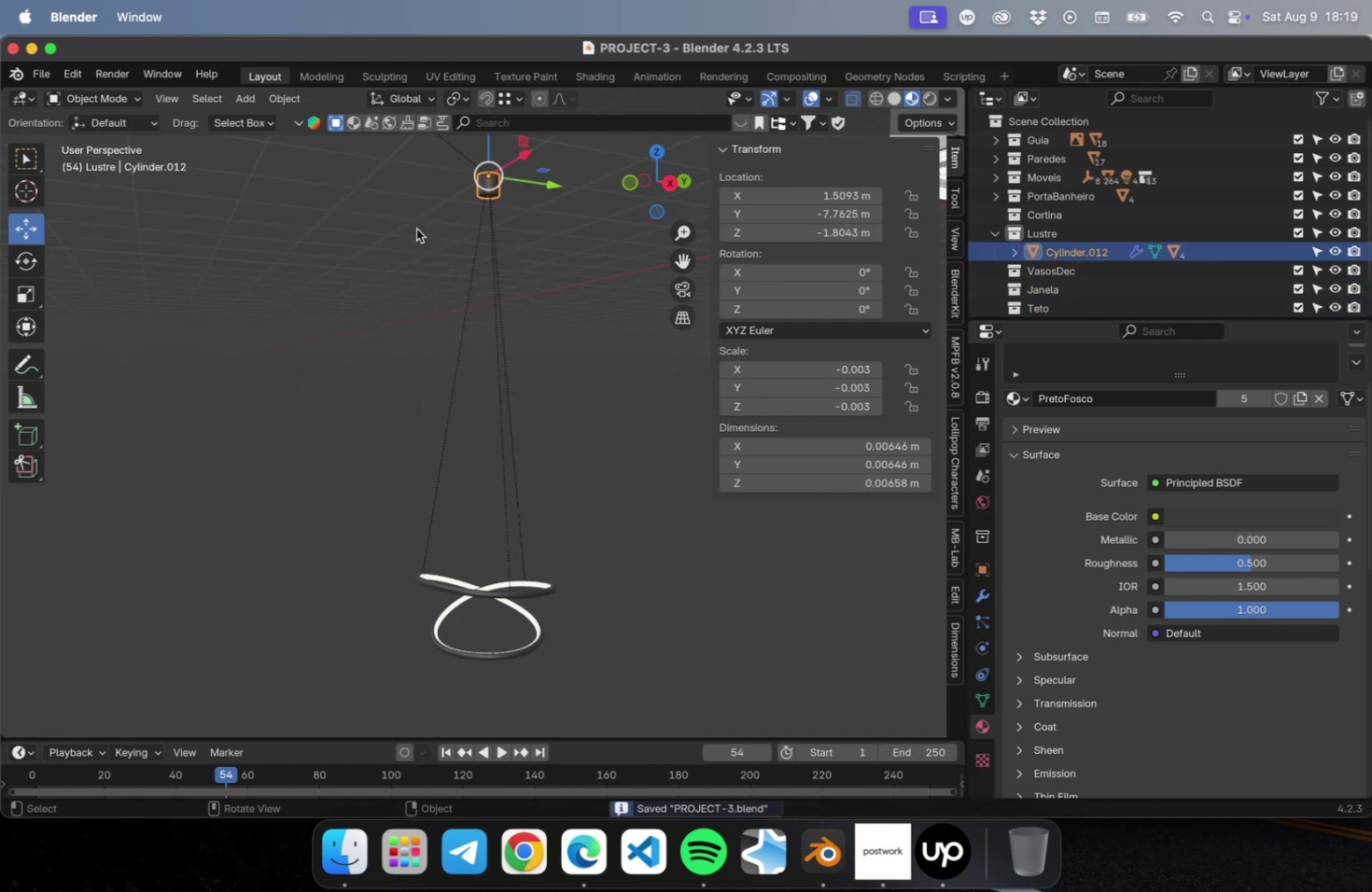 
key(NumLock)
 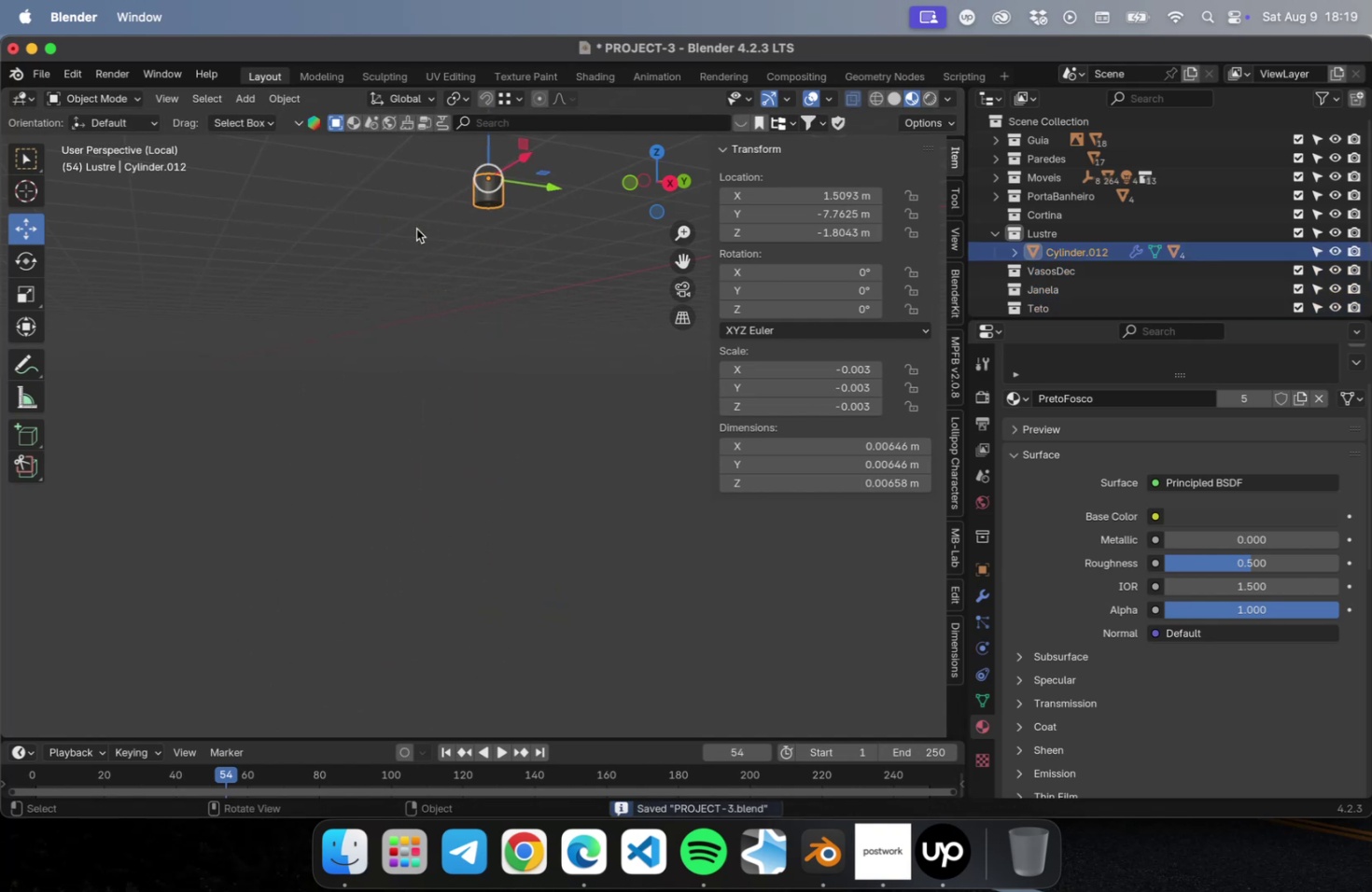 
key(NumpadDivide)
 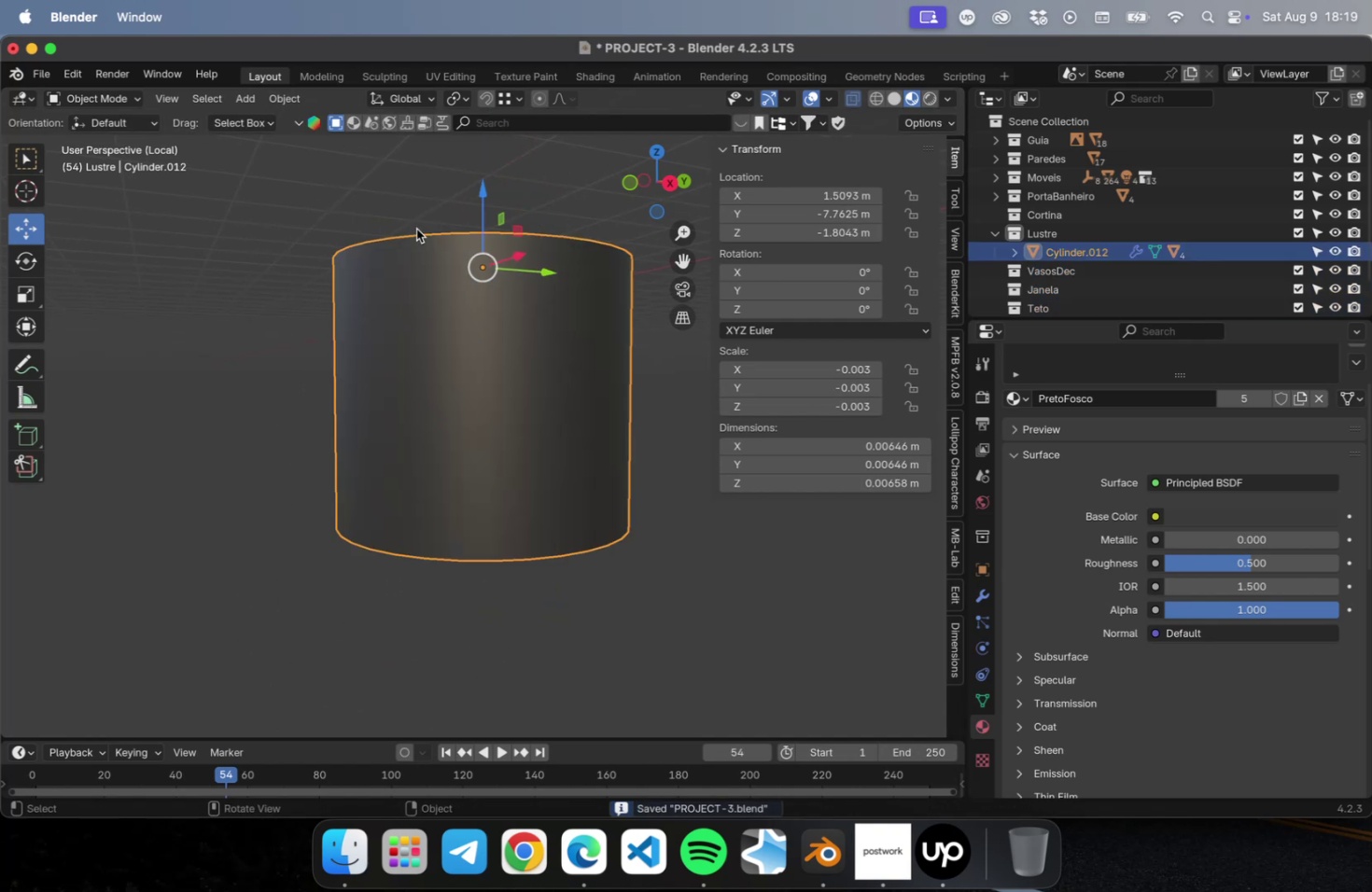 
key(NumLock)
 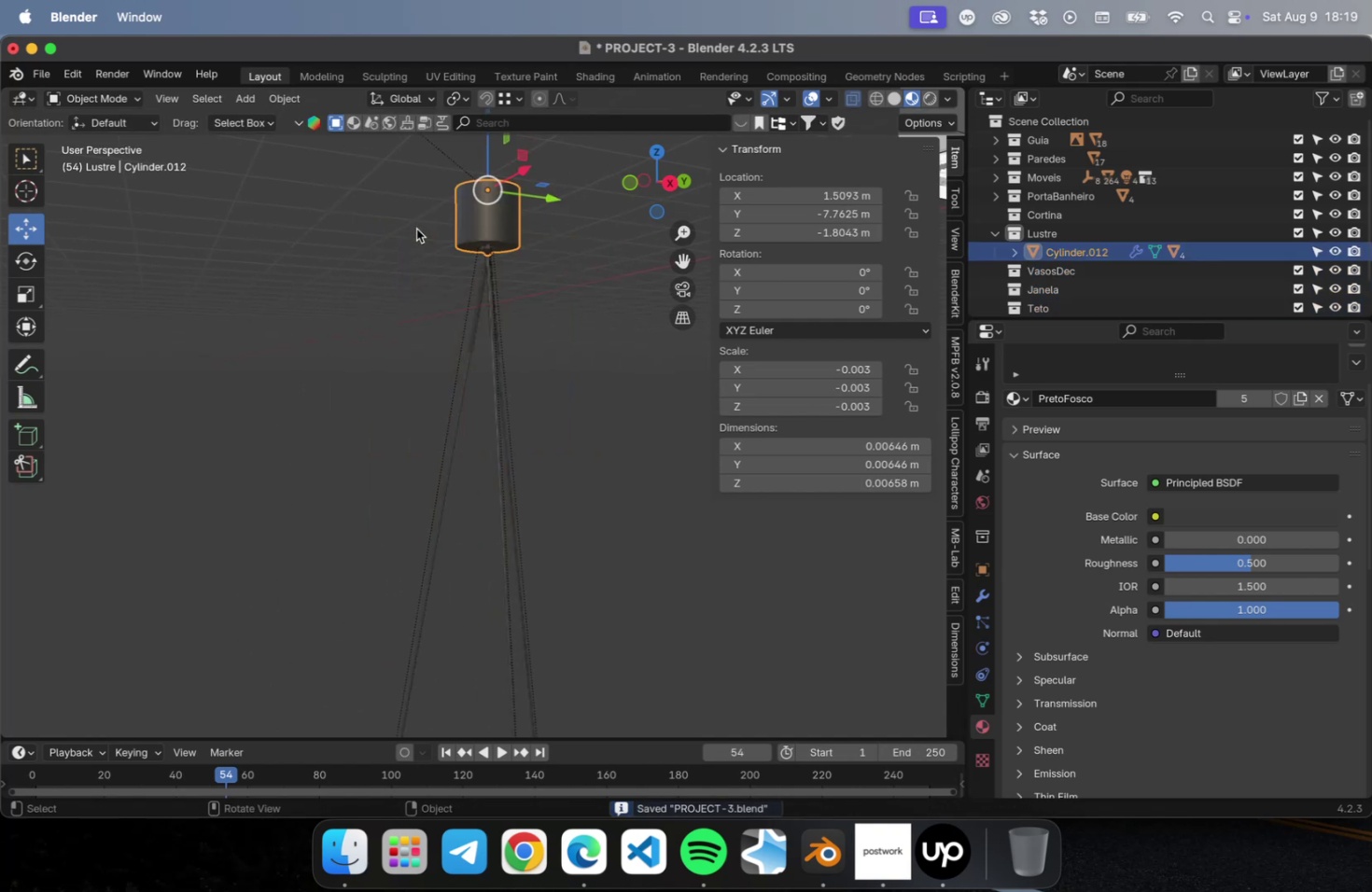 
key(NumpadDivide)
 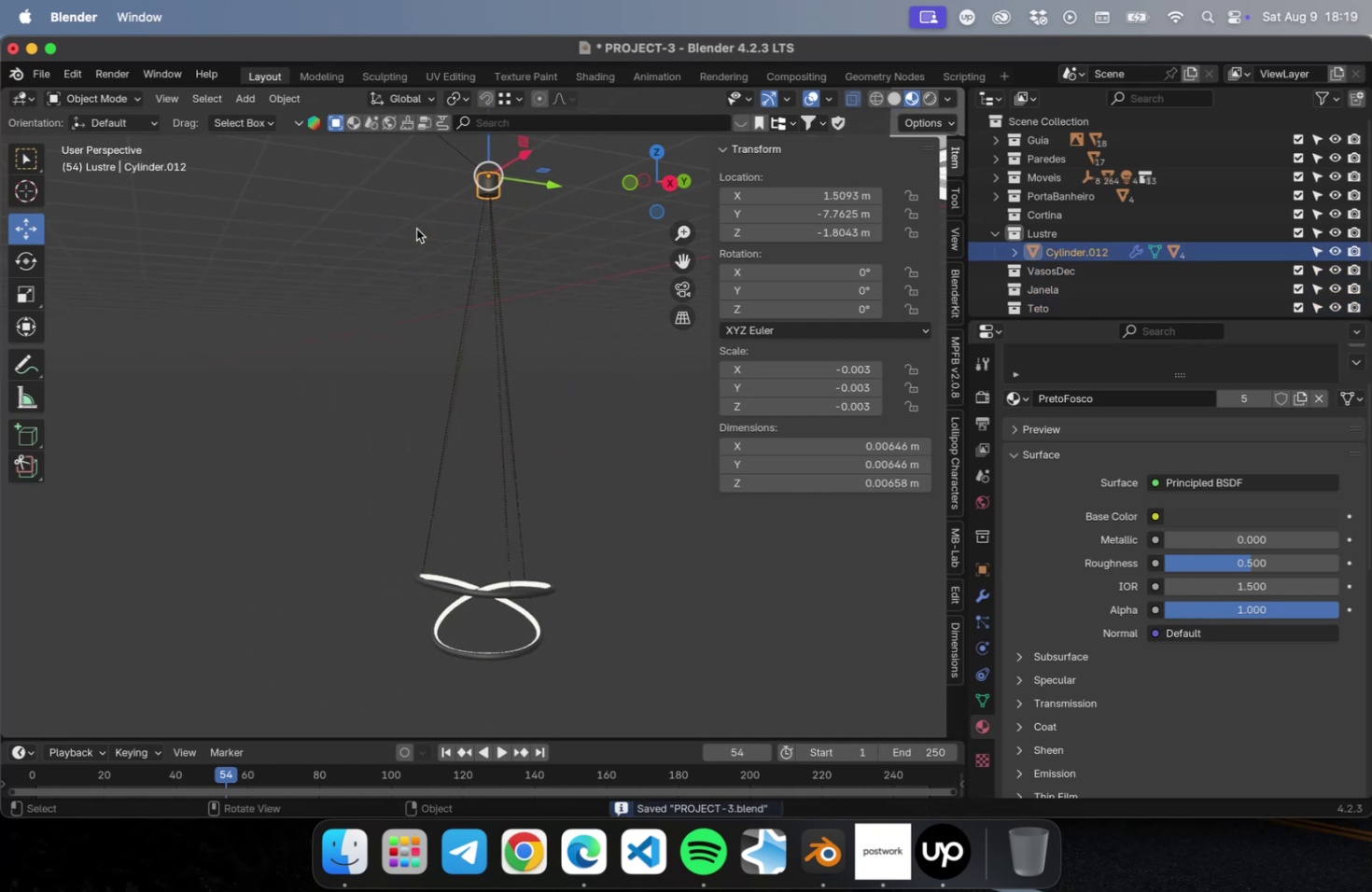 
scroll: coordinate [399, 233], scroll_direction: down, amount: 9.0
 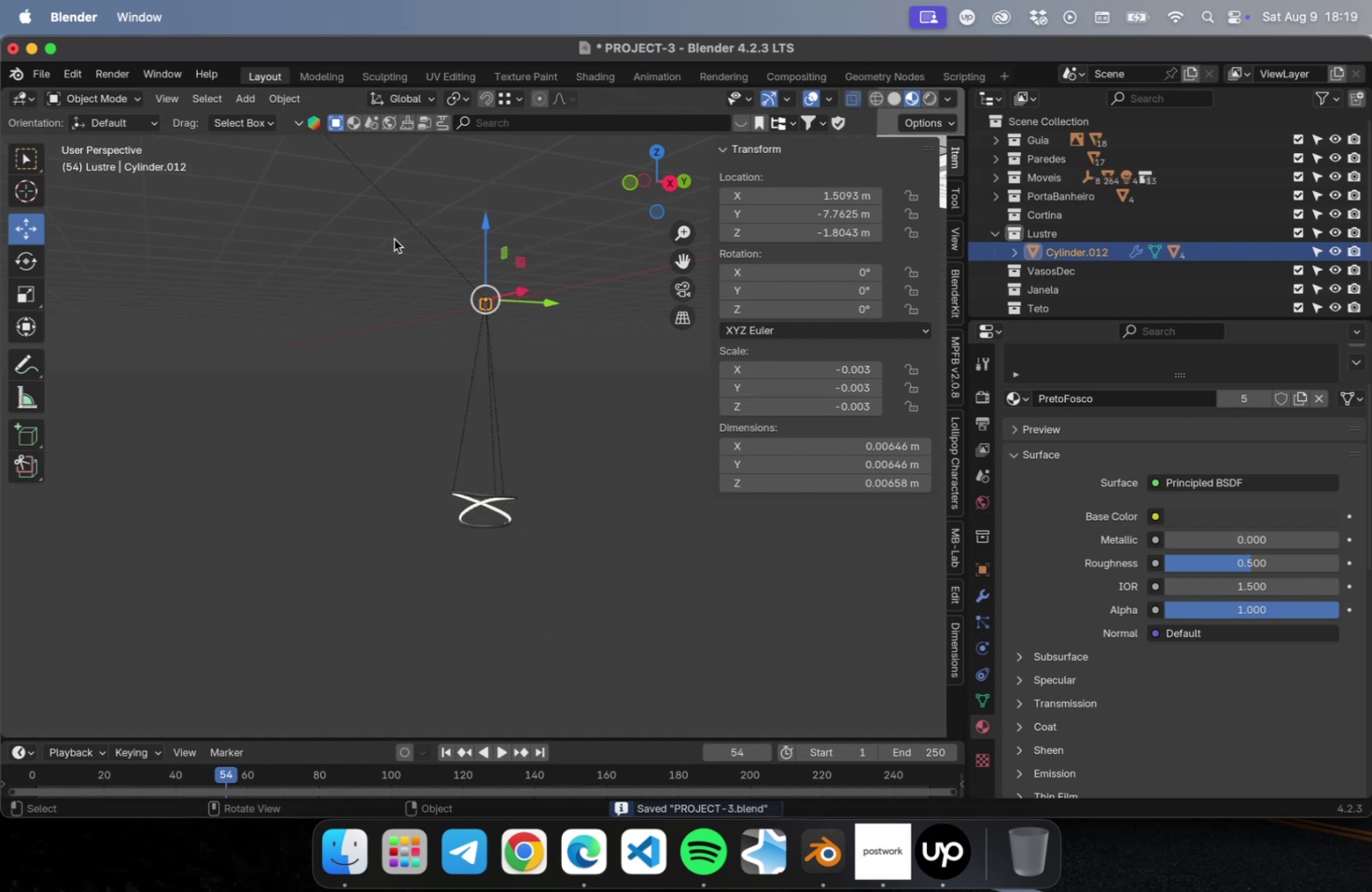 
left_click_drag(start_coordinate=[392, 236], to_coordinate=[608, 596])
 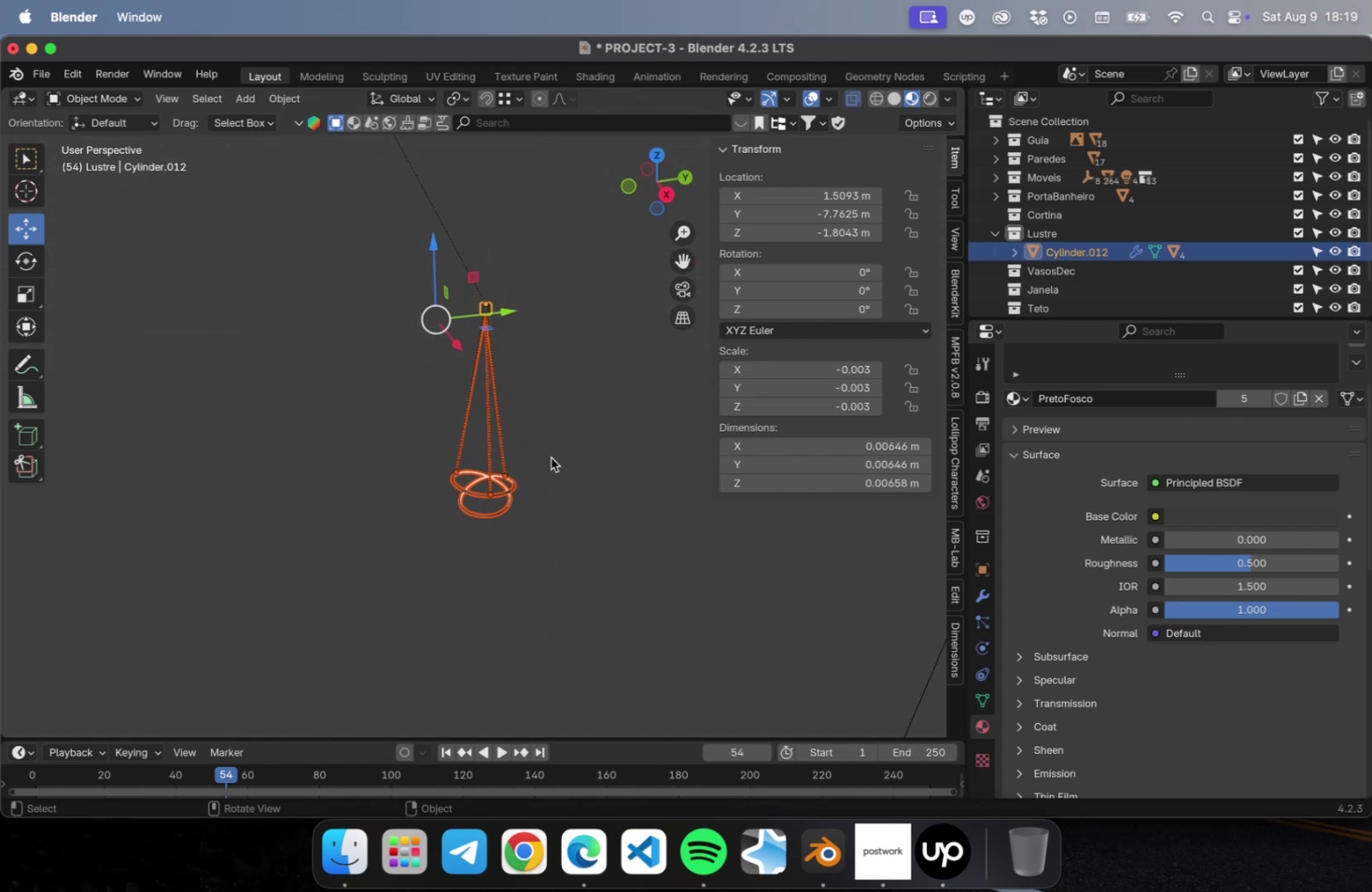 
left_click([564, 472])
 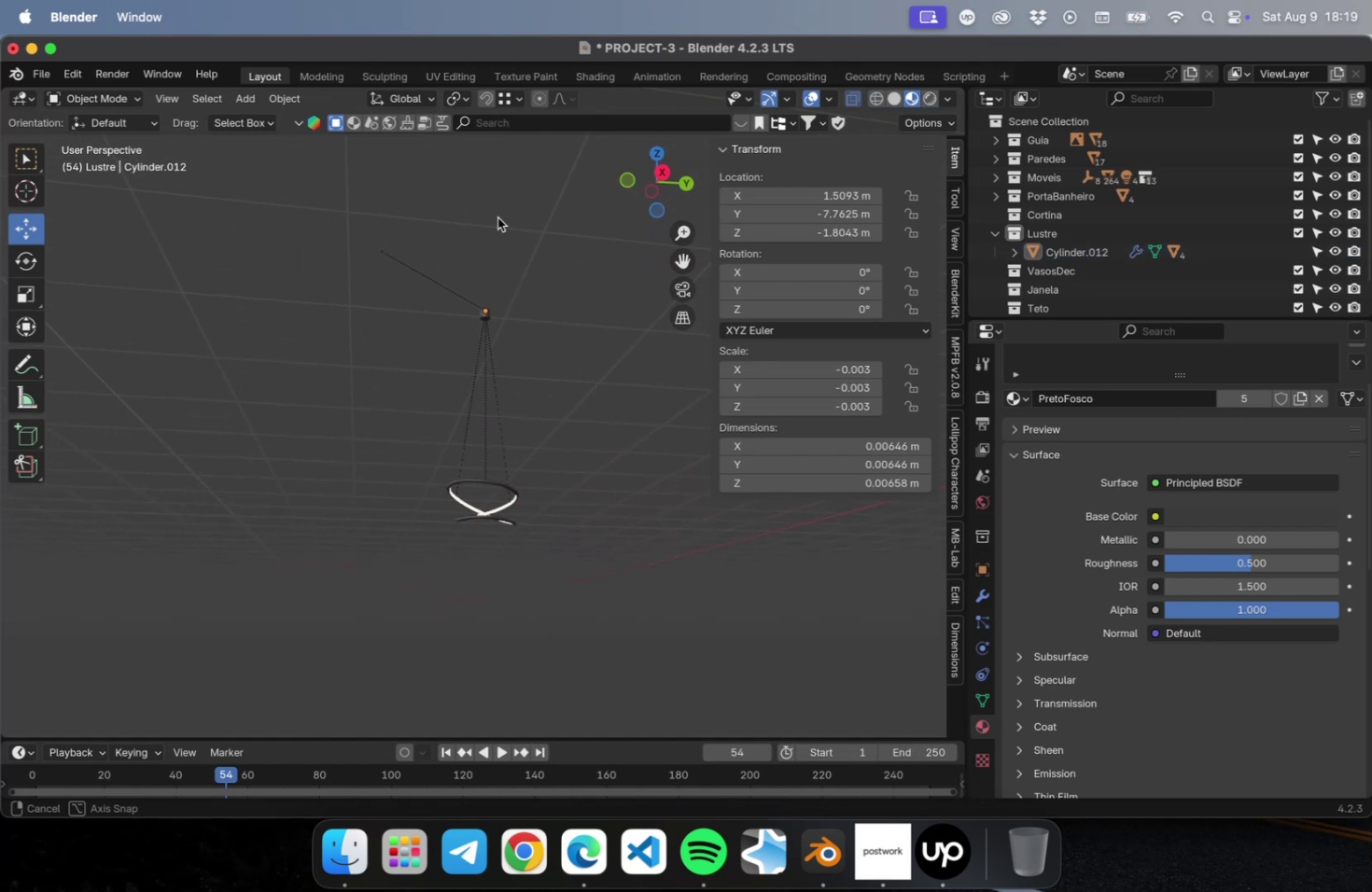 
left_click_drag(start_coordinate=[493, 223], to_coordinate=[367, 278])
 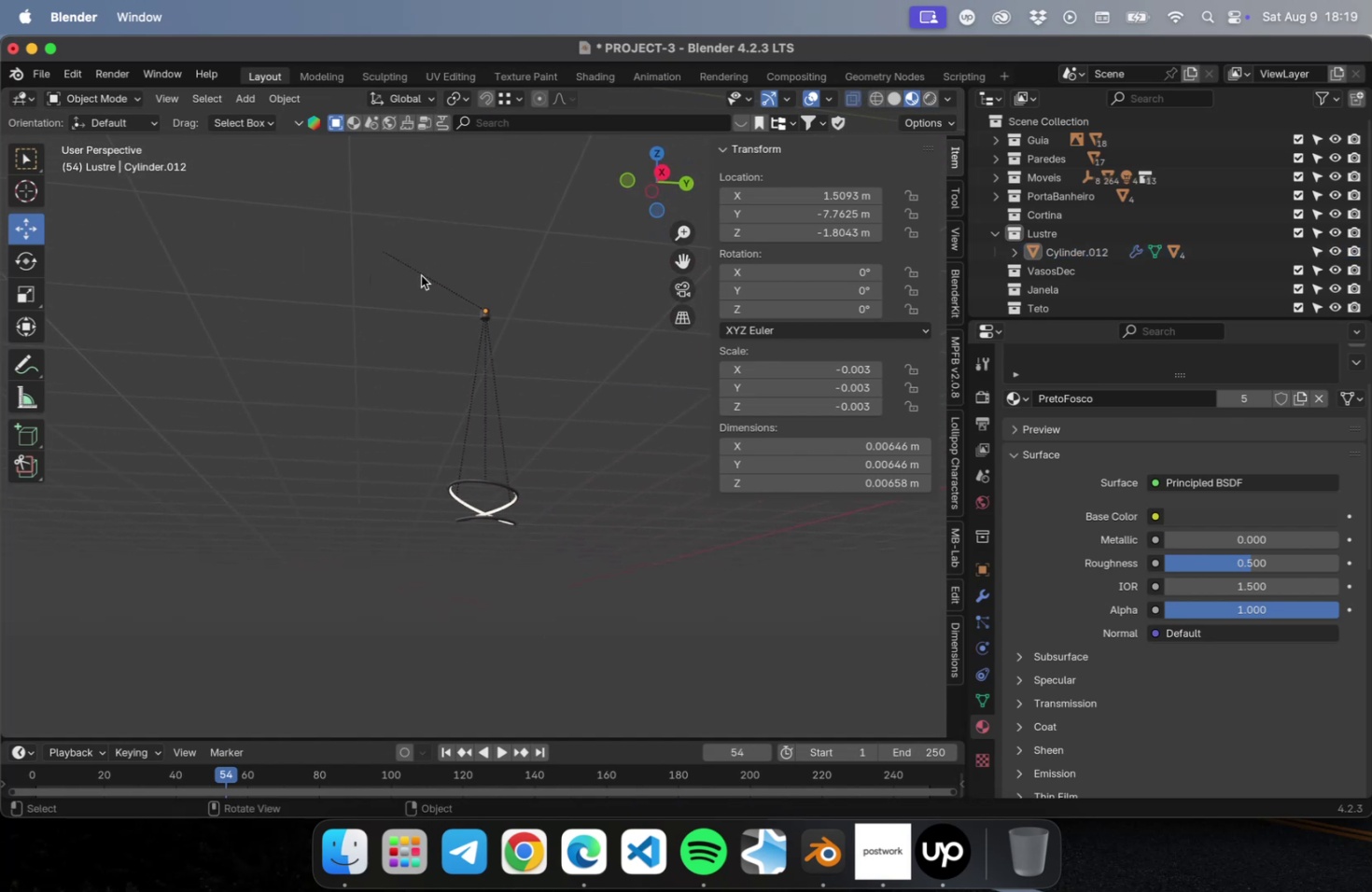 
double_click([421, 277])
 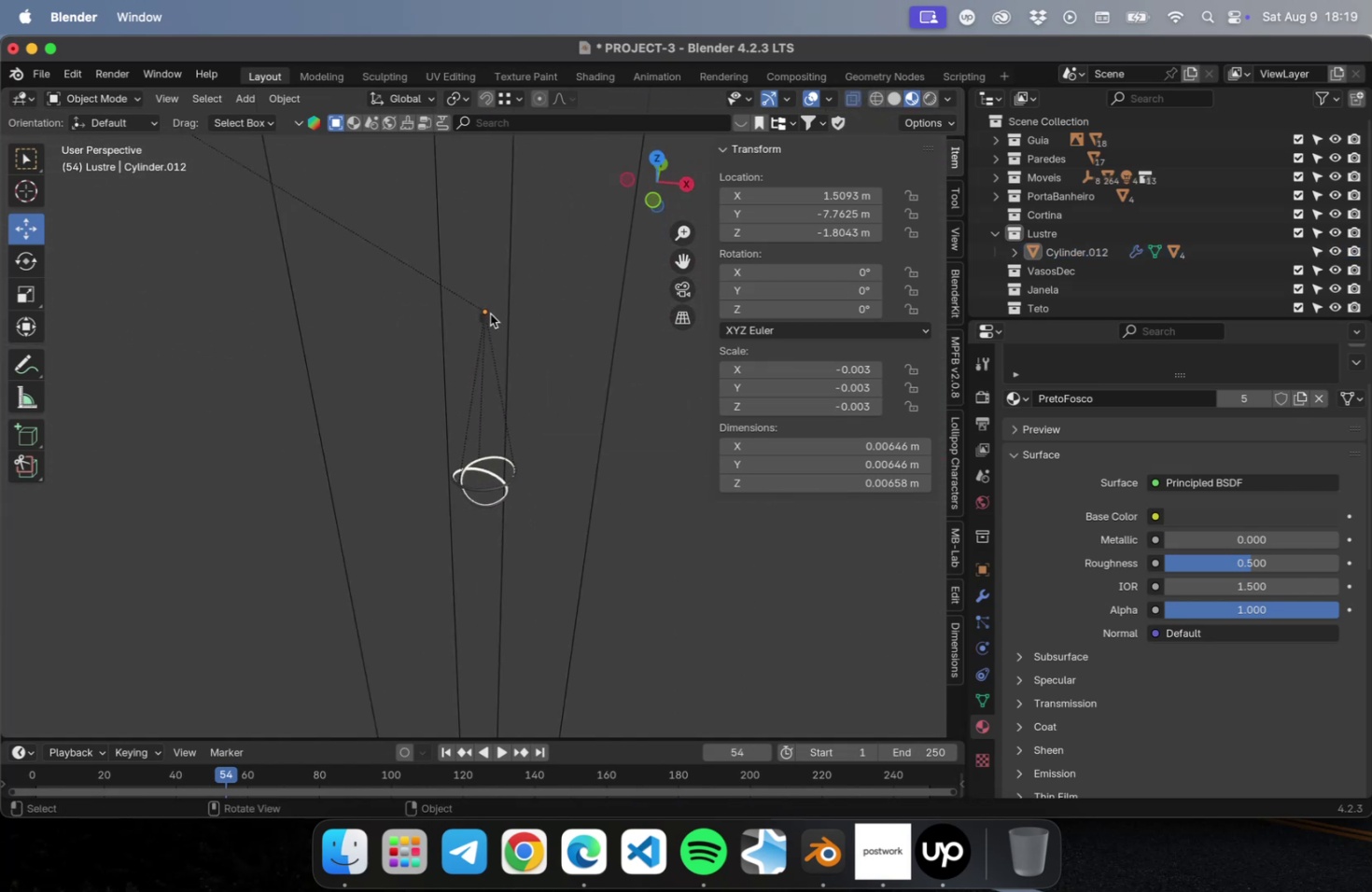 
left_click([486, 317])
 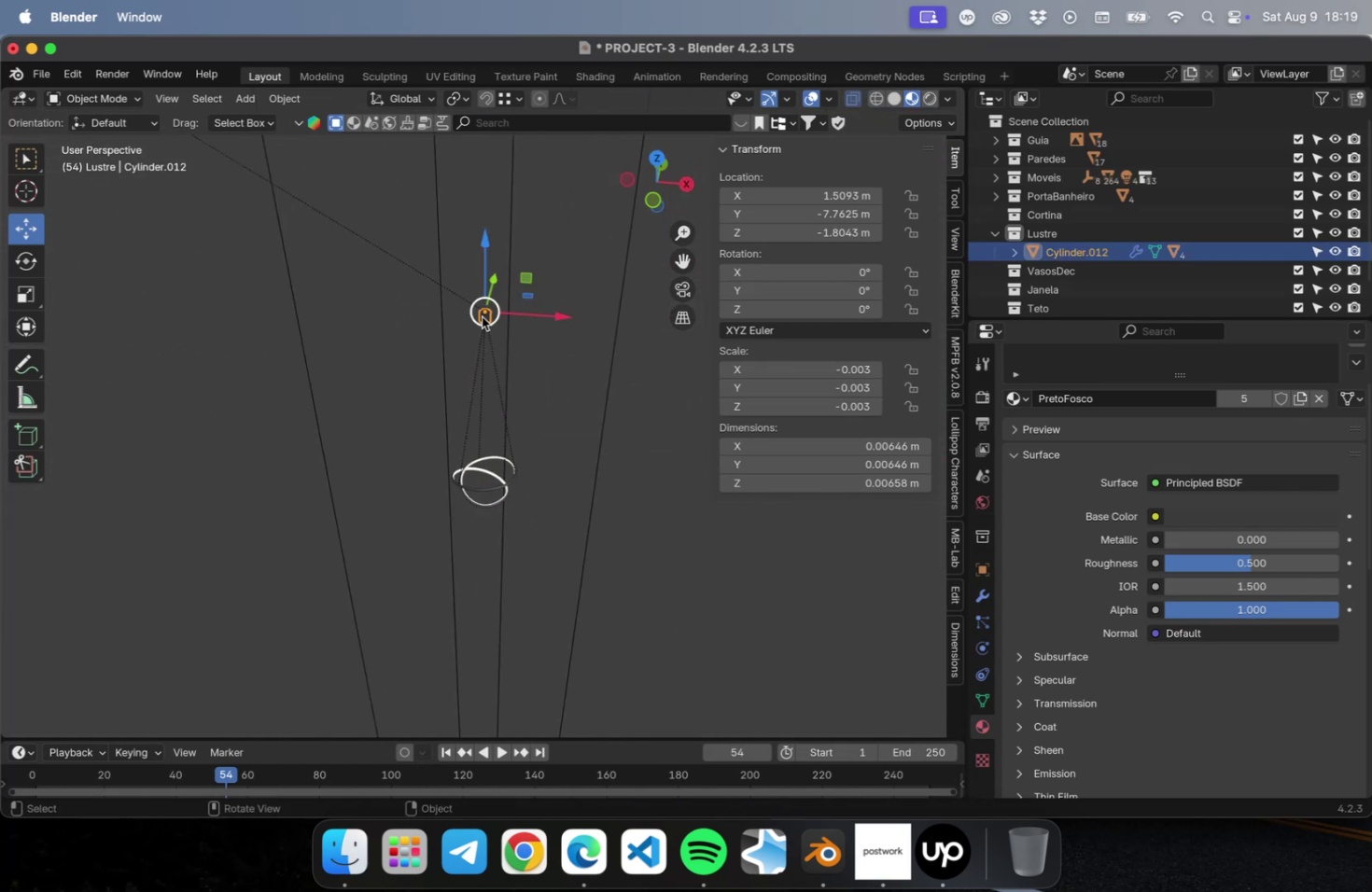 
scroll: coordinate [483, 316], scroll_direction: up, amount: 10.0
 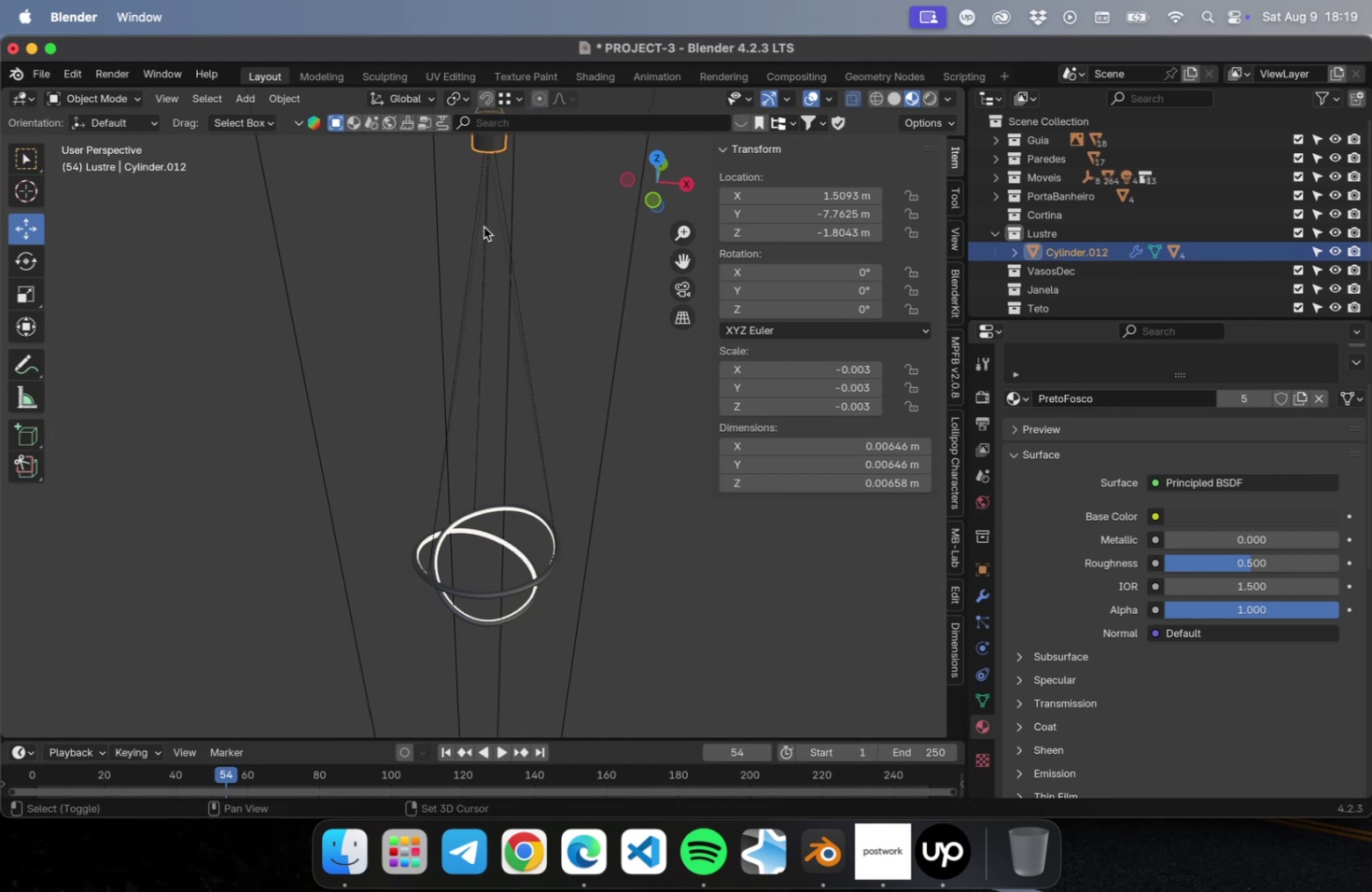 
hold_key(key=ShiftLeft, duration=0.62)
 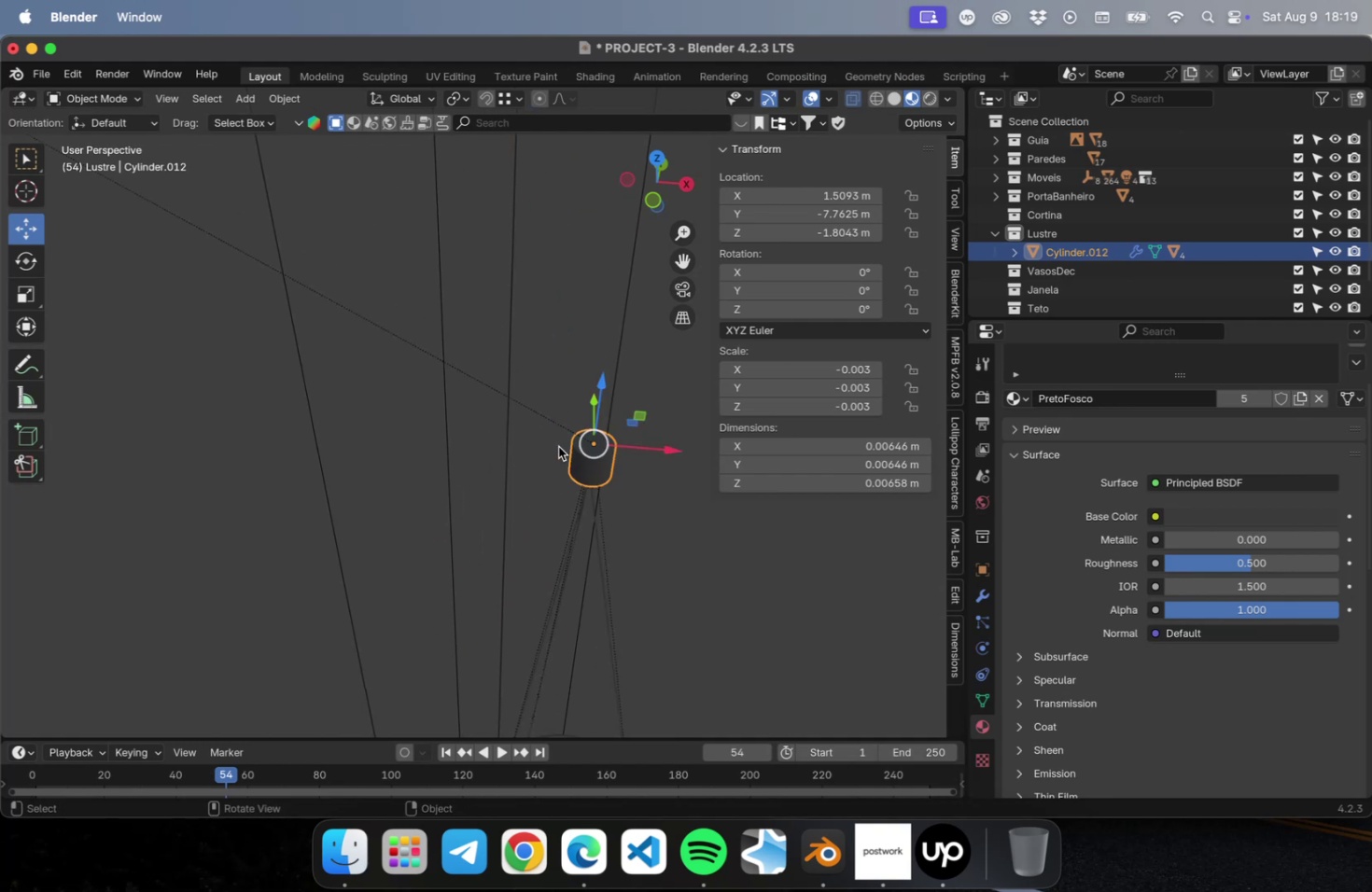 
scroll: coordinate [663, 489], scroll_direction: up, amount: 3.0
 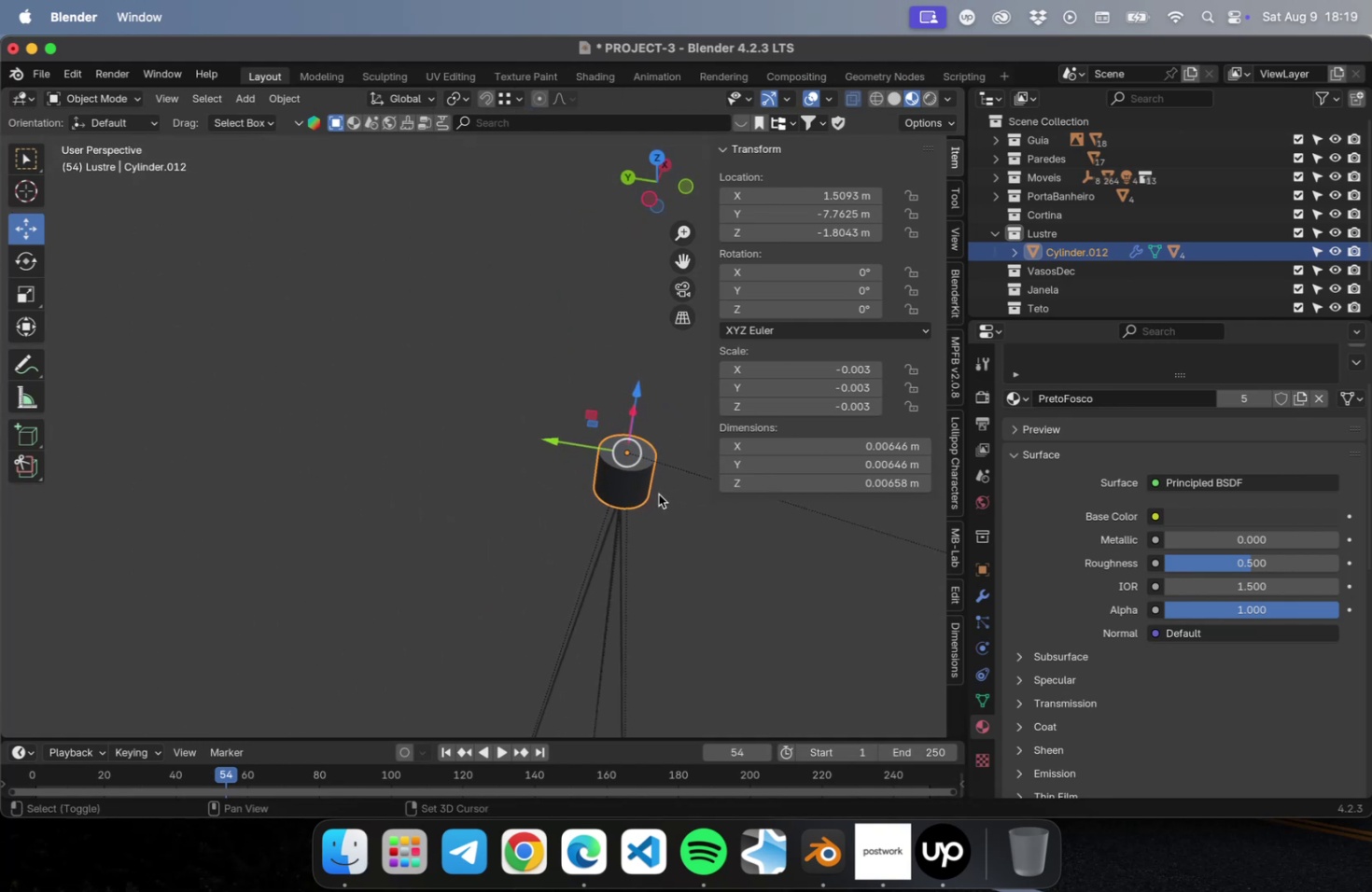 
hold_key(key=ShiftLeft, duration=0.69)
 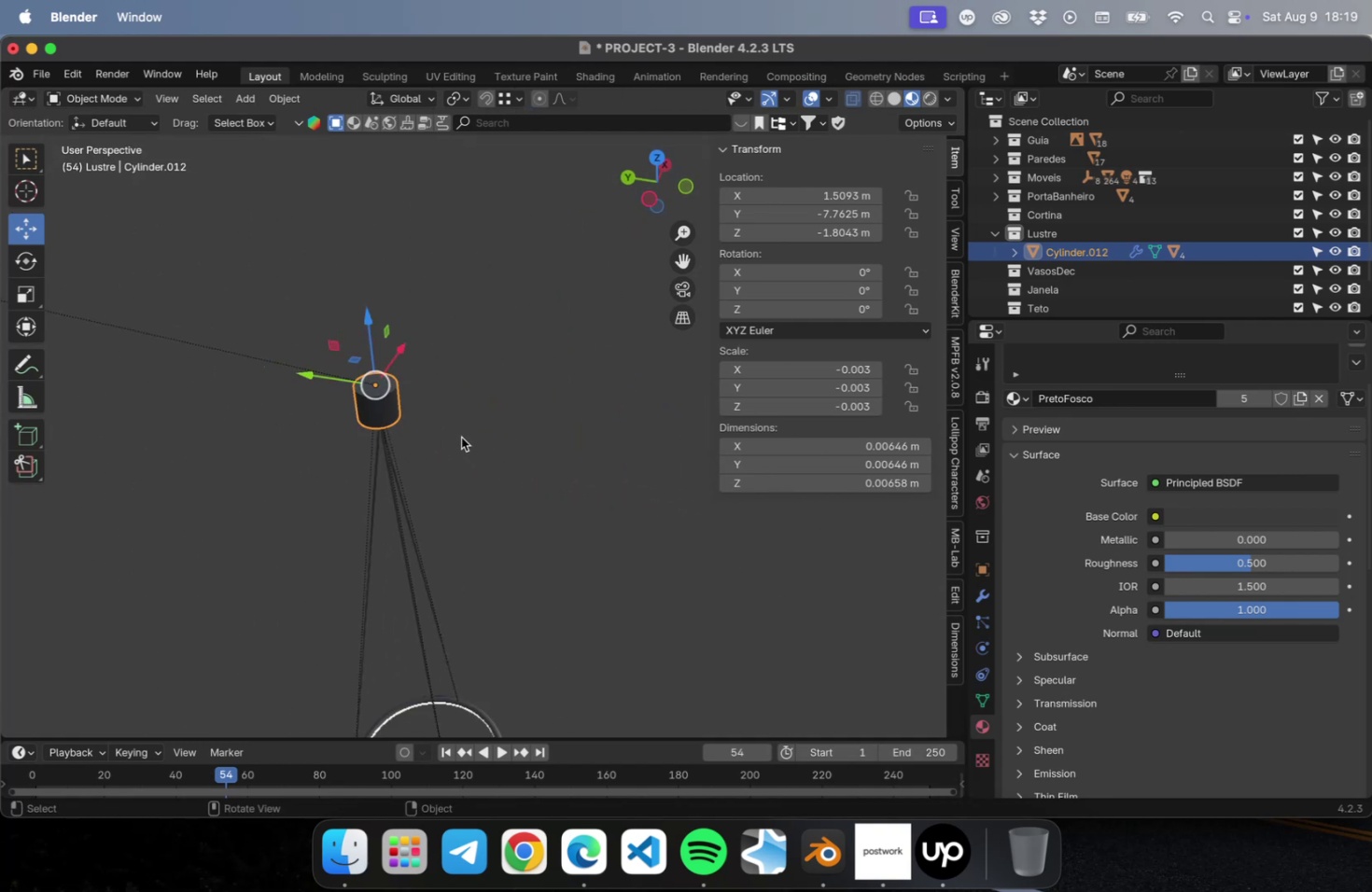 
scroll: coordinate [455, 428], scroll_direction: down, amount: 17.0
 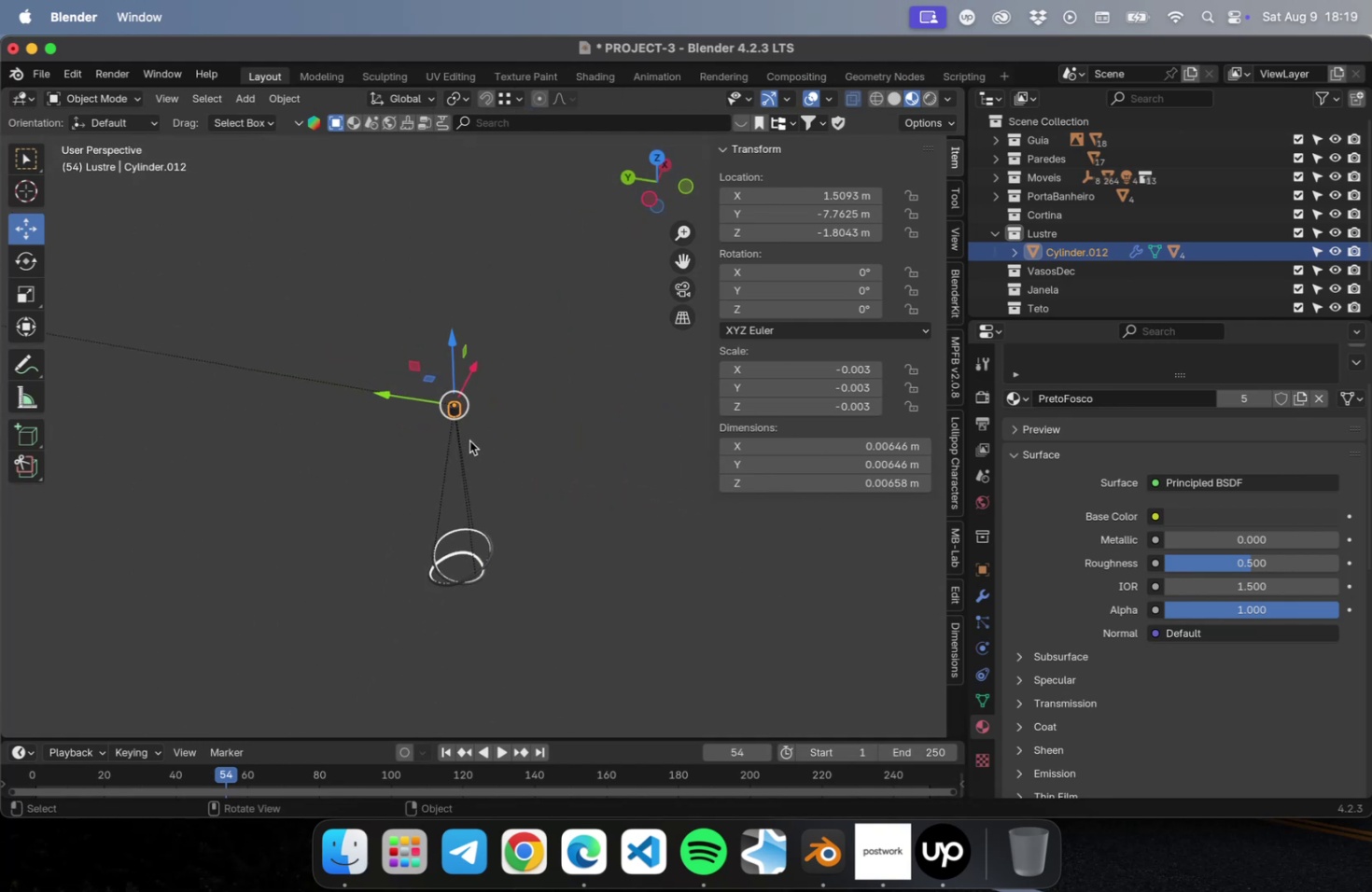 
key(G)
 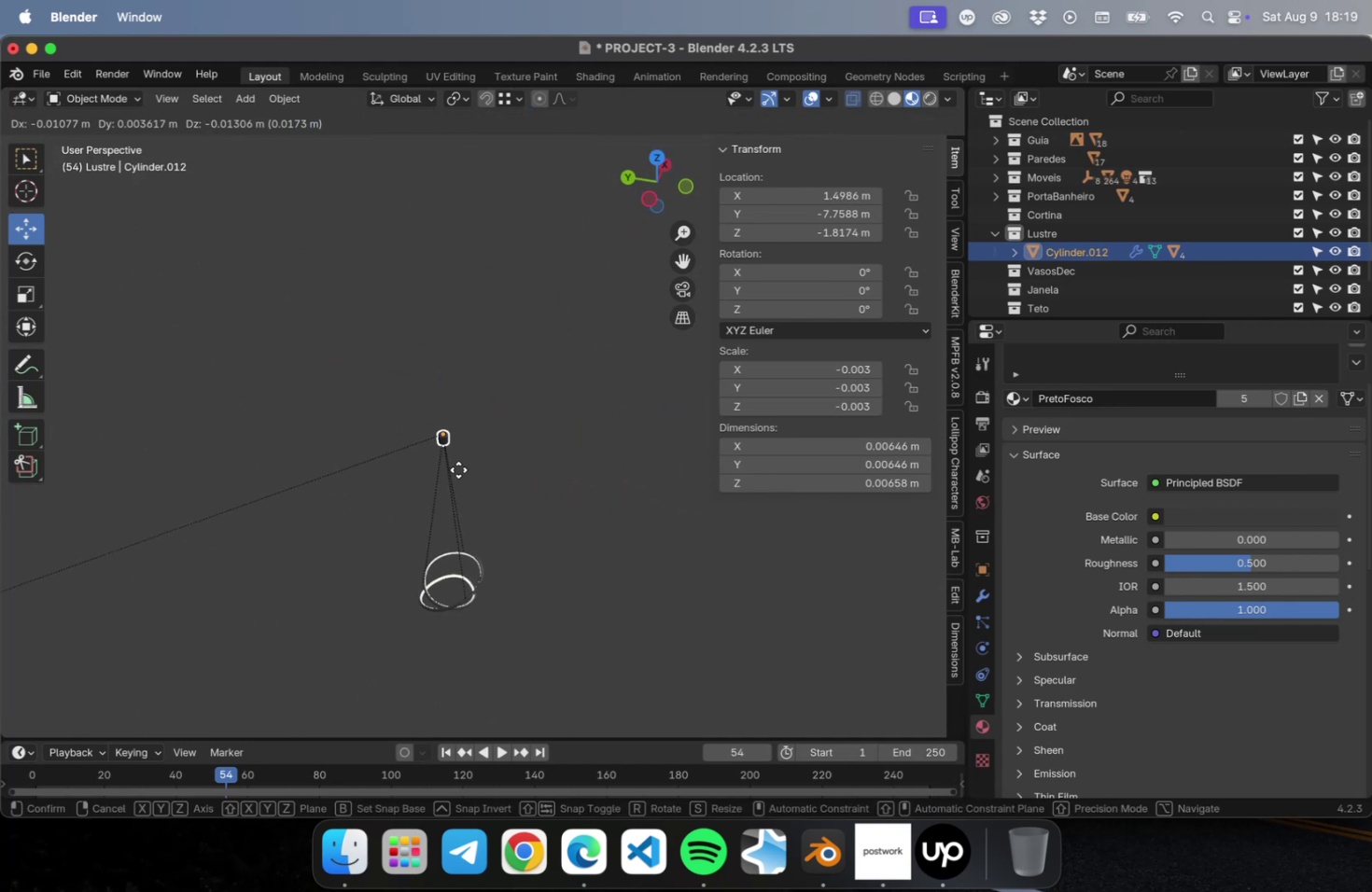 
key(Escape)
 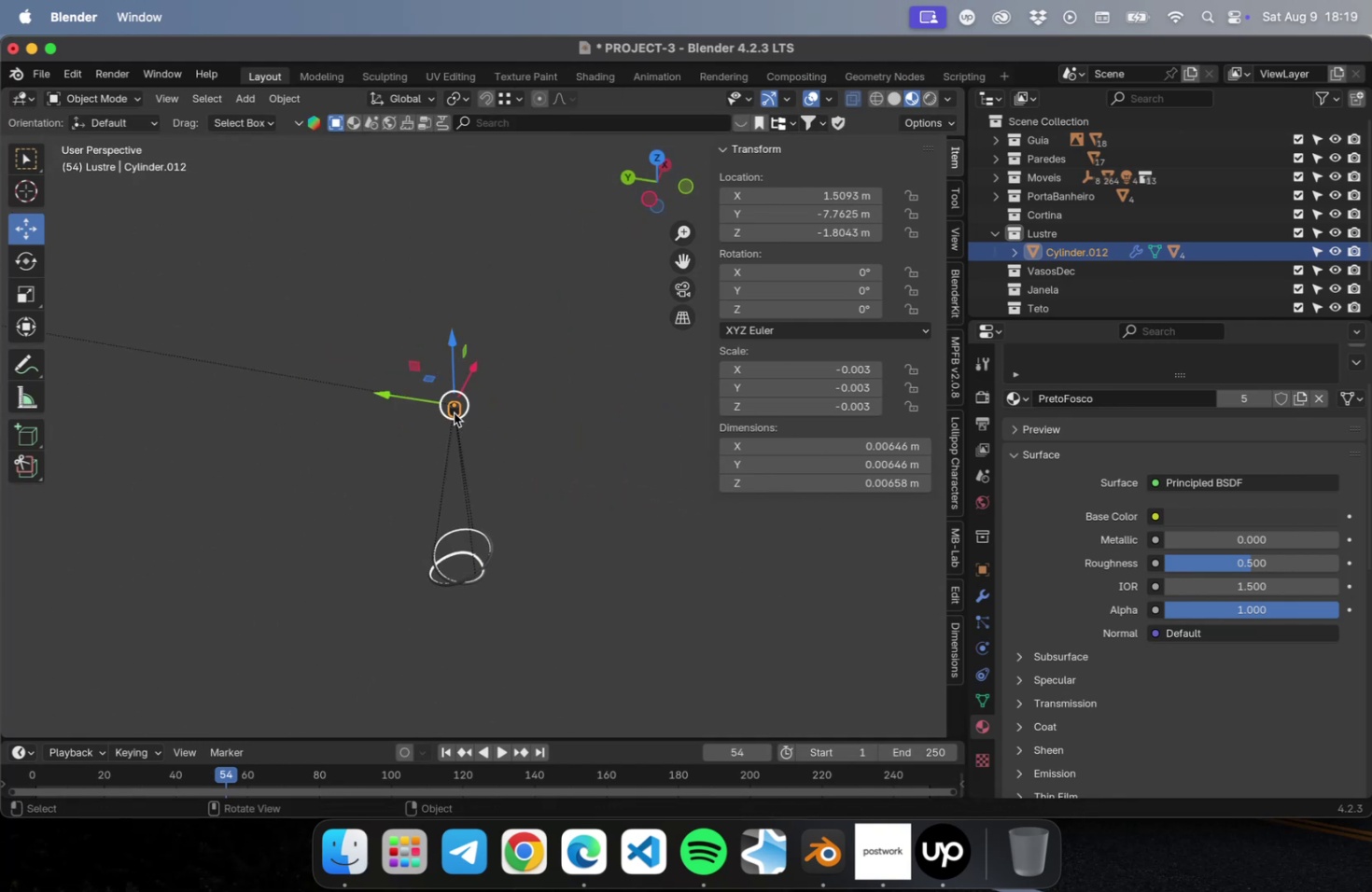 
right_click([454, 412])
 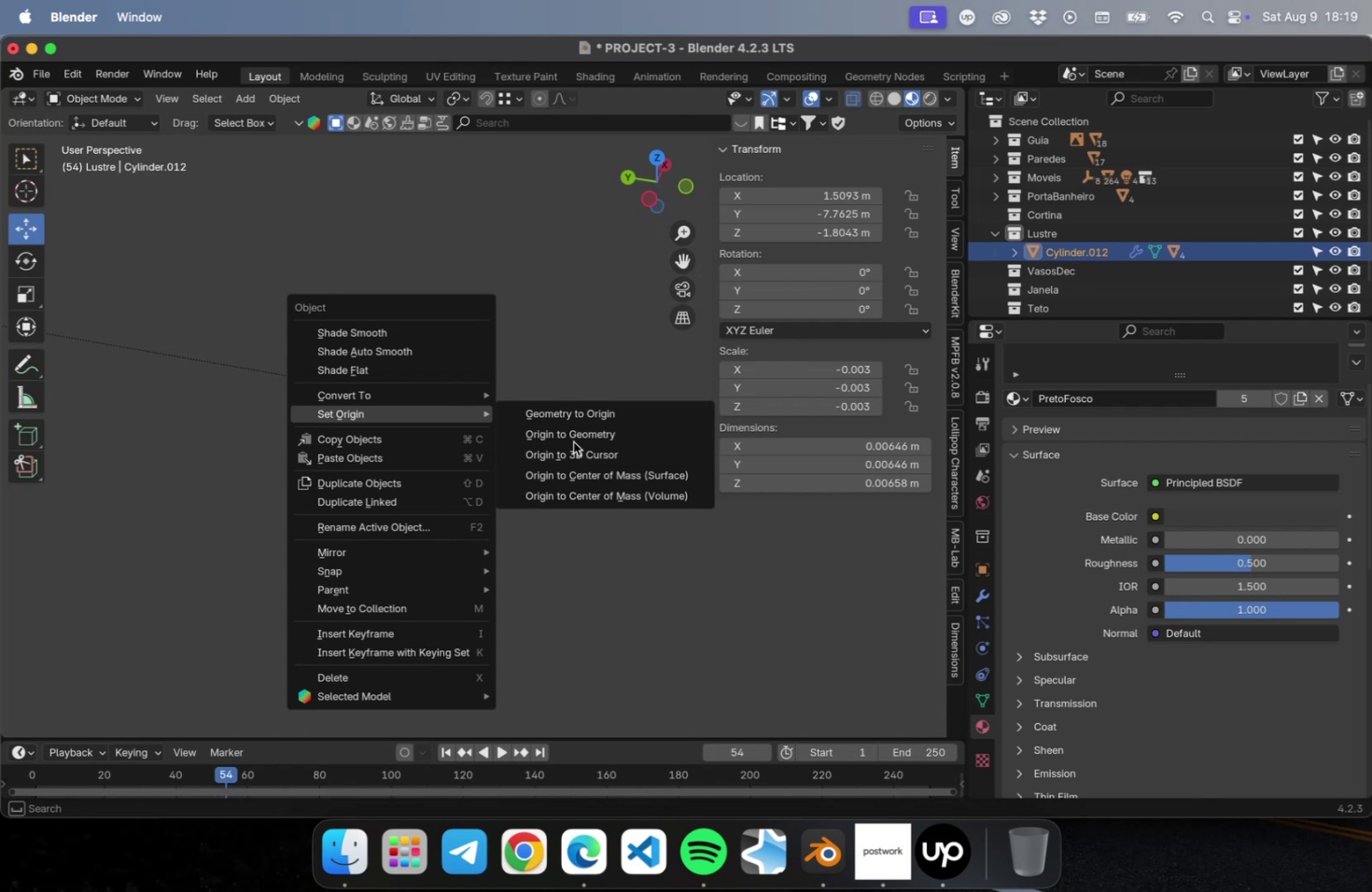 
left_click([573, 439])
 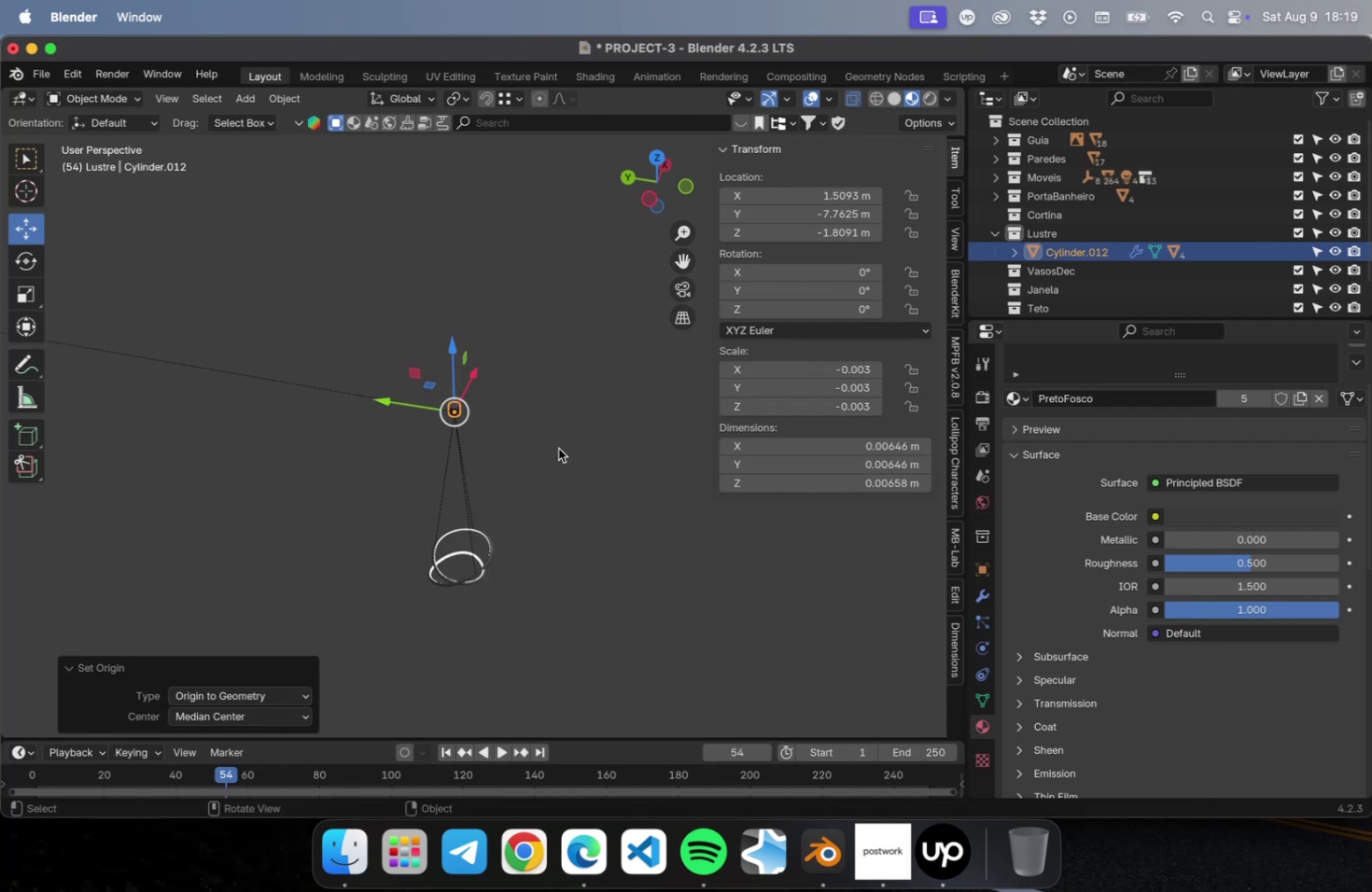 
scroll: coordinate [558, 449], scroll_direction: down, amount: 1.0
 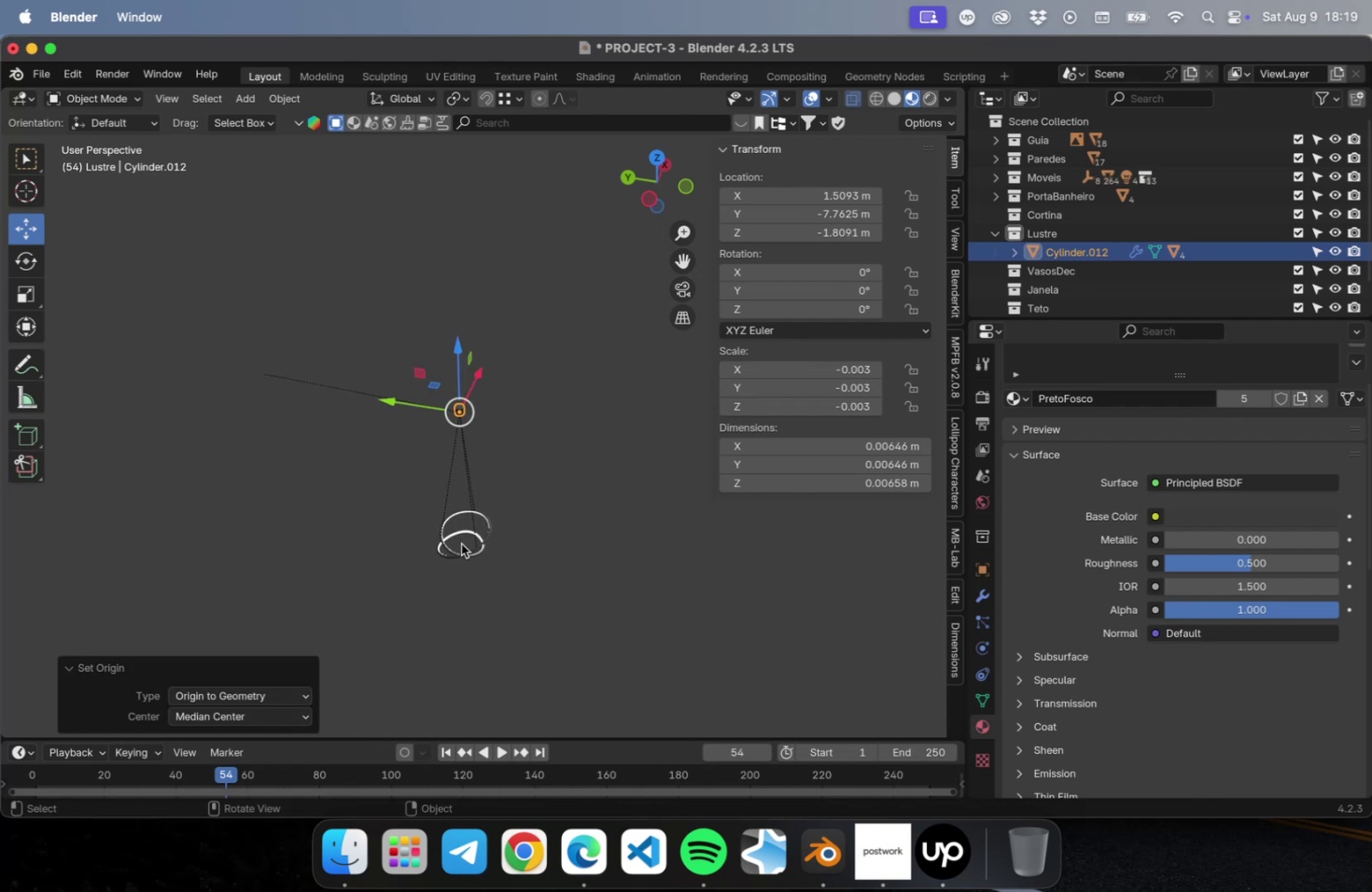 
left_click([461, 543])
 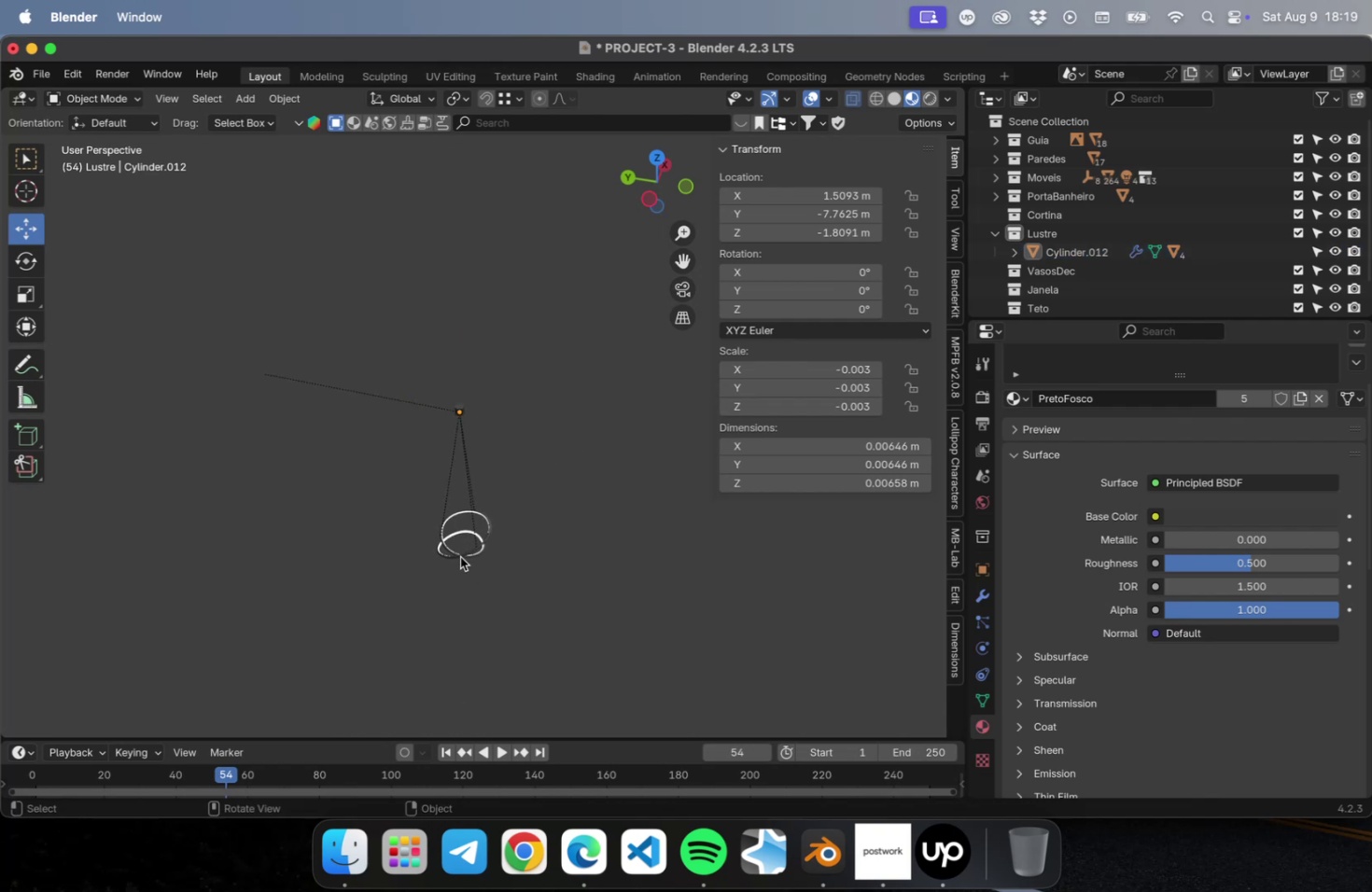 
left_click([460, 556])
 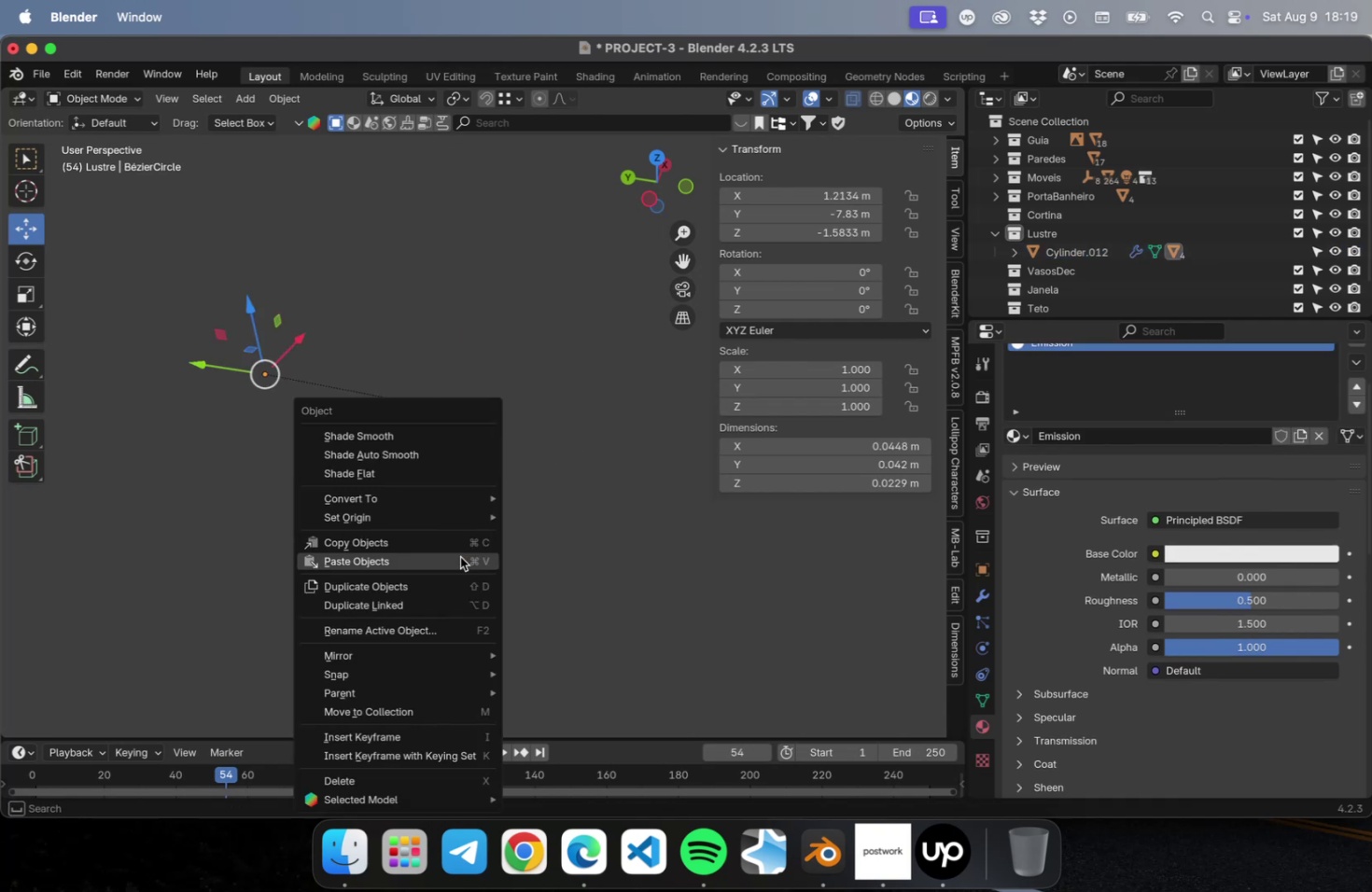 
right_click([460, 556])
 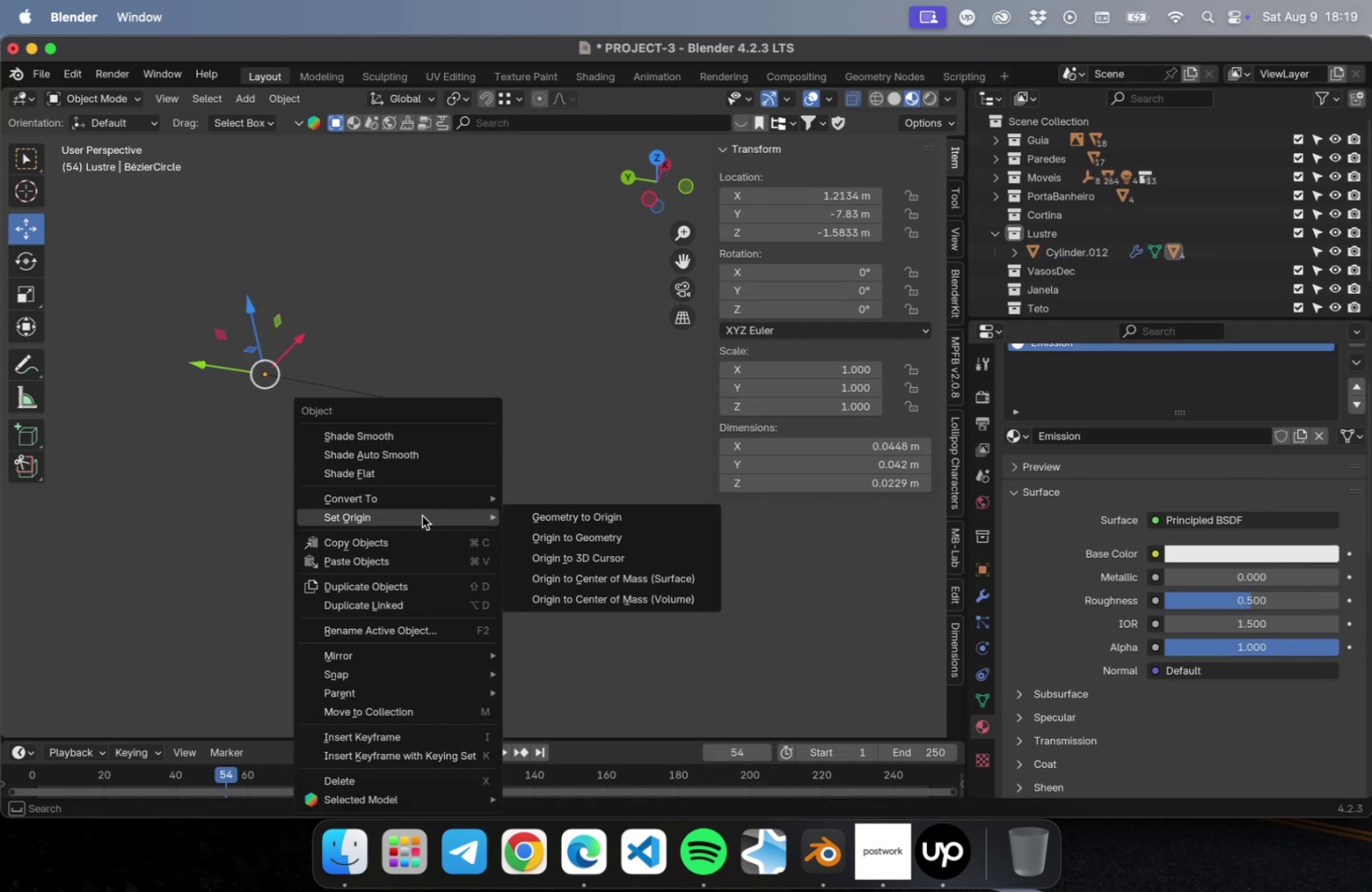 
left_click([581, 536])
 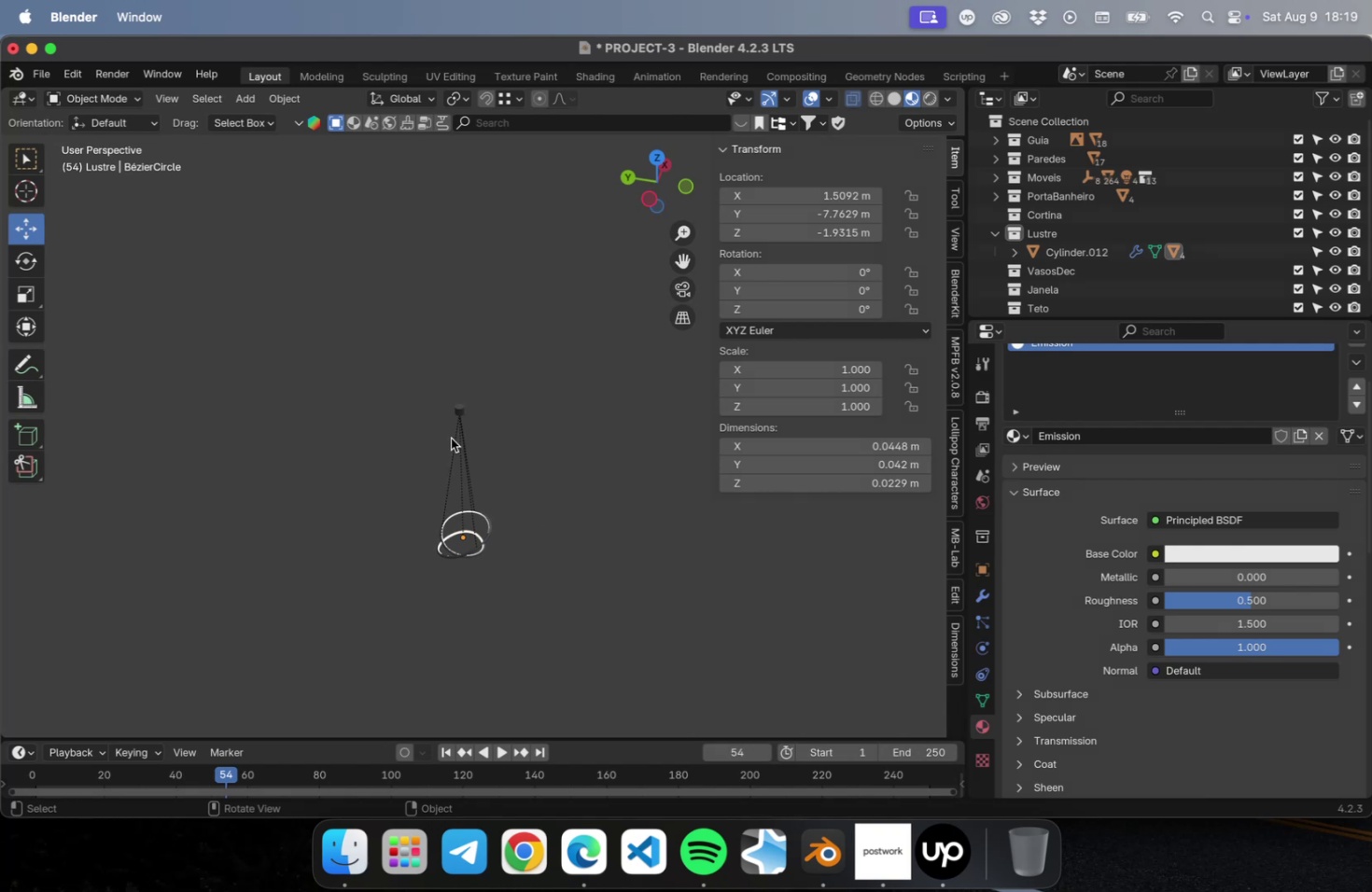 
left_click([455, 406])
 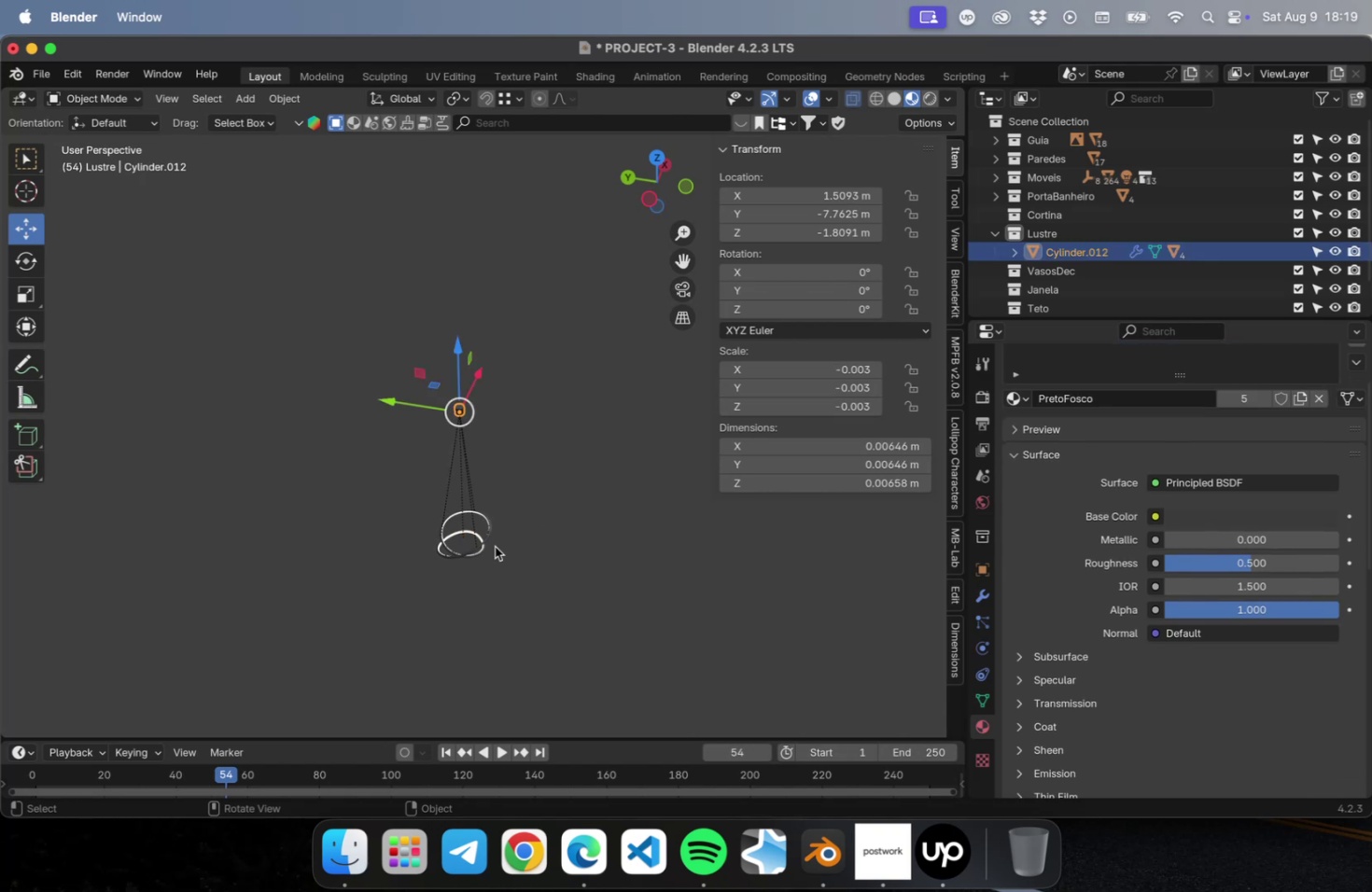 
left_click_drag(start_coordinate=[526, 570], to_coordinate=[375, 370])
 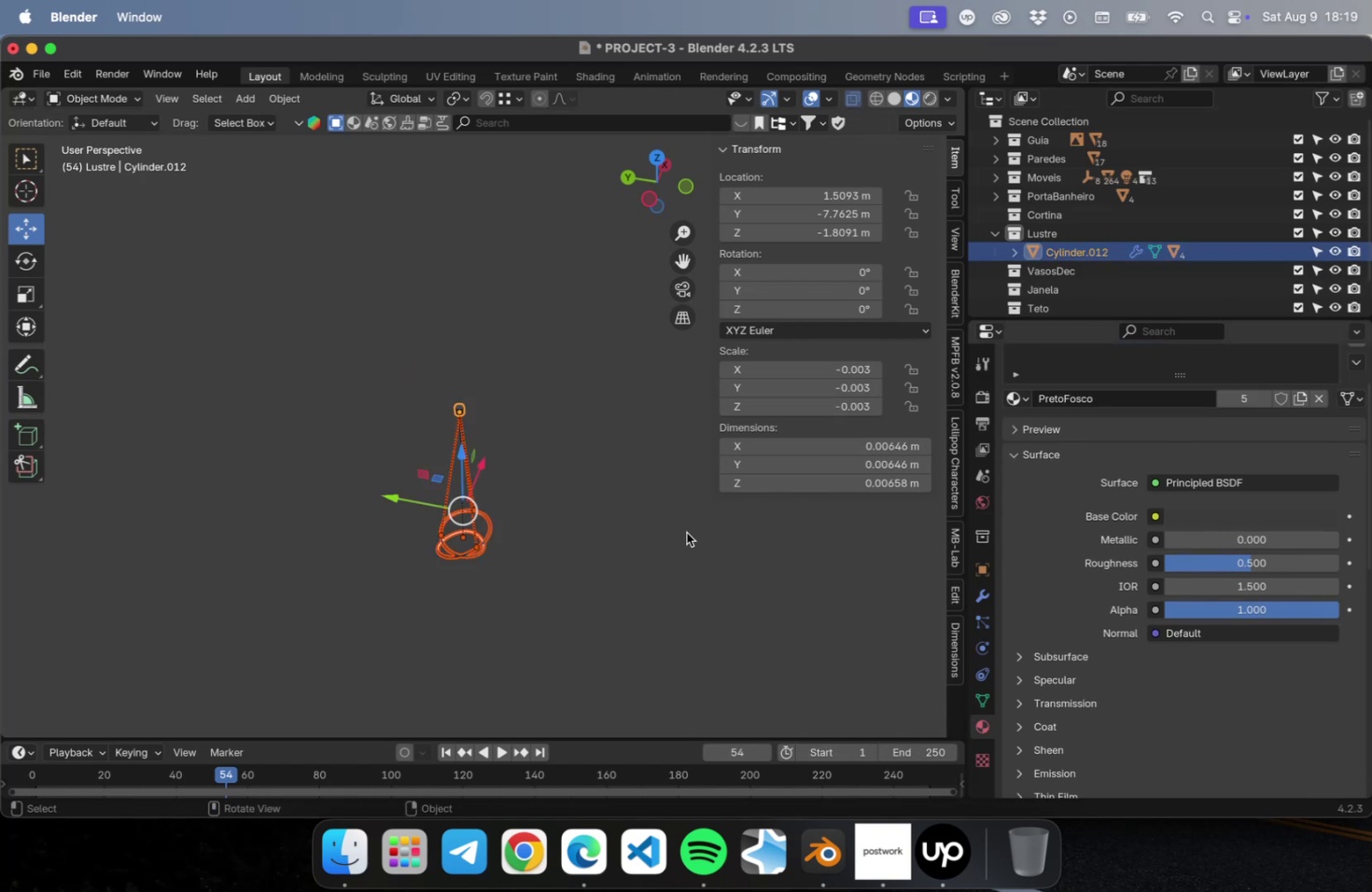 
key(Meta+CommandLeft)
 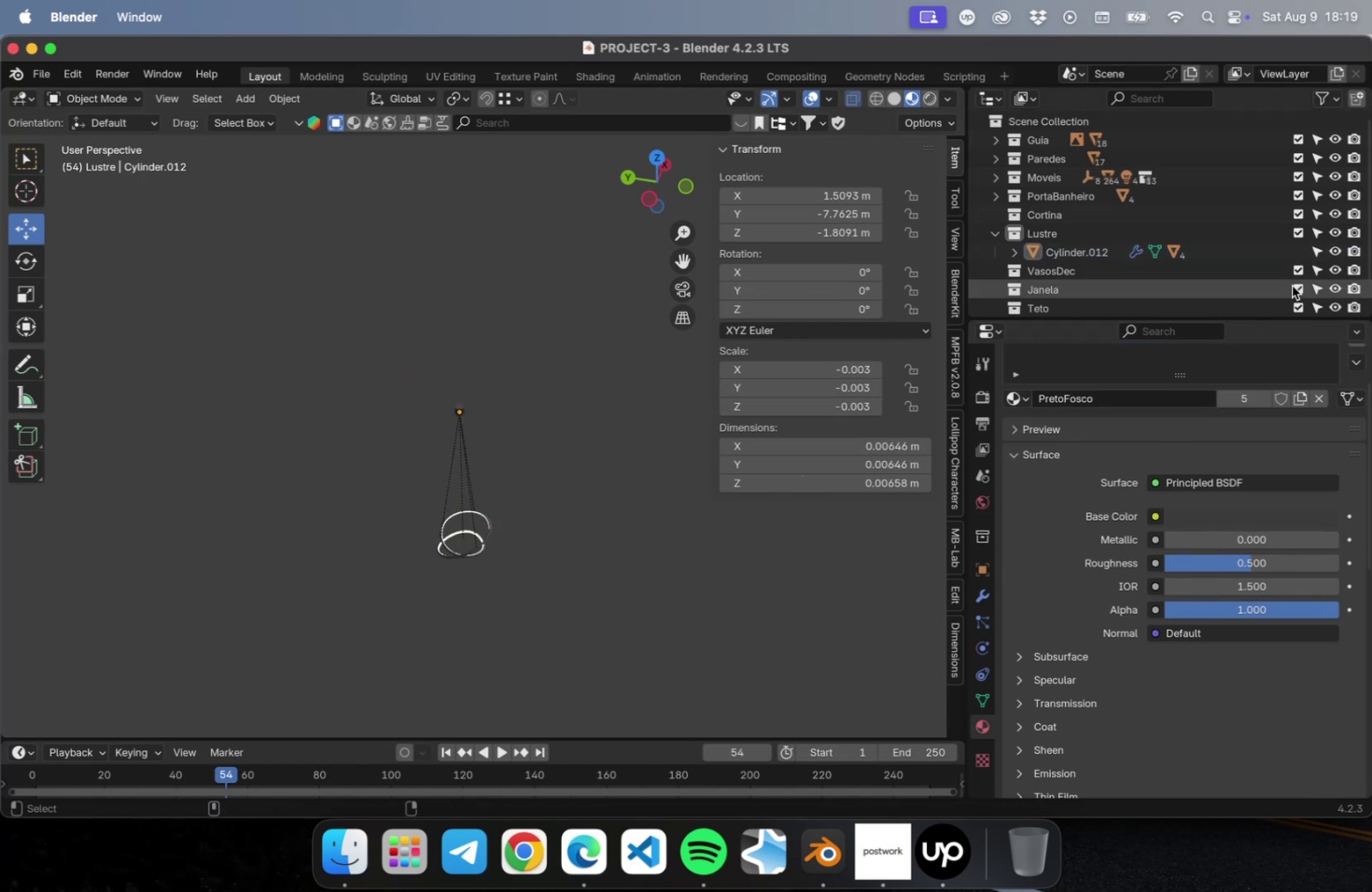 
key(Meta+S)
 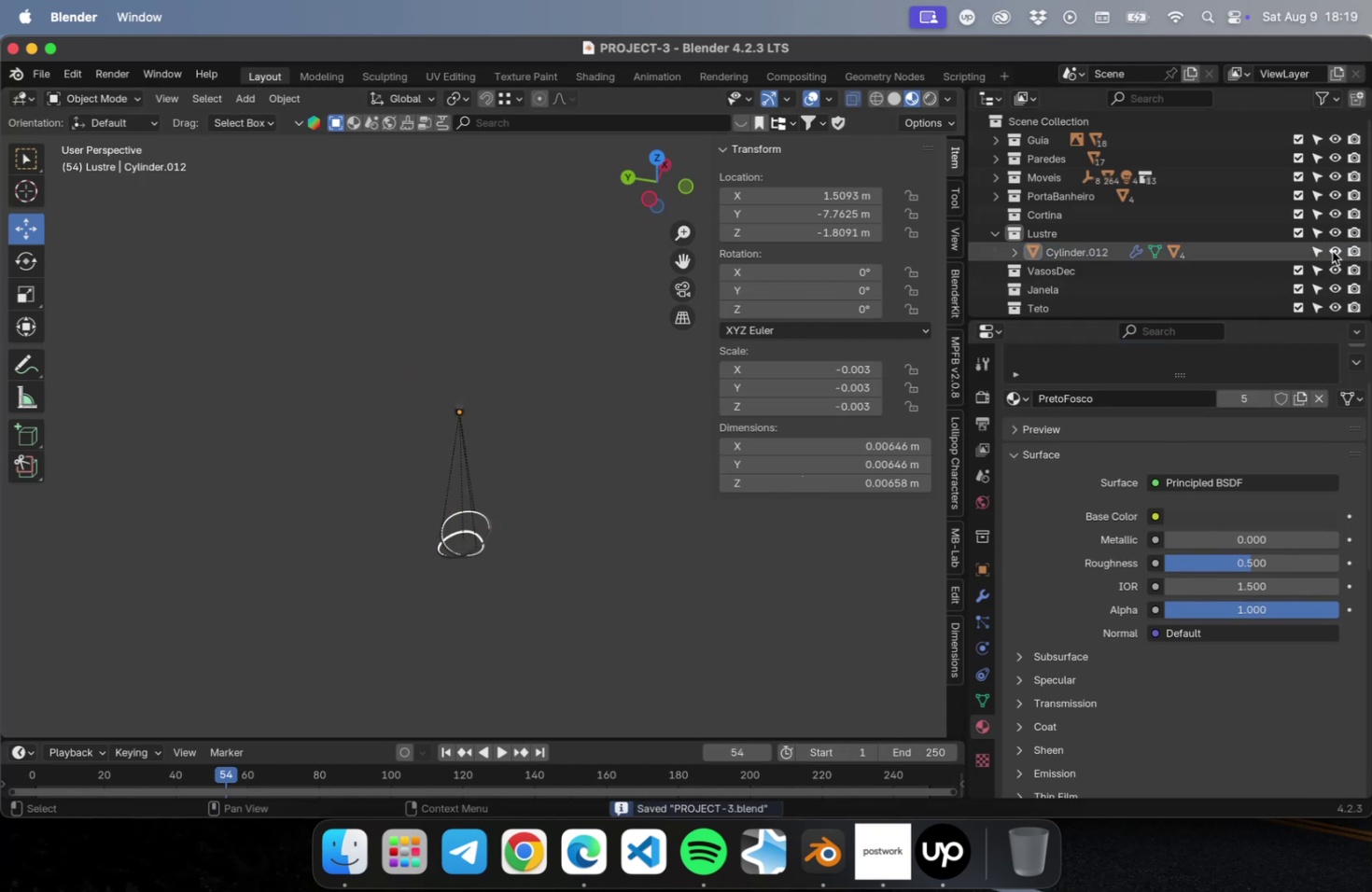 
left_click([1331, 251])
 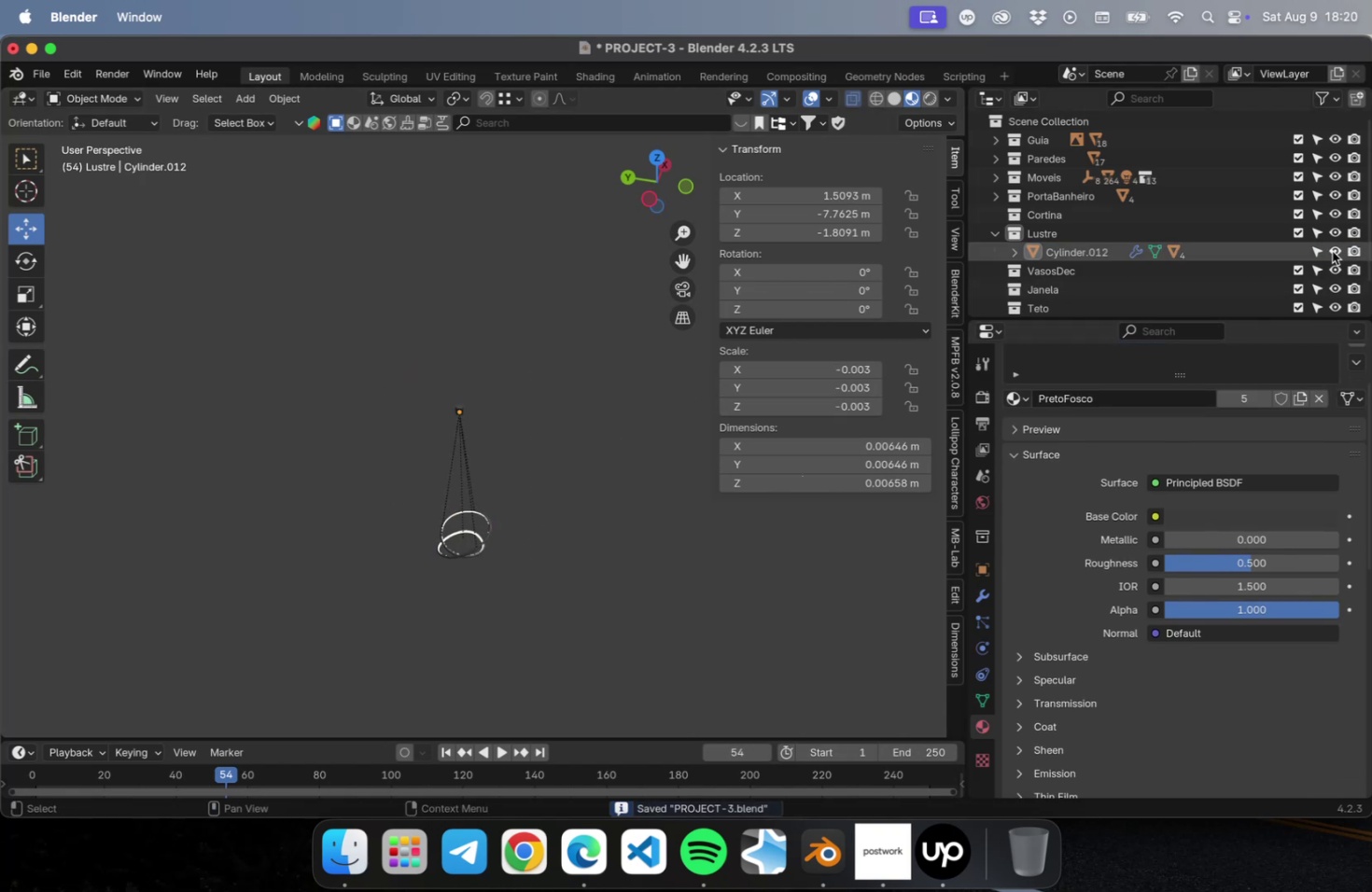 
double_click([1331, 251])
 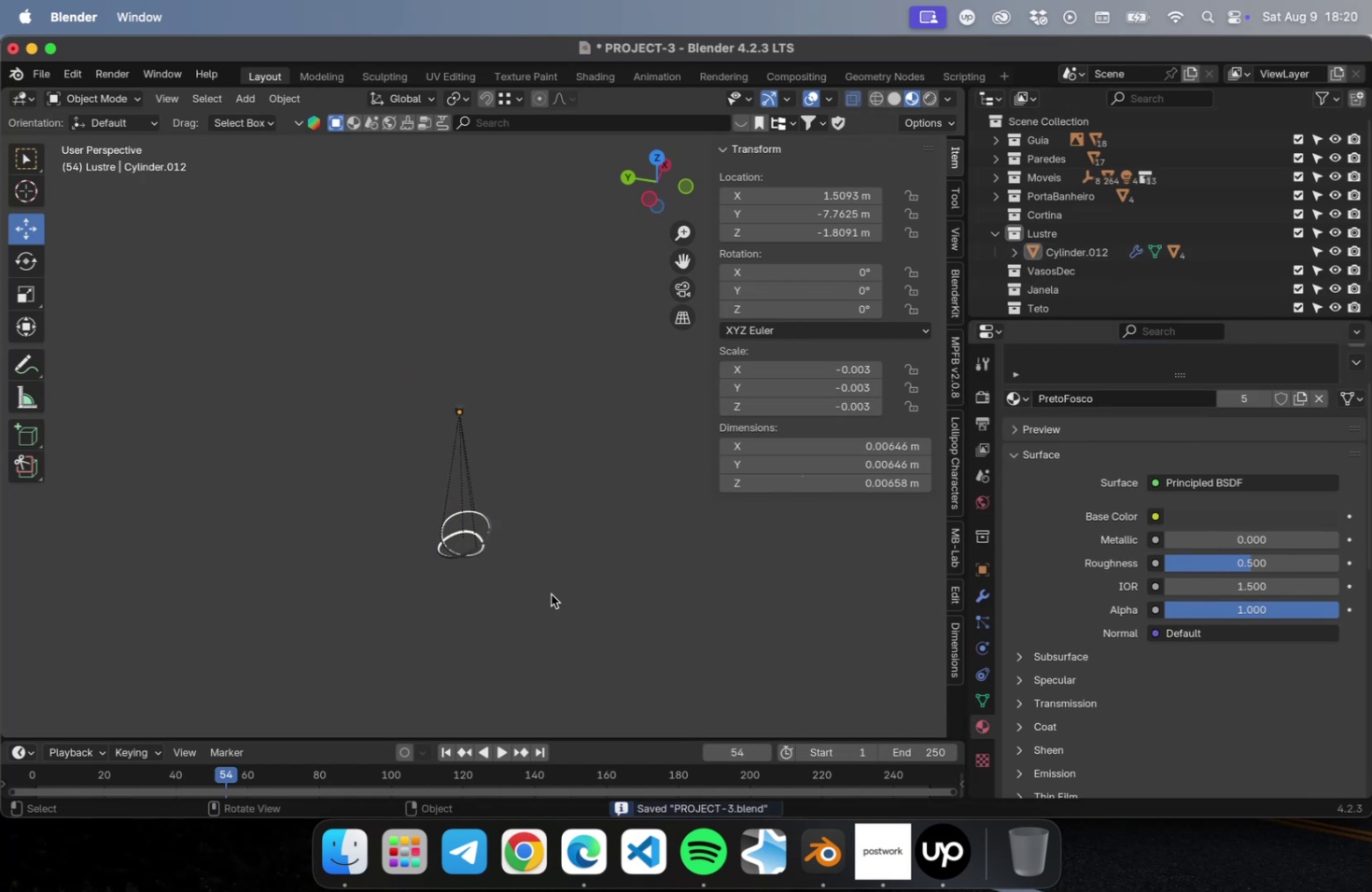 
left_click_drag(start_coordinate=[551, 593], to_coordinate=[401, 471])
 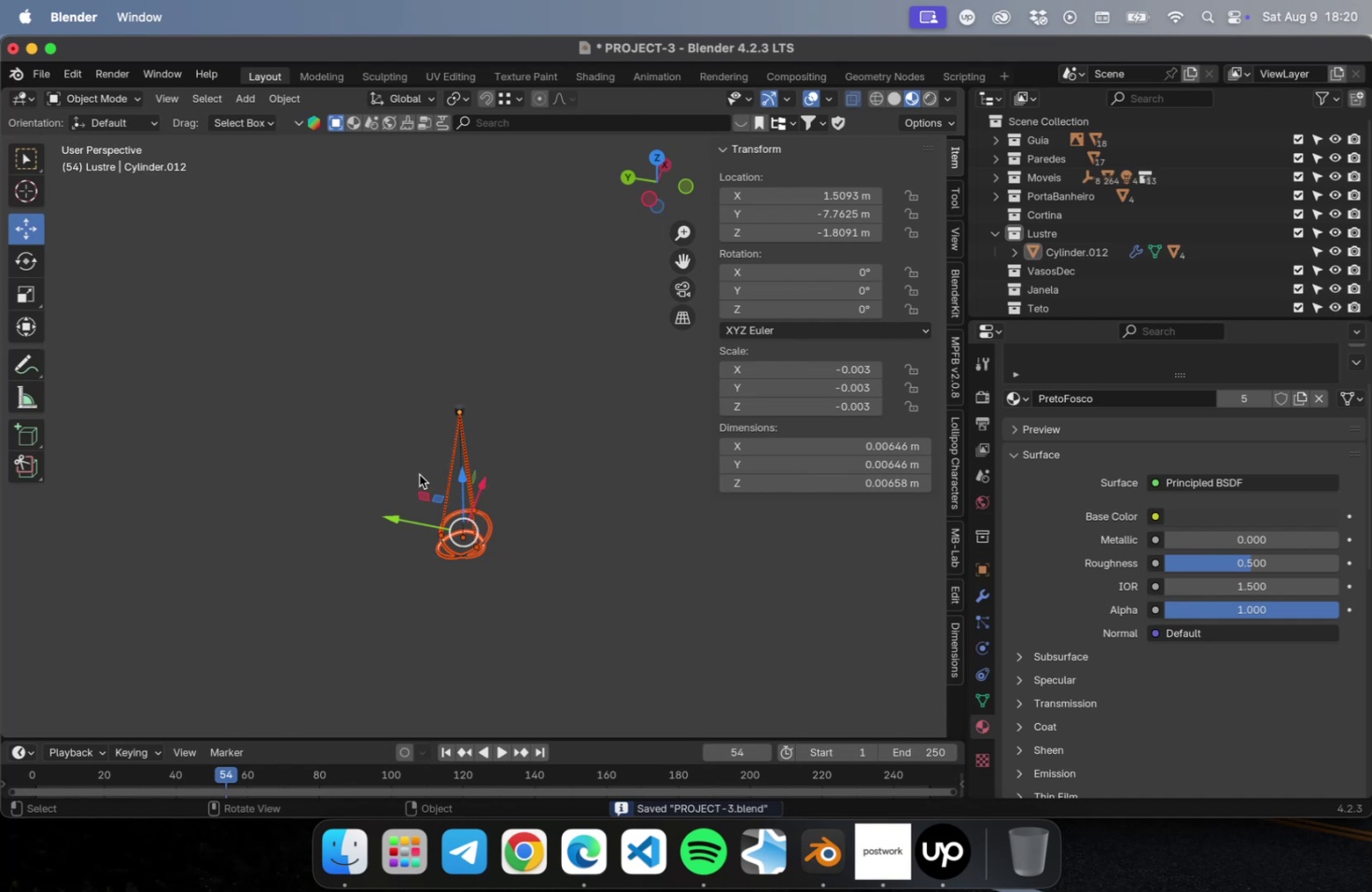 
key(M)
 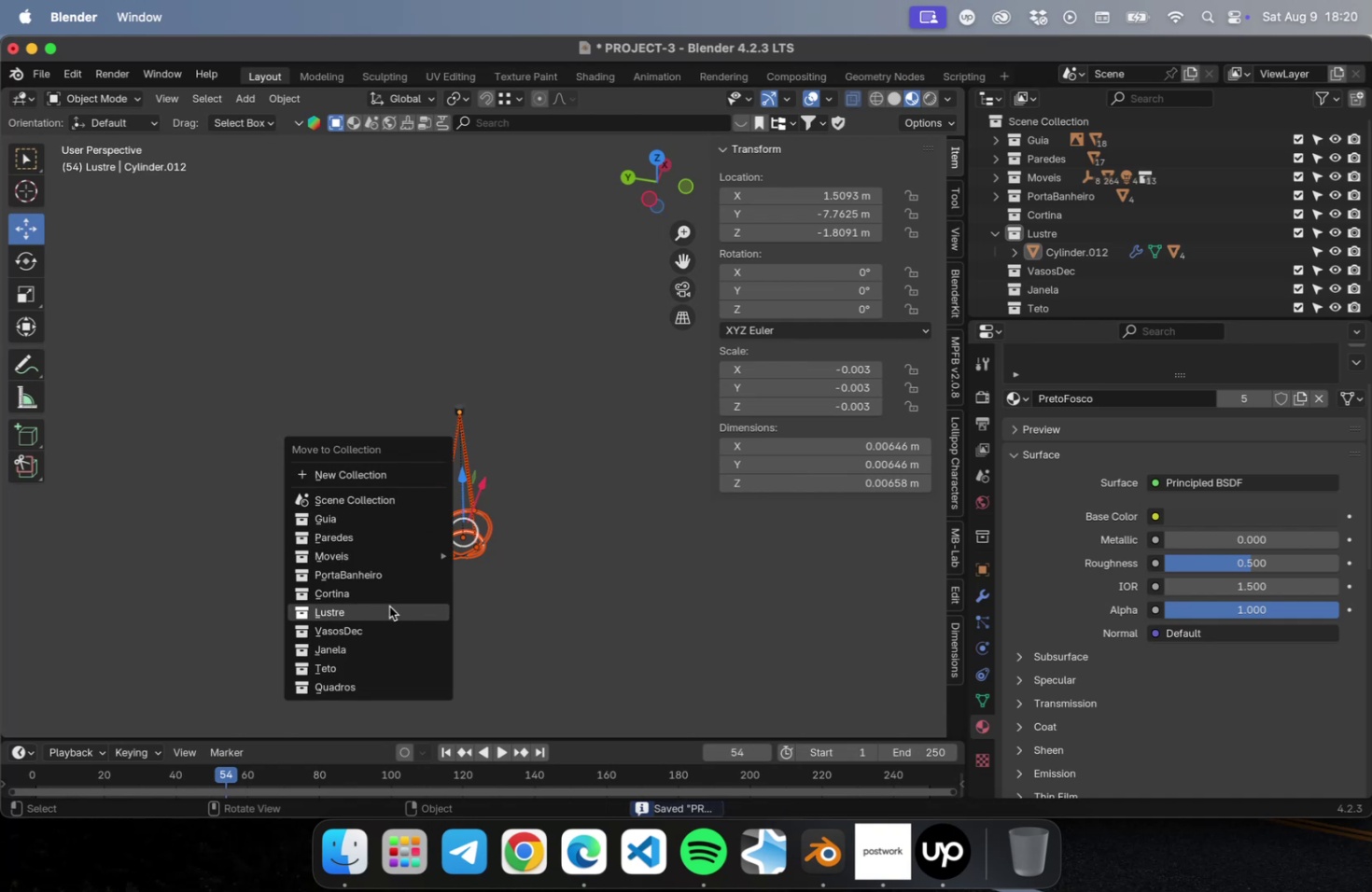 
left_click([389, 603])
 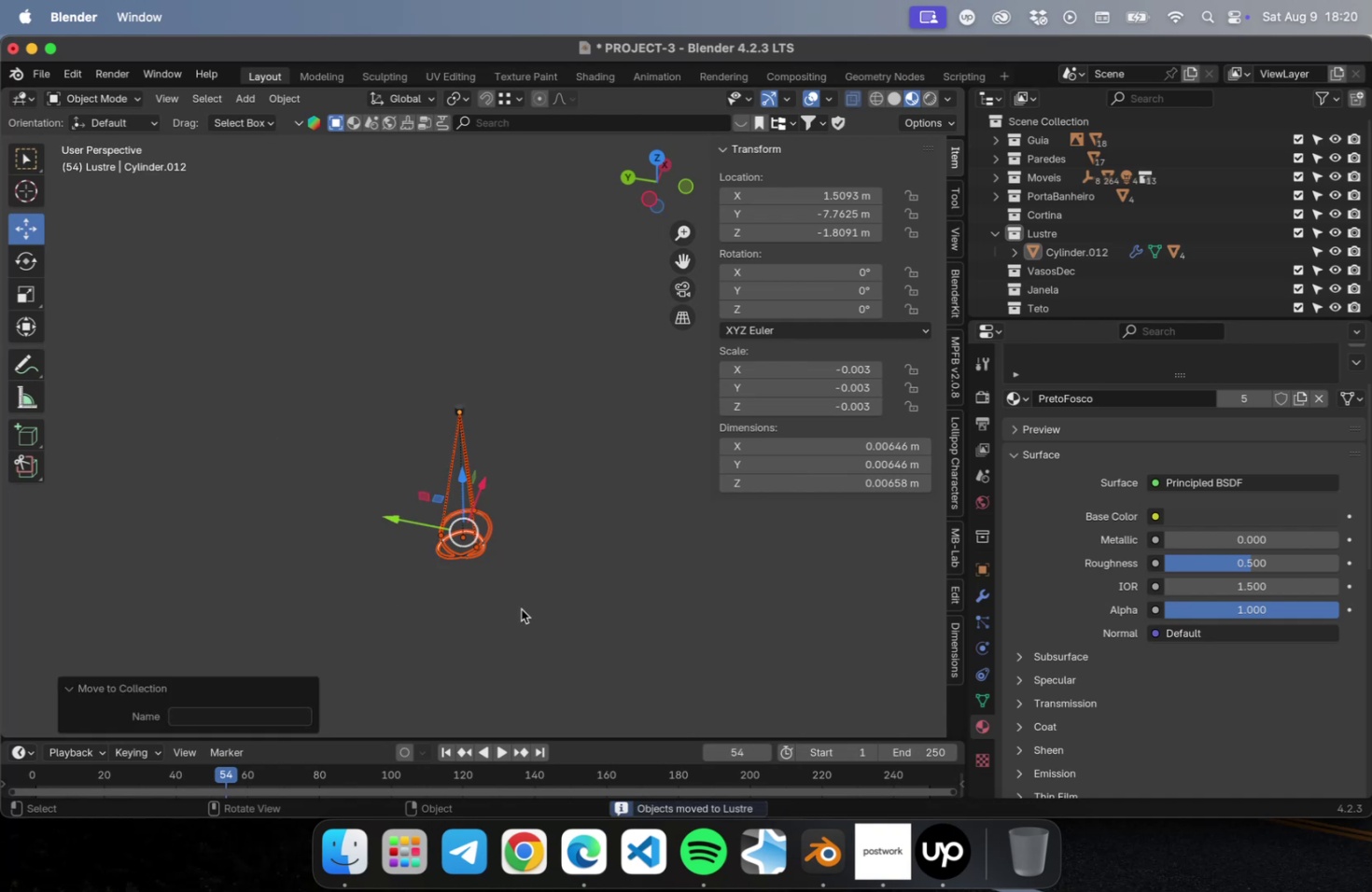 
left_click([521, 608])
 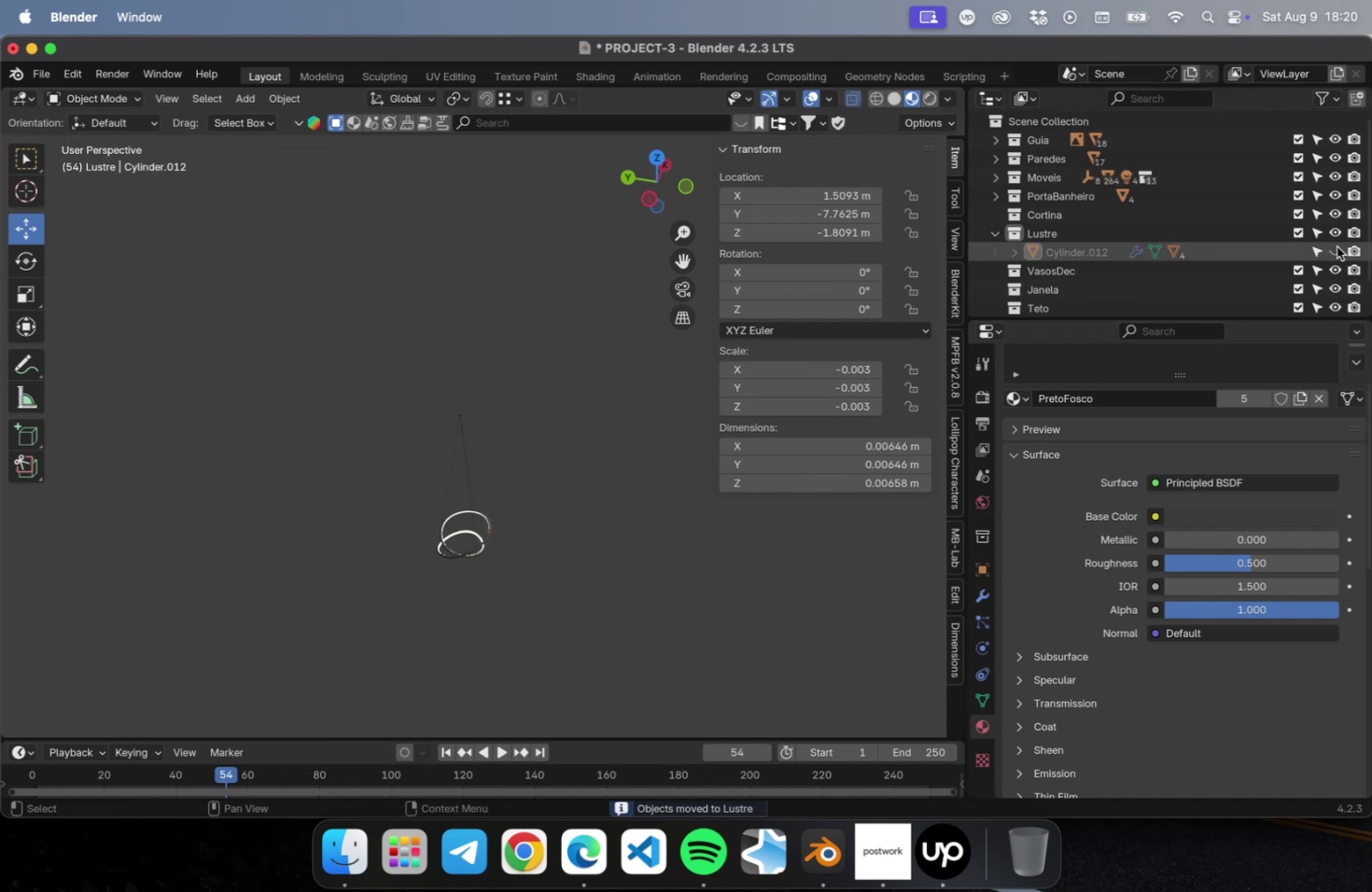 
double_click([1336, 246])
 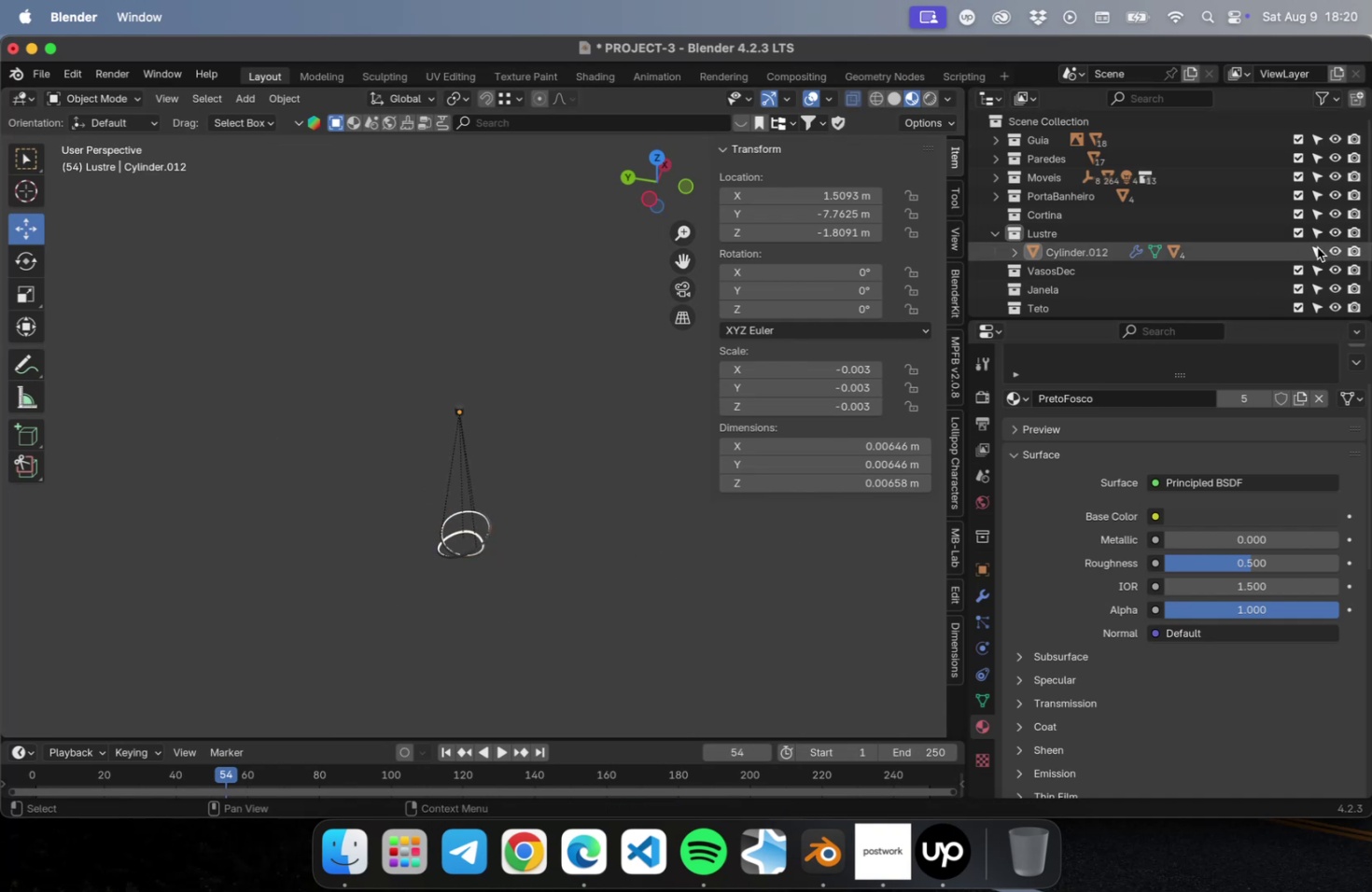 
left_click([1333, 233])
 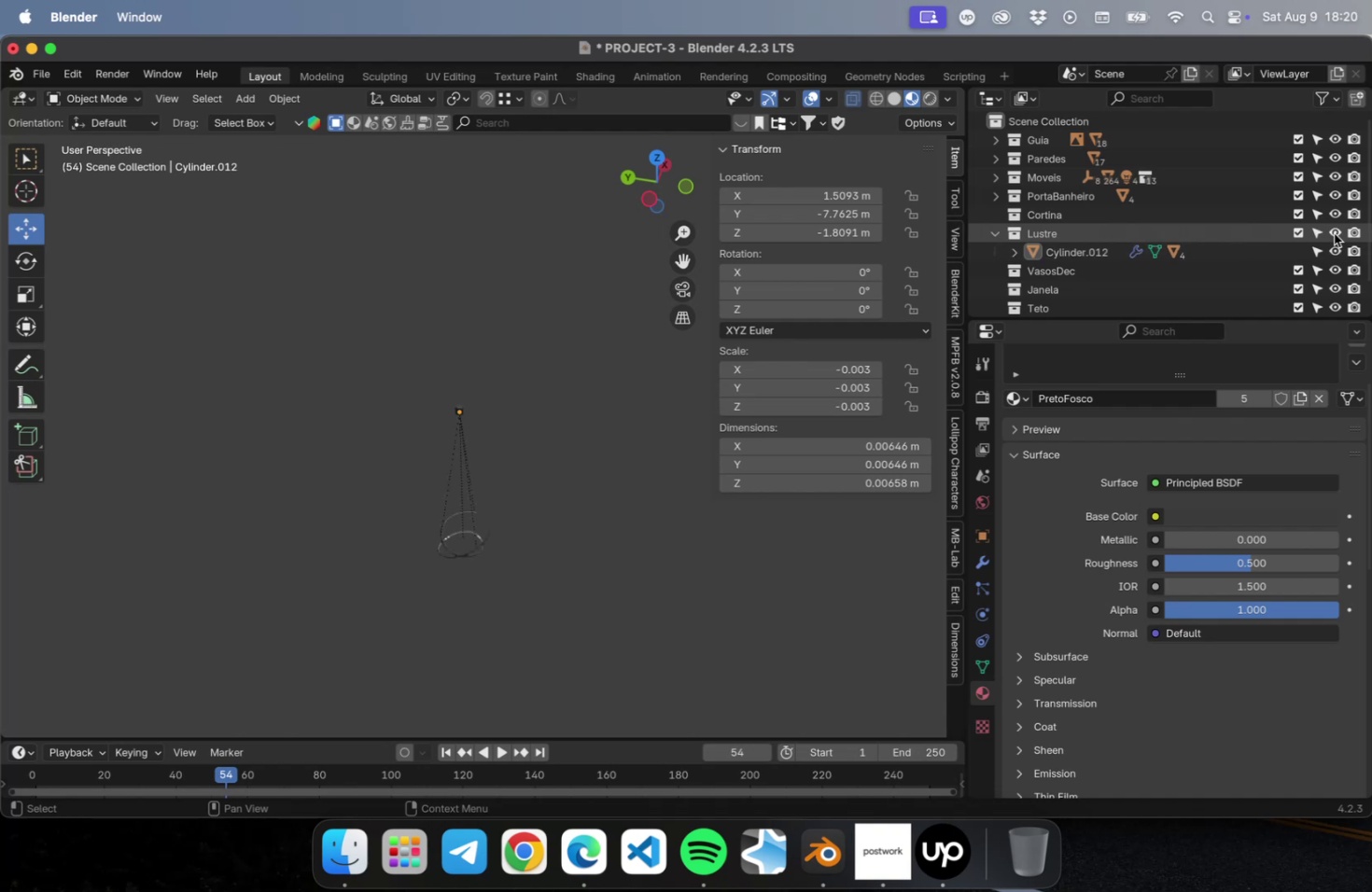 
left_click([1333, 233])
 